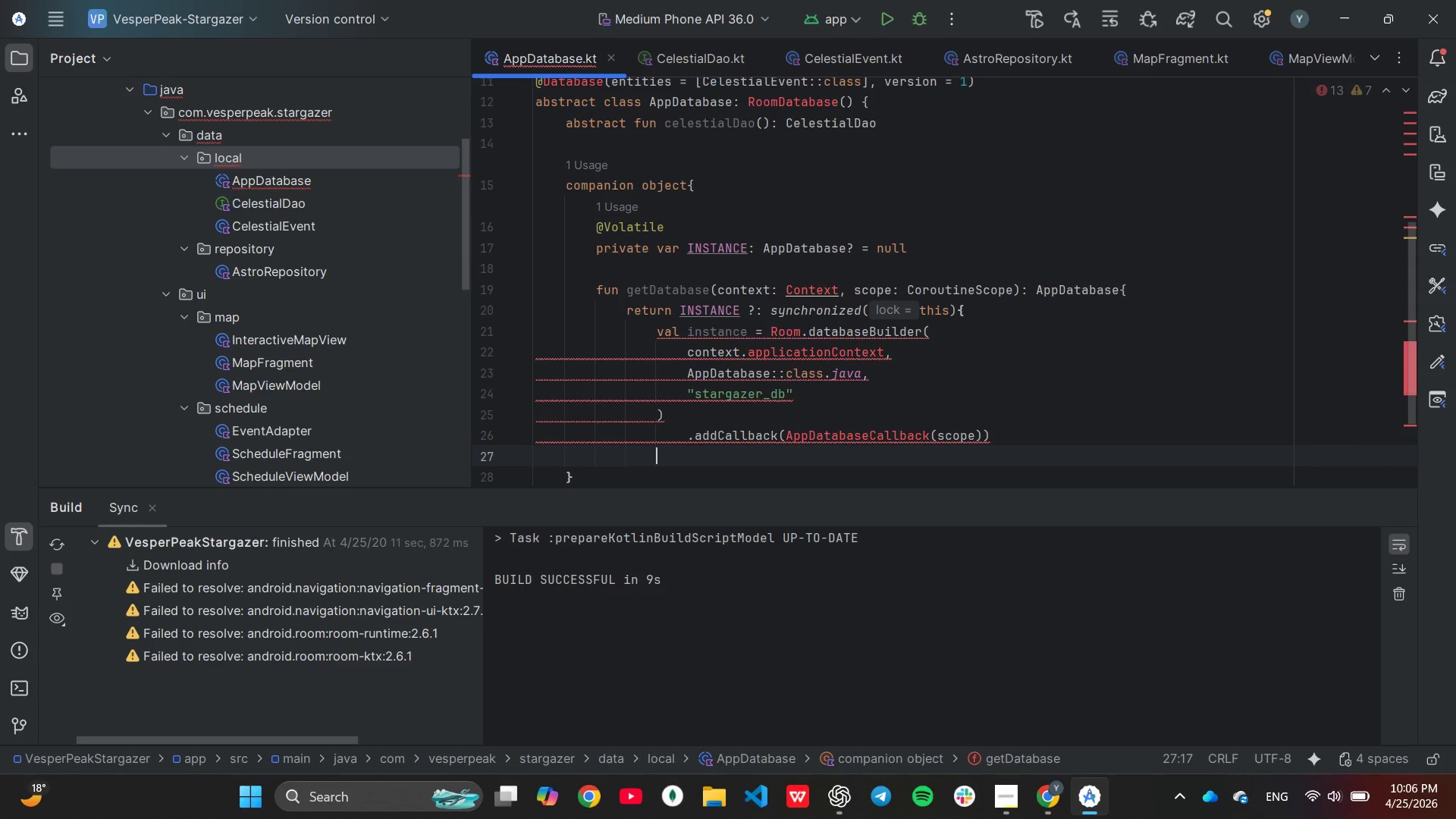 
type(.build()
 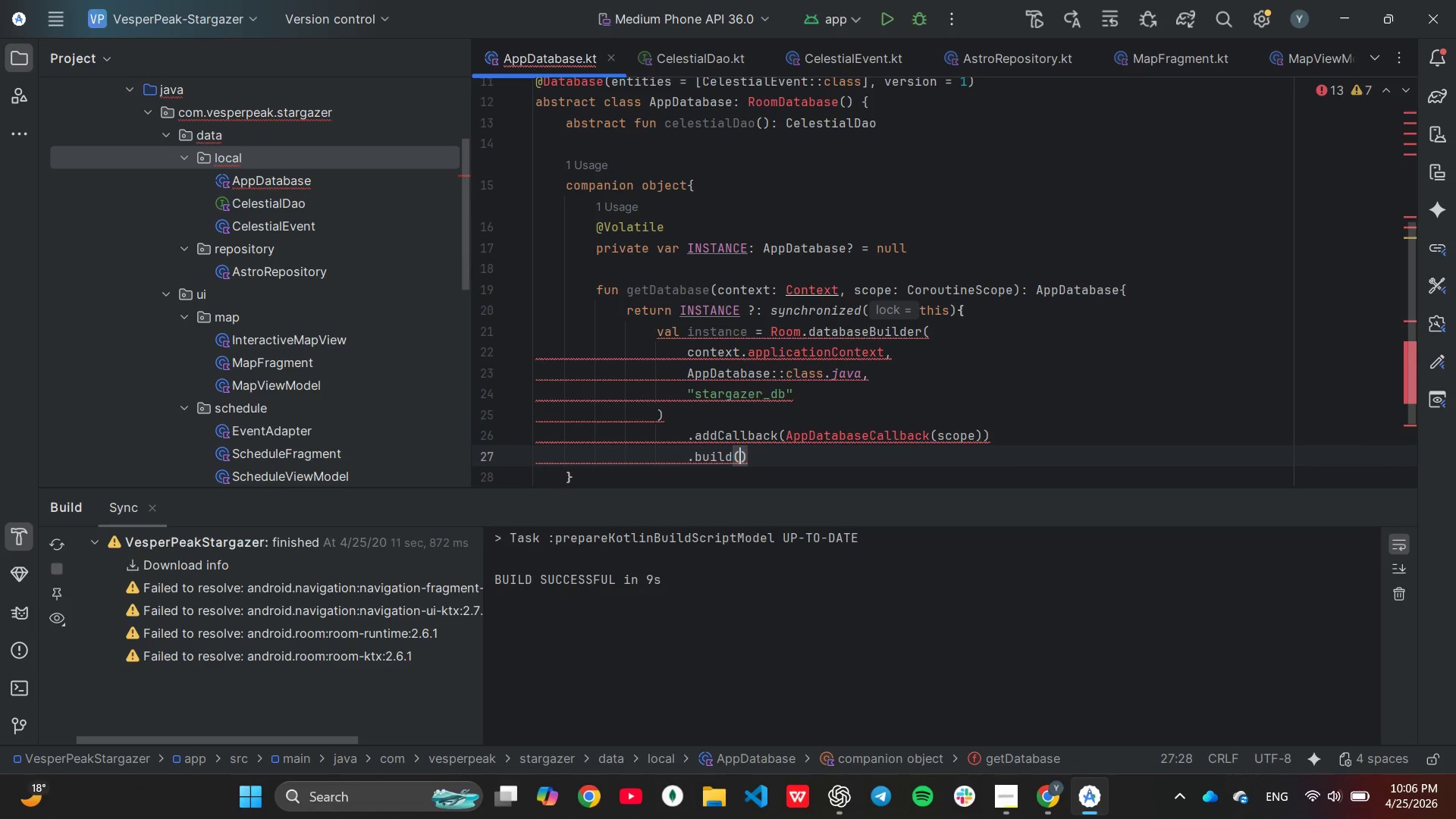 
key(ArrowRight)
 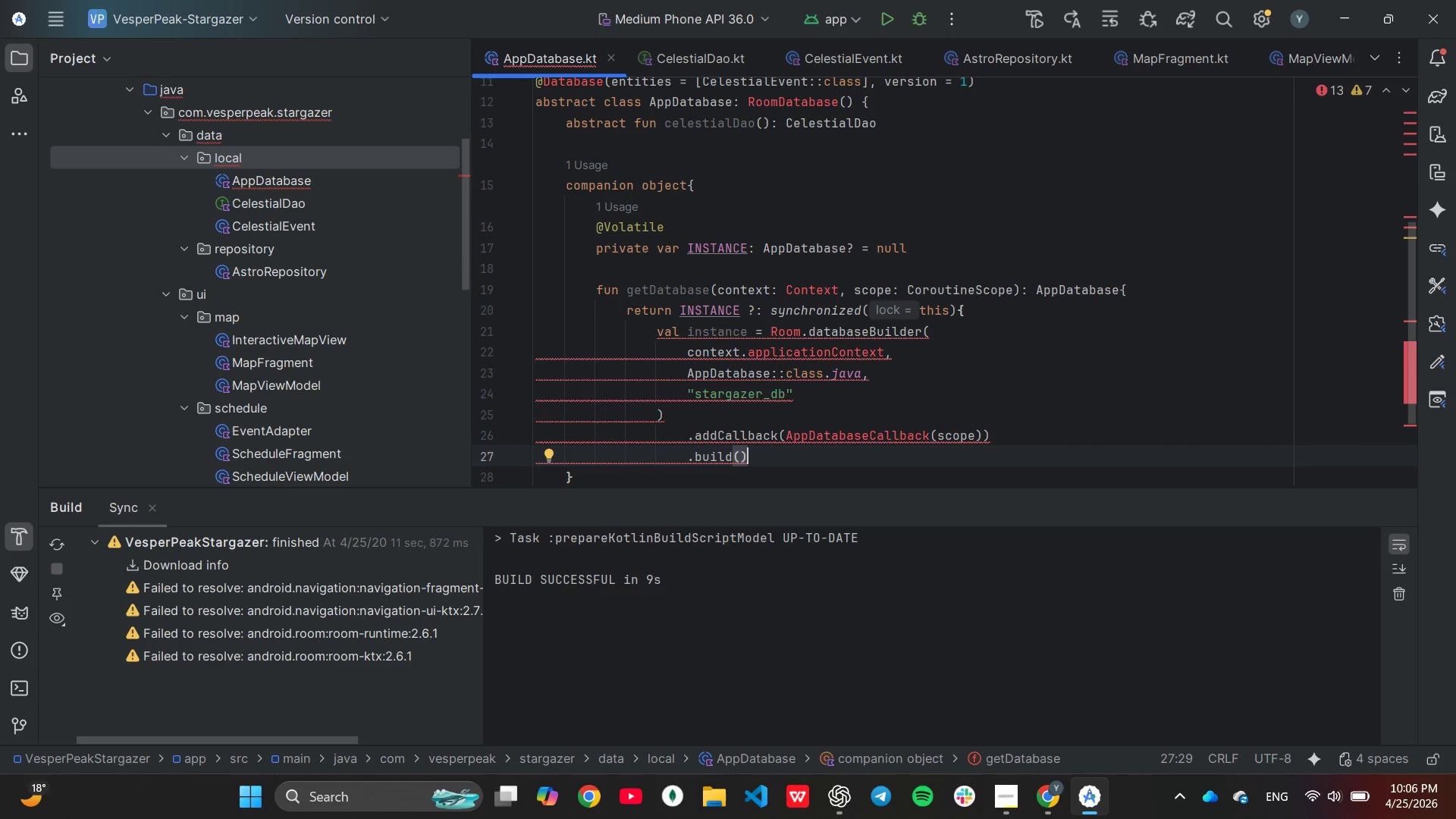 
key(Enter)
 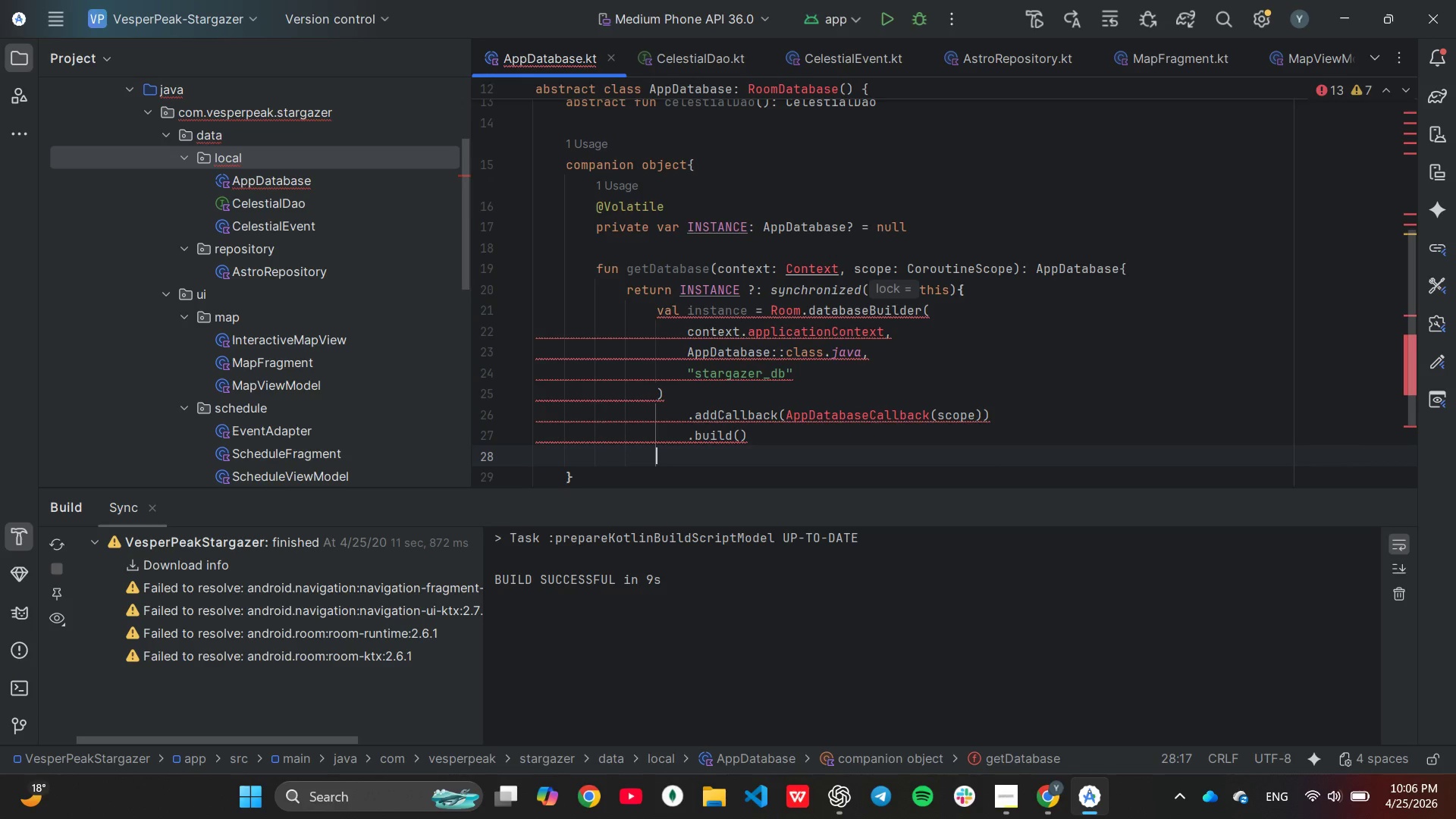 
type(In)
 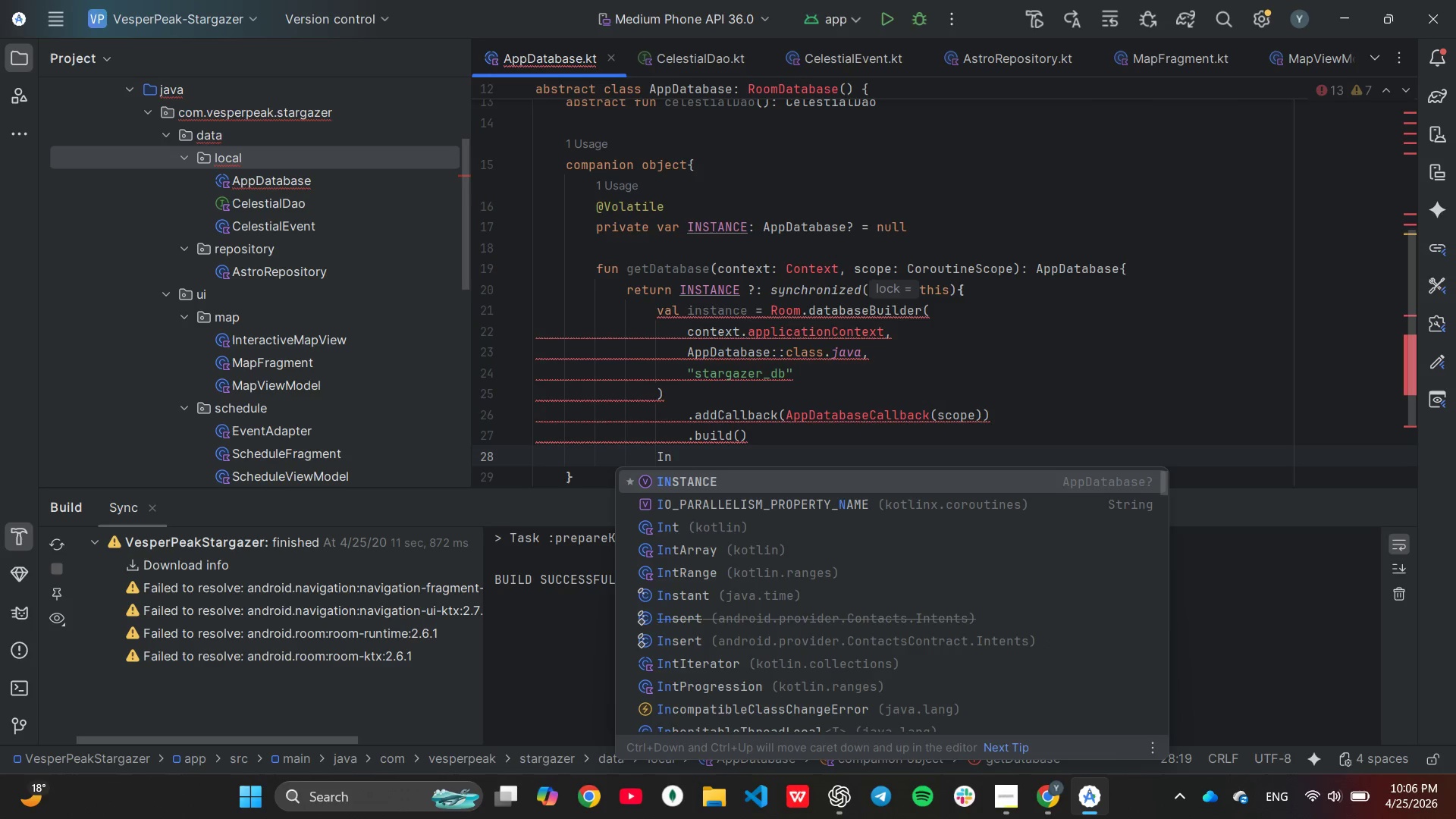 
key(Enter)
 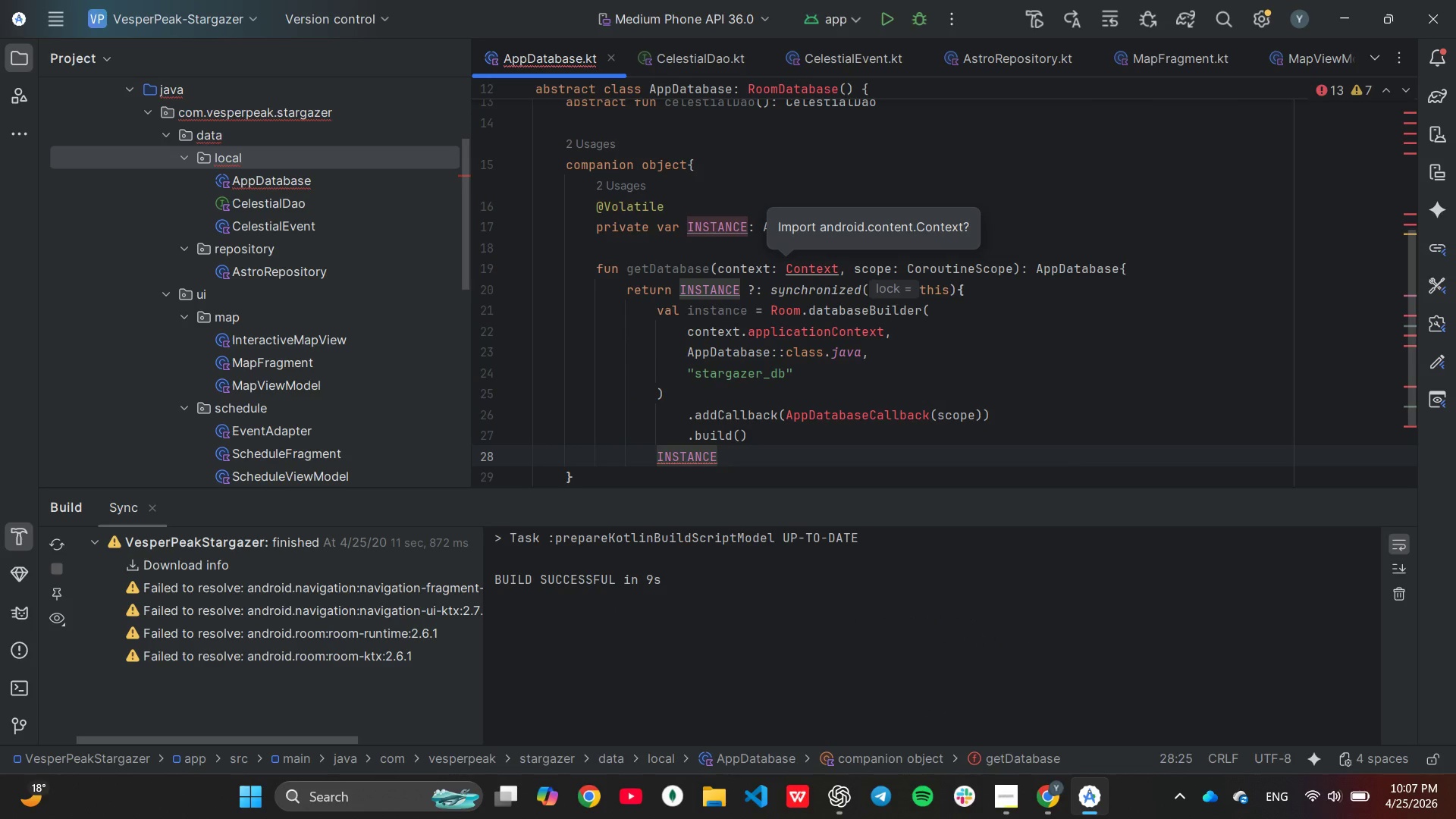 
type(=in)
 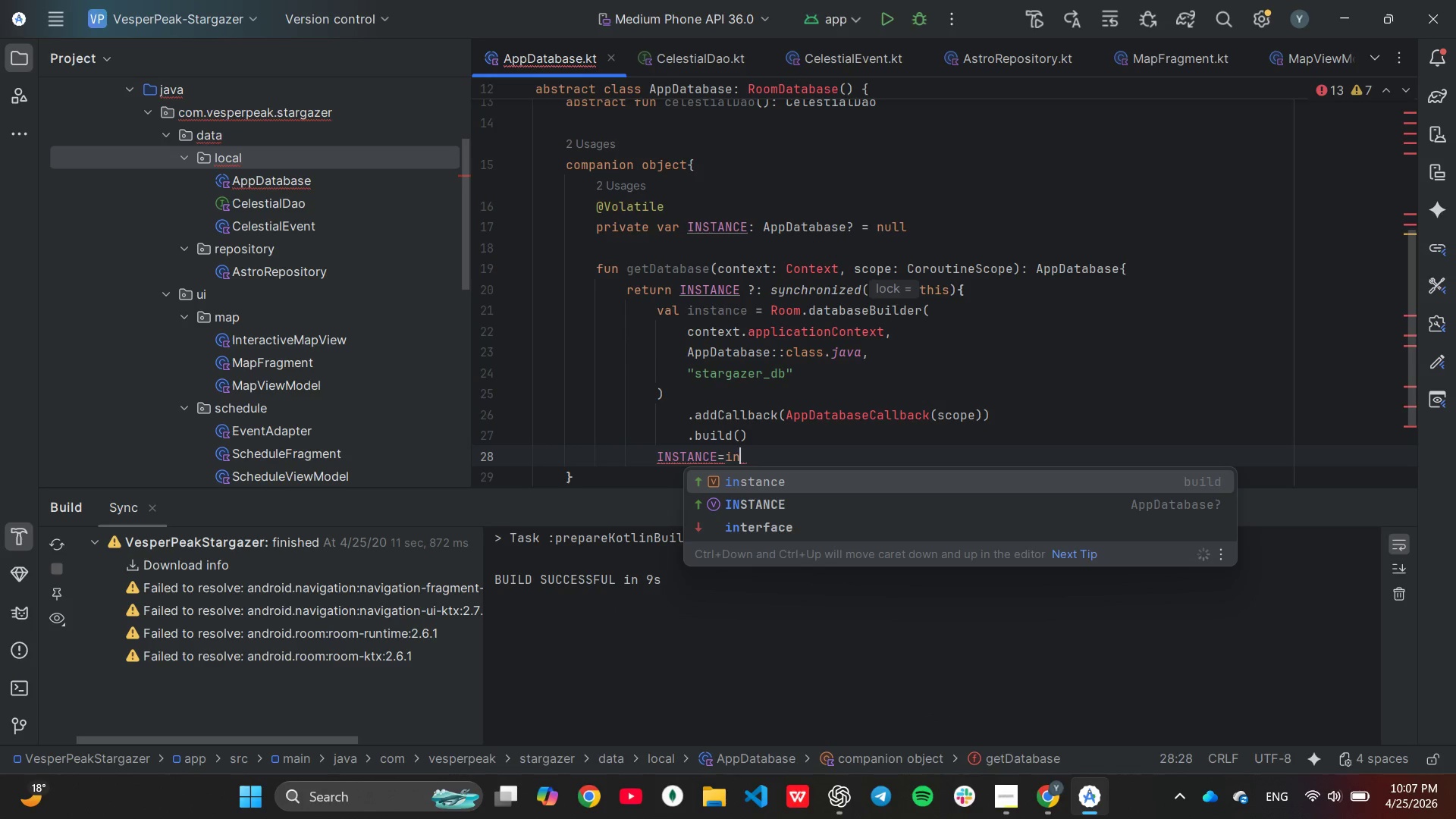 
key(Enter)
 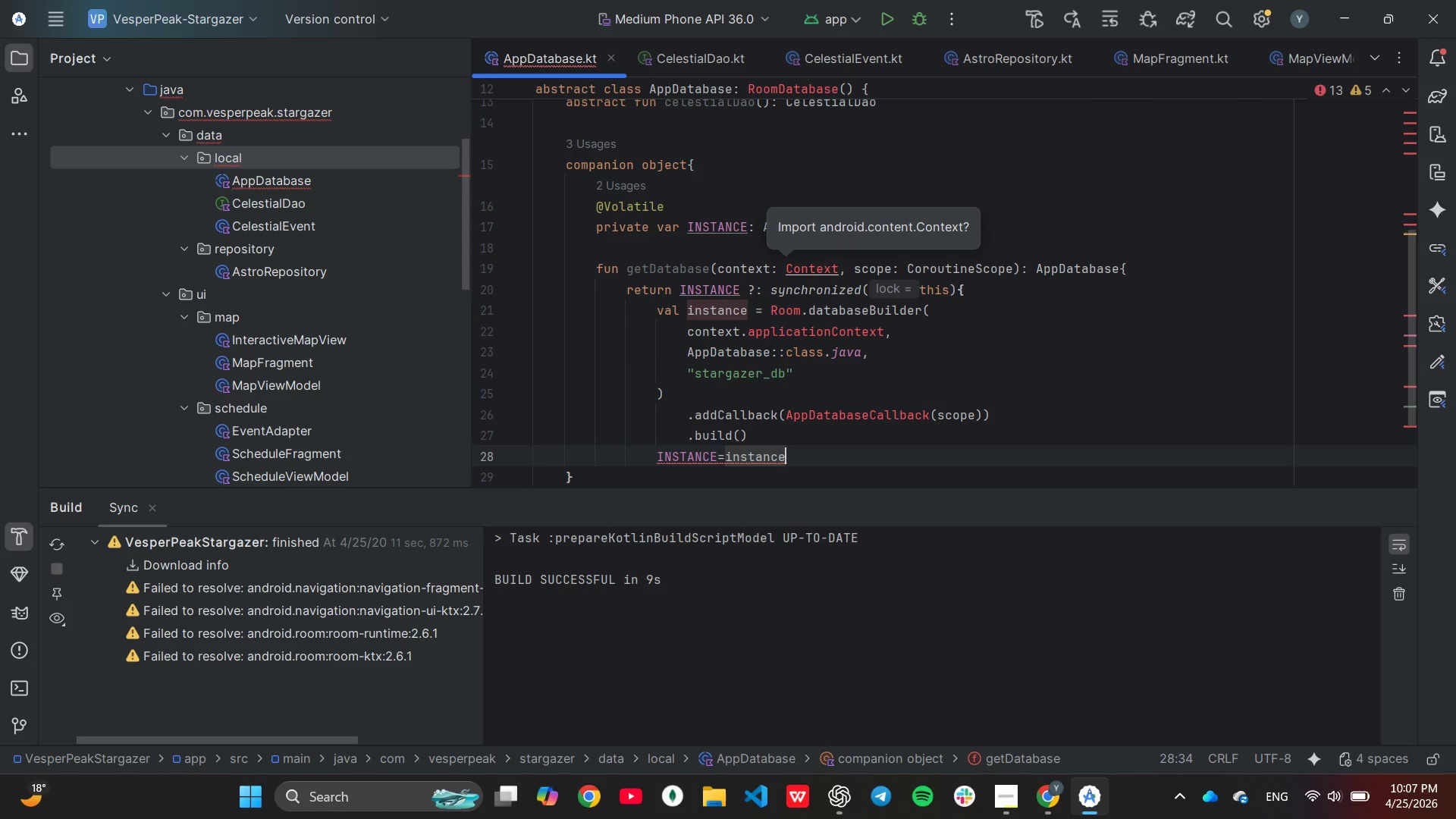 
key(Enter)
 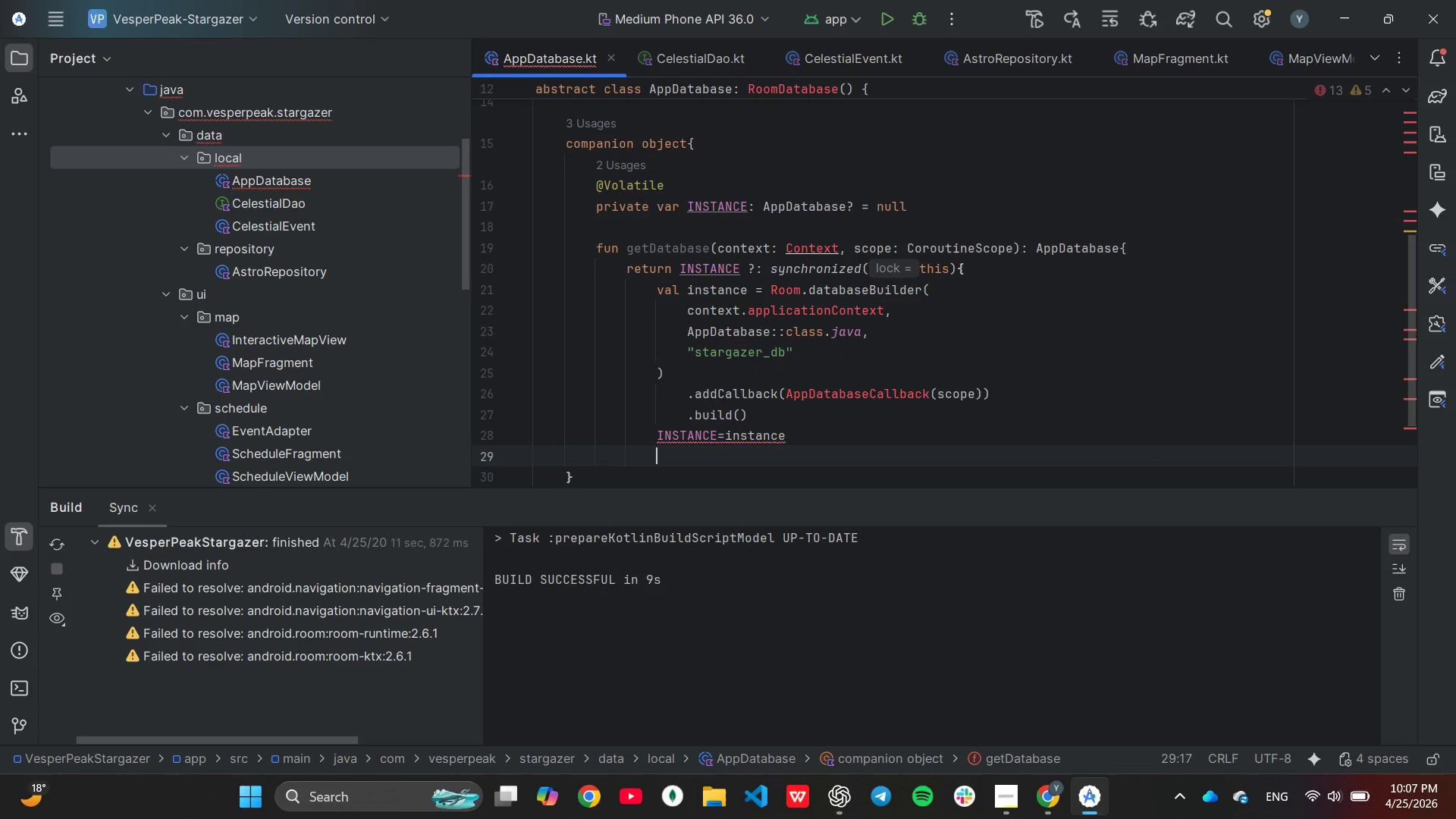 
type(in)
 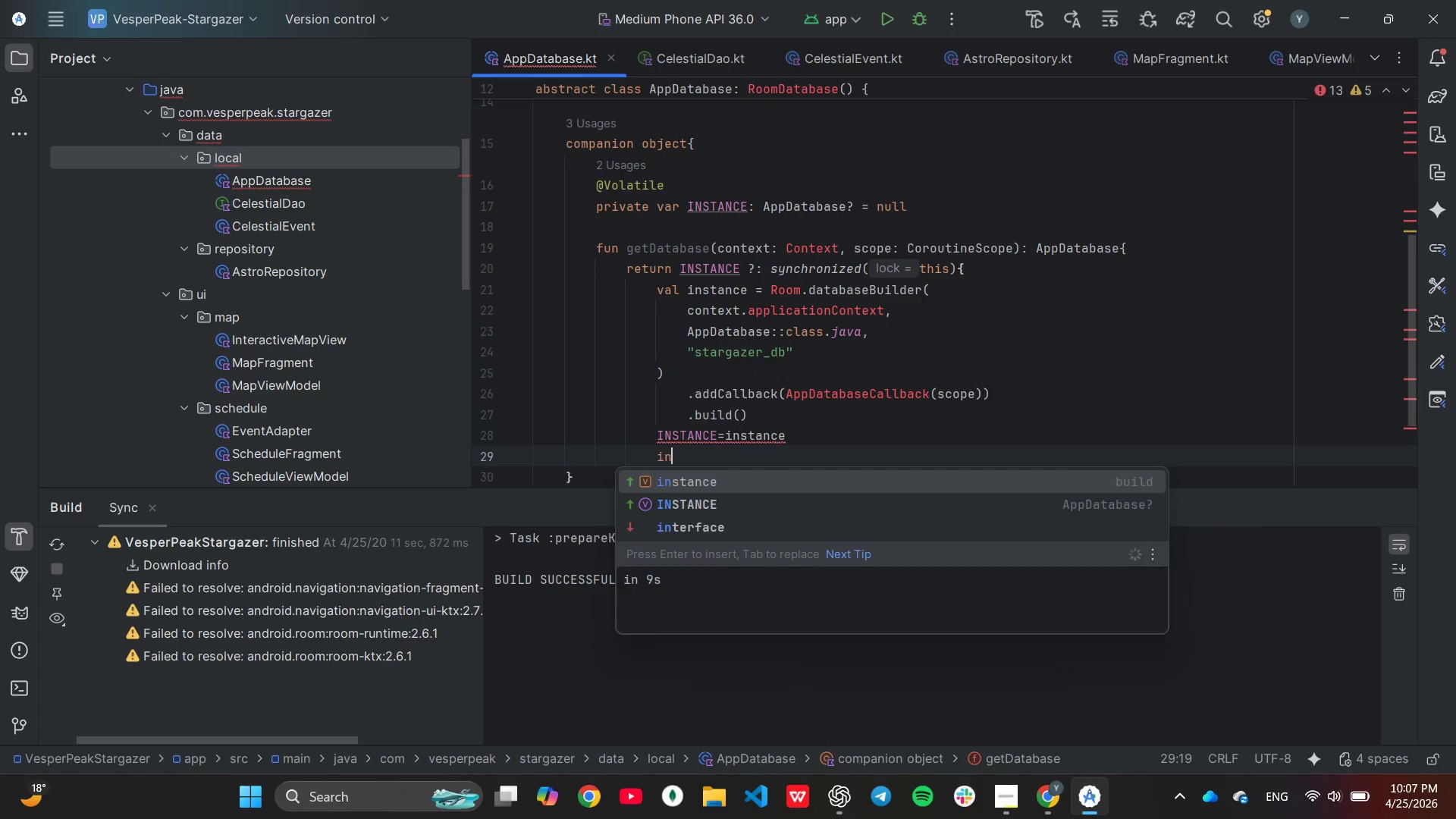 
key(Enter)
 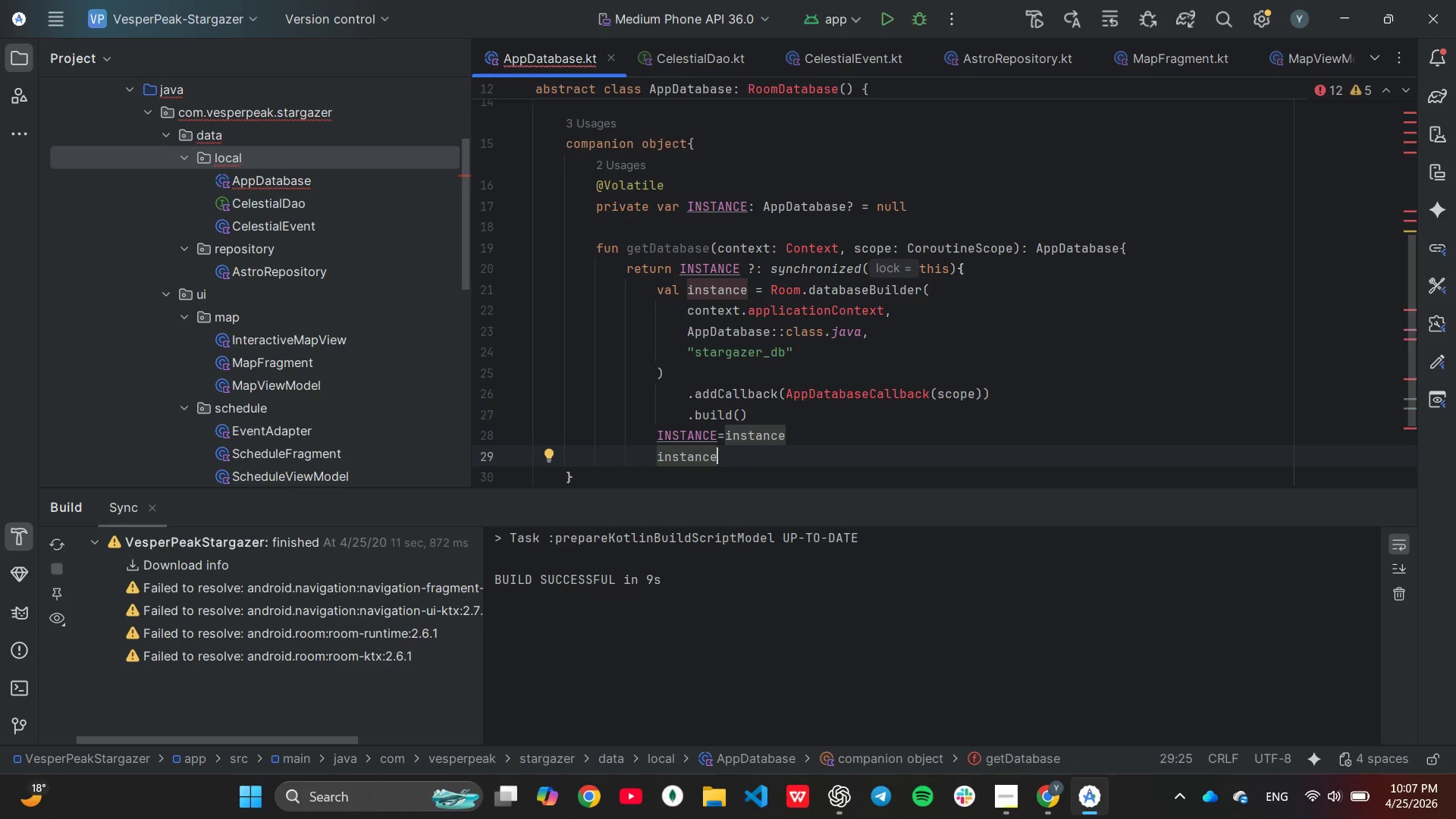 
wait(5.7)
 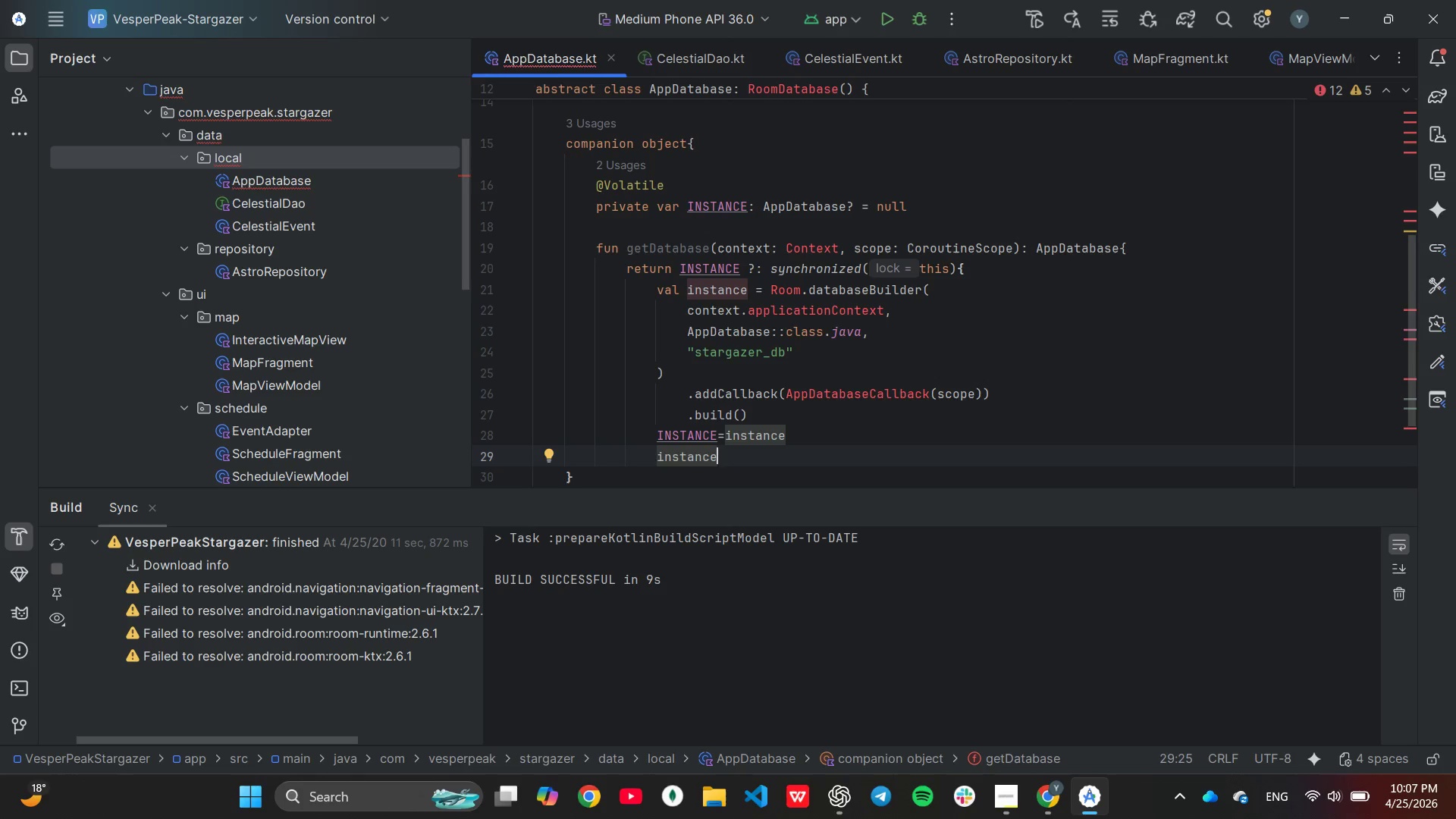 
key(Enter)
 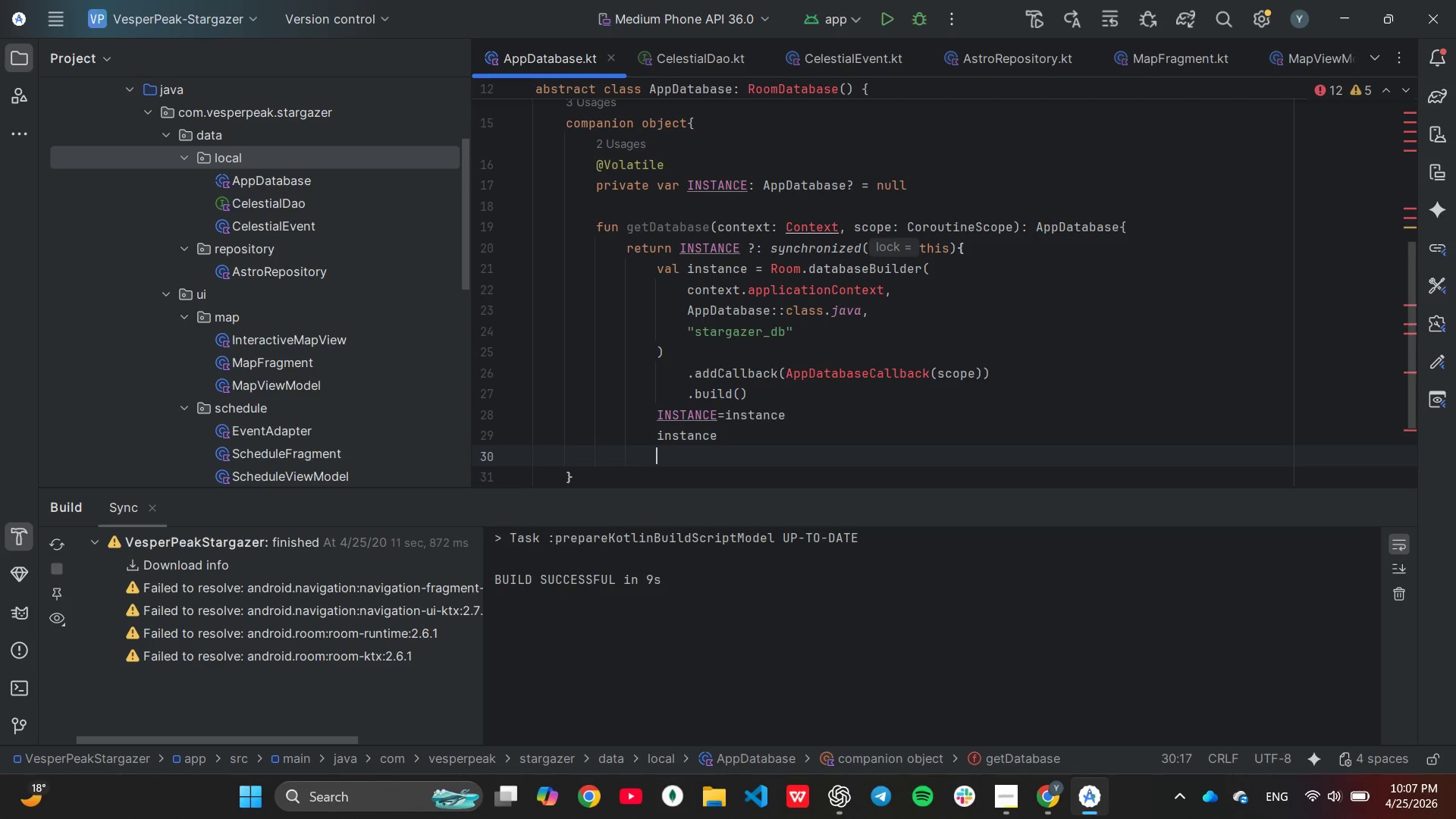 
key(Shift+BracketRight)
 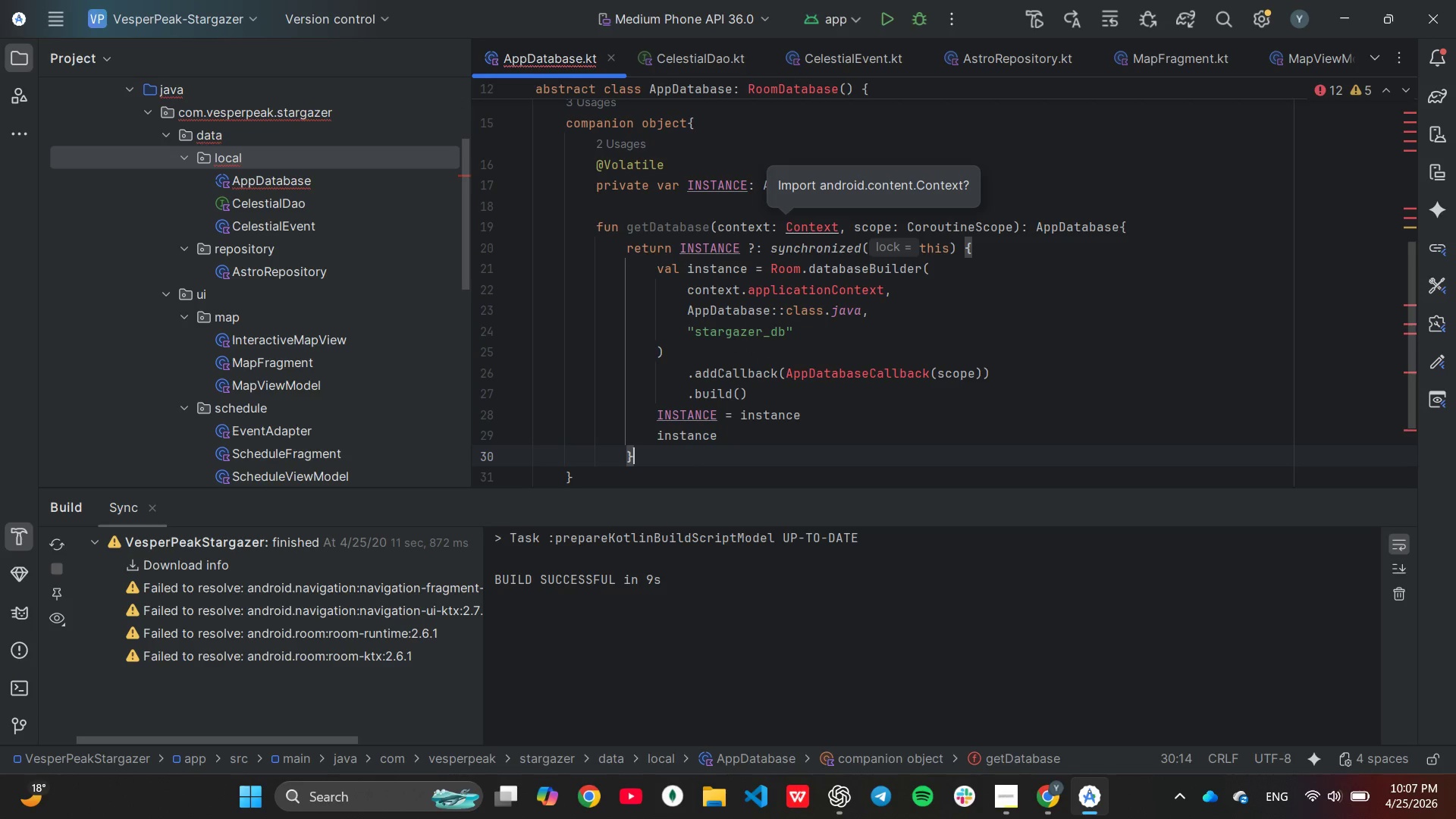 
key(Enter)
 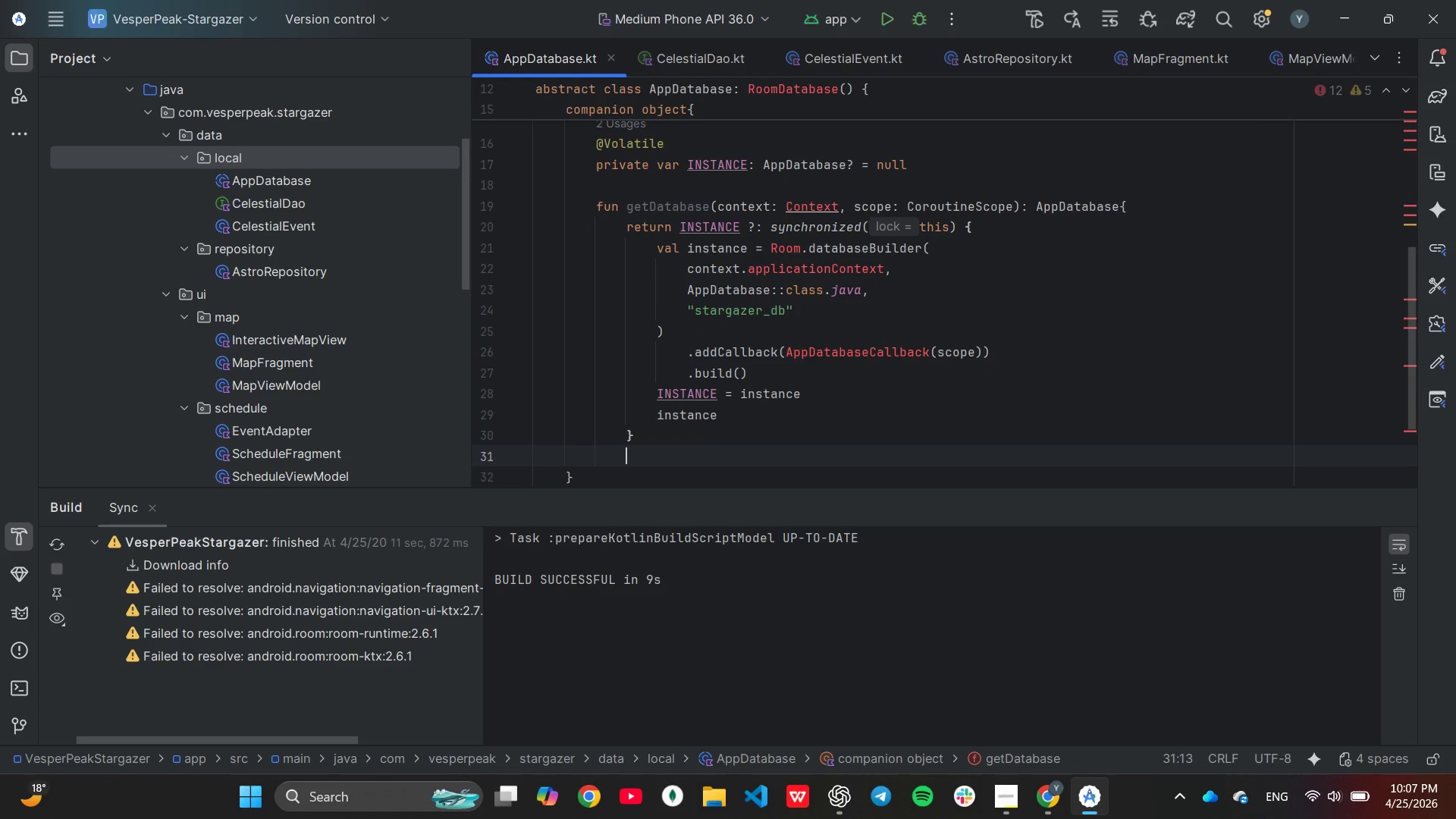 
key(Shift+BracketRight)
 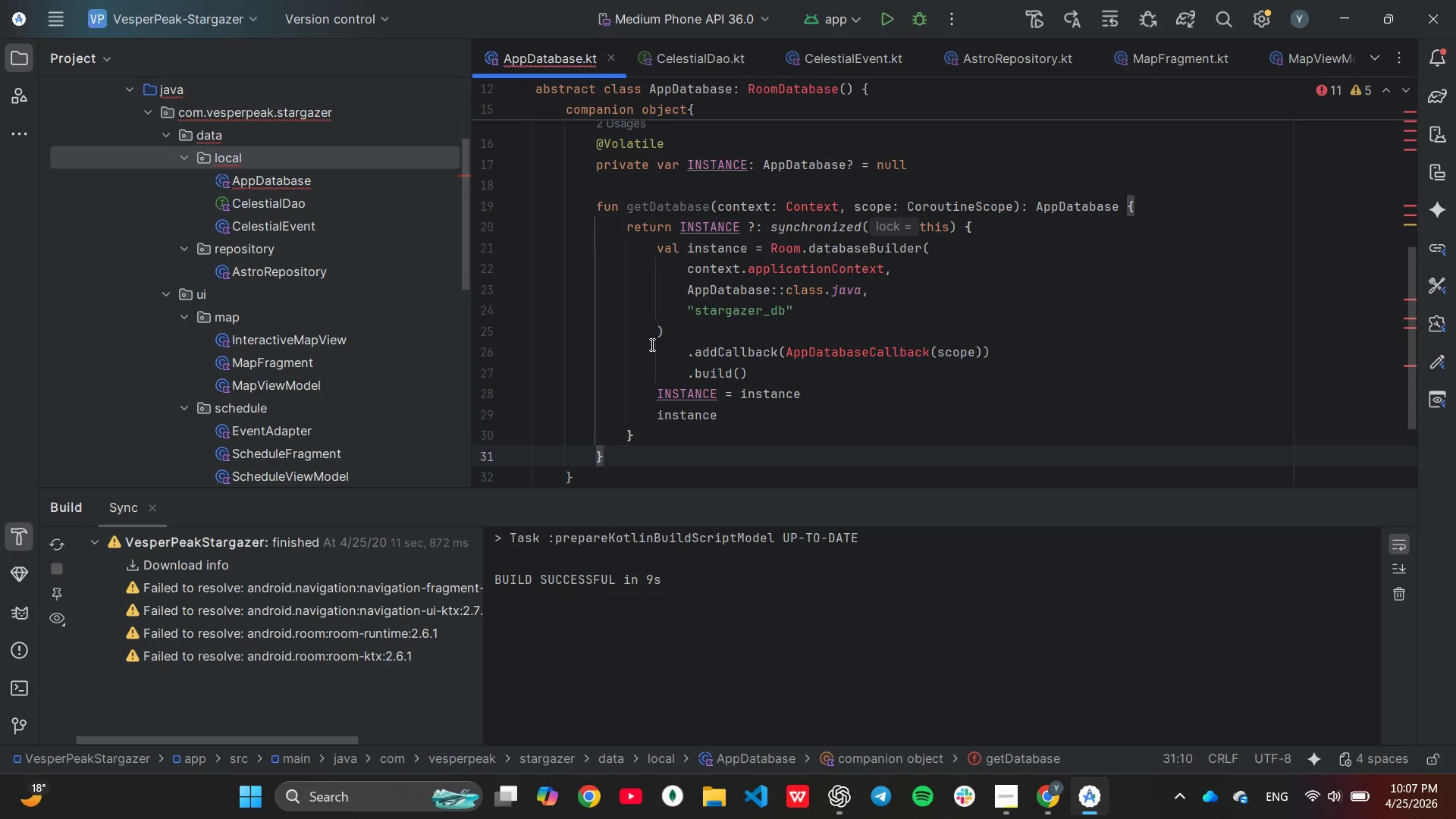 
wait(5.38)
 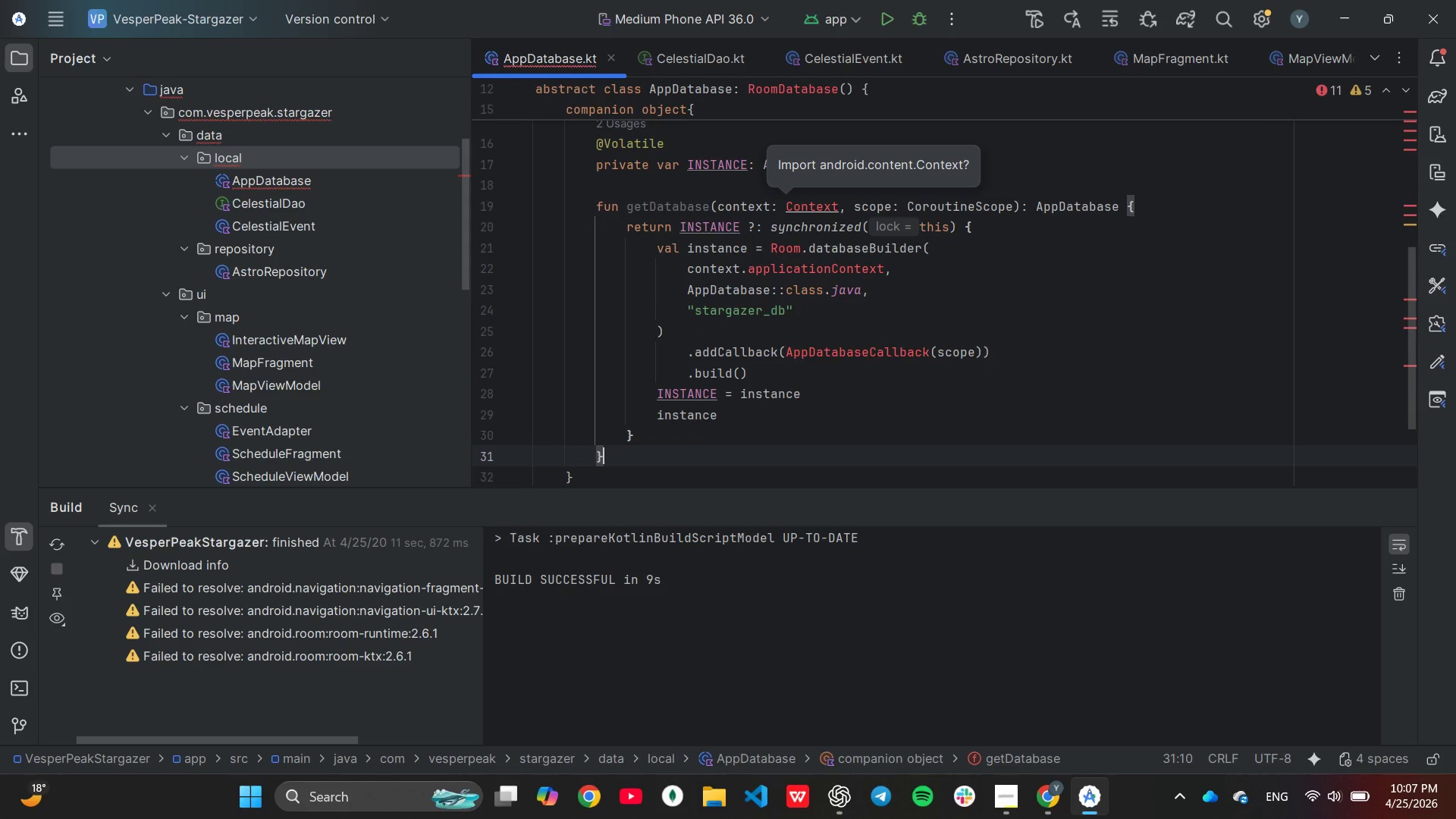 
left_click([695, 354])
 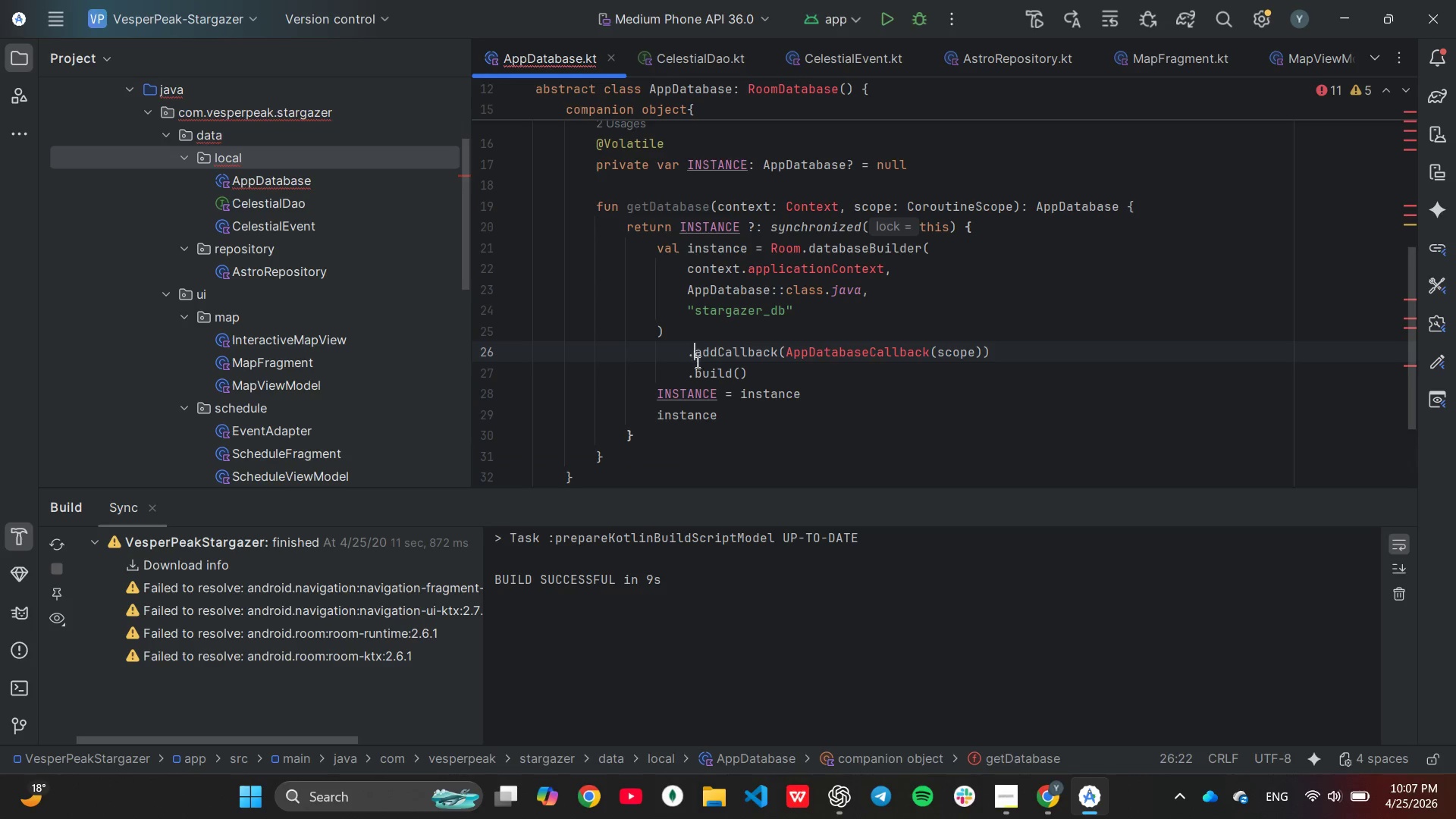 
key(ArrowLeft)
 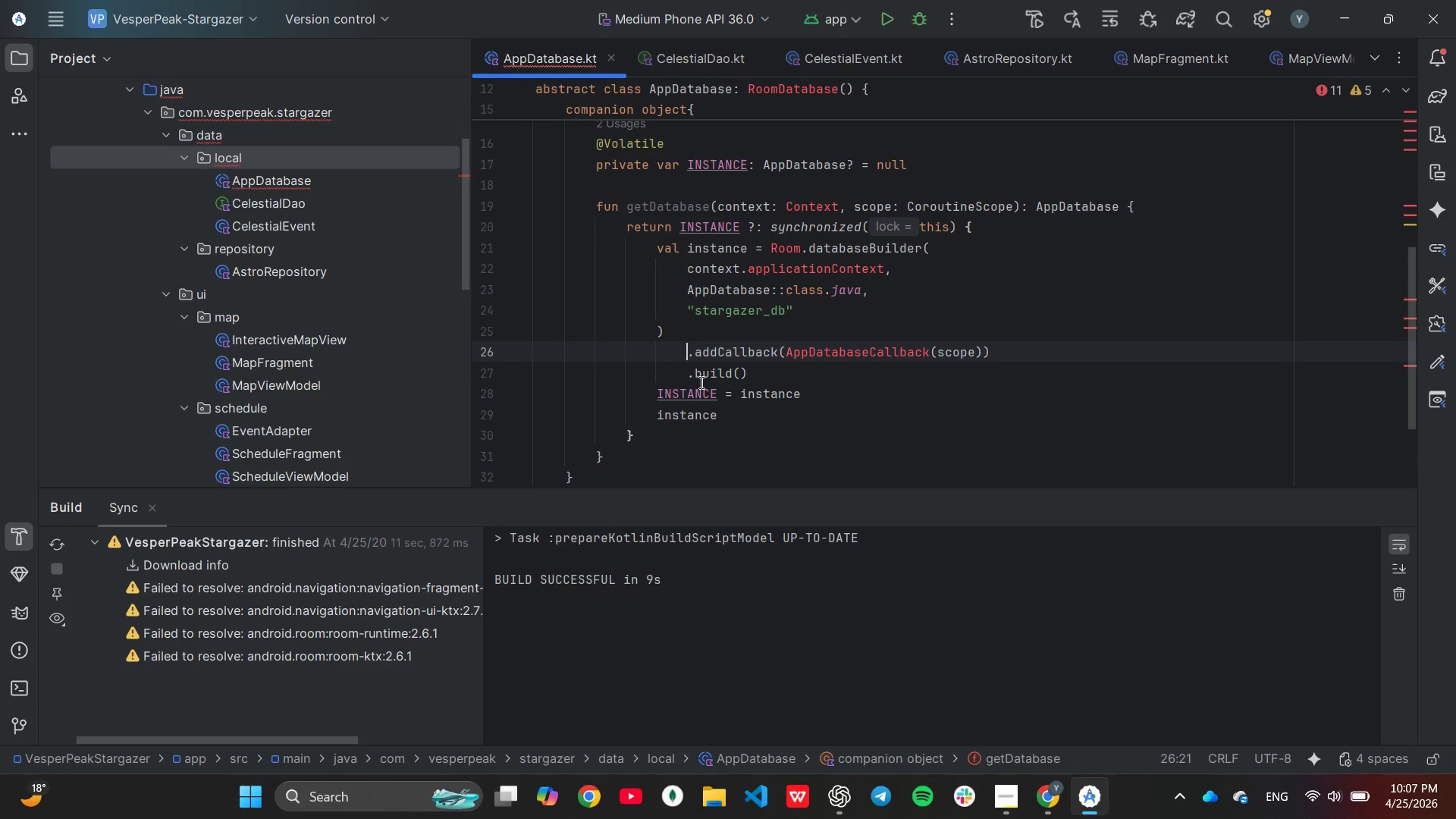 
key(Backspace)
 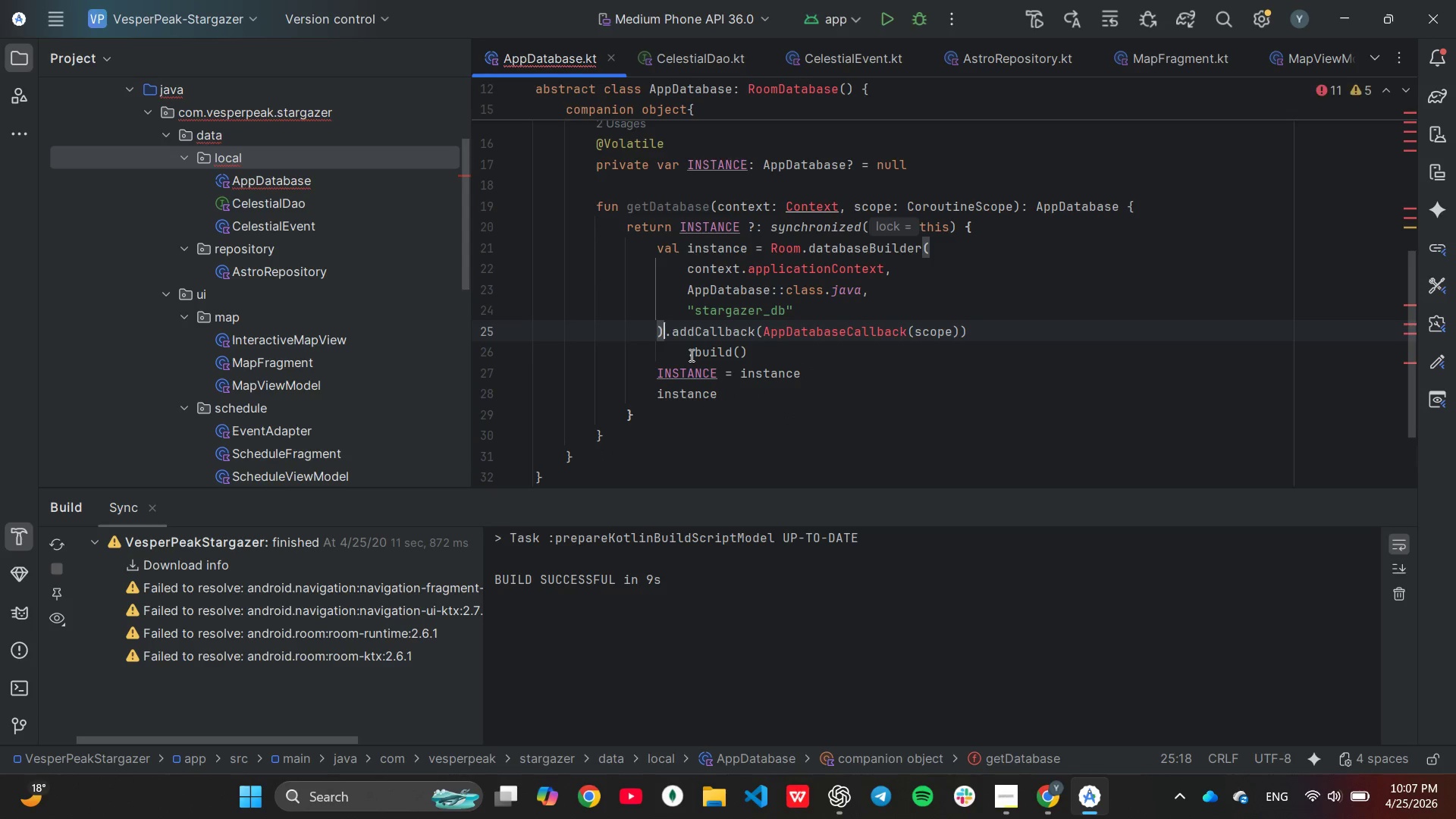 
key(Enter)
 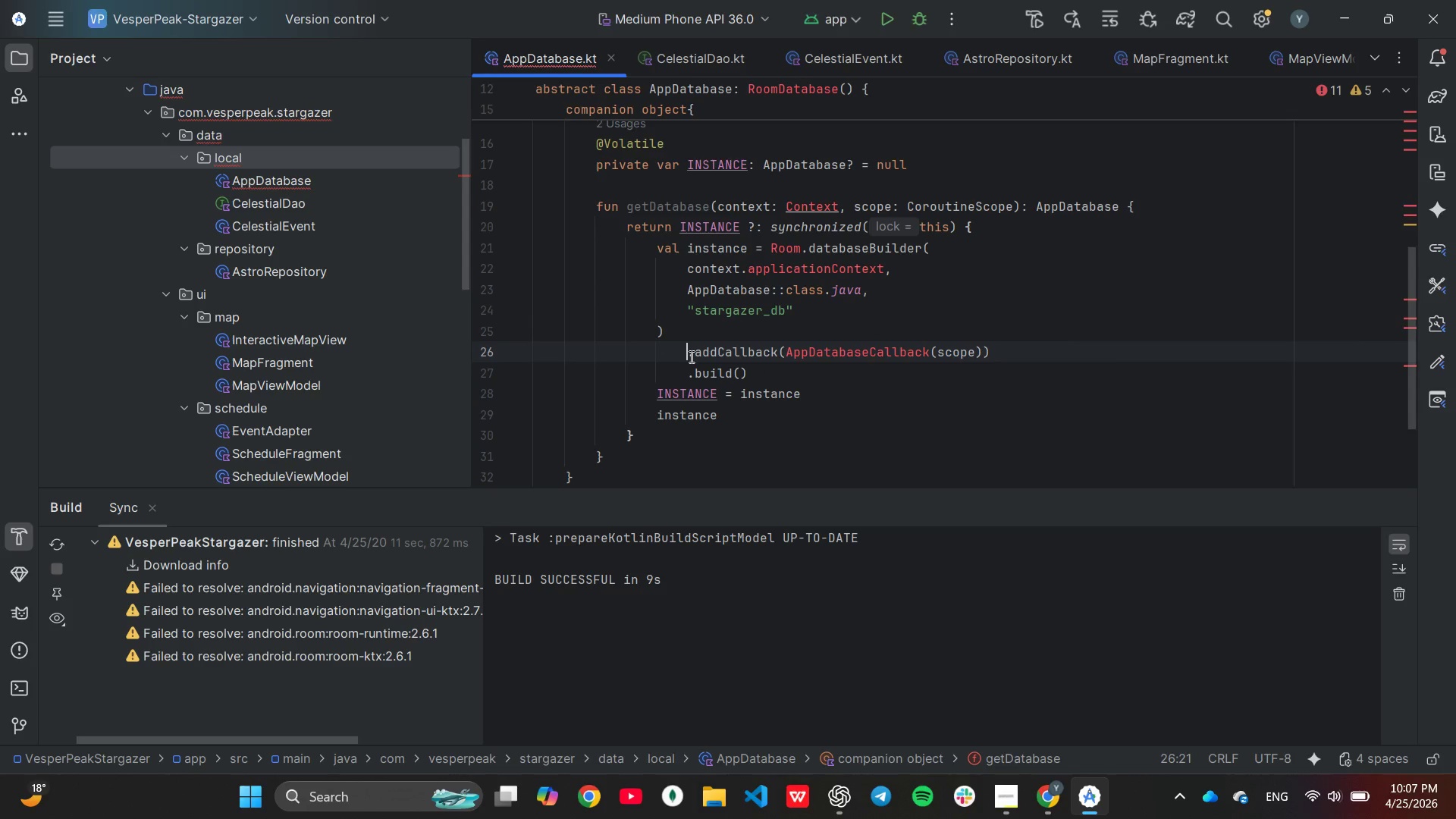 
key(Backspace)
 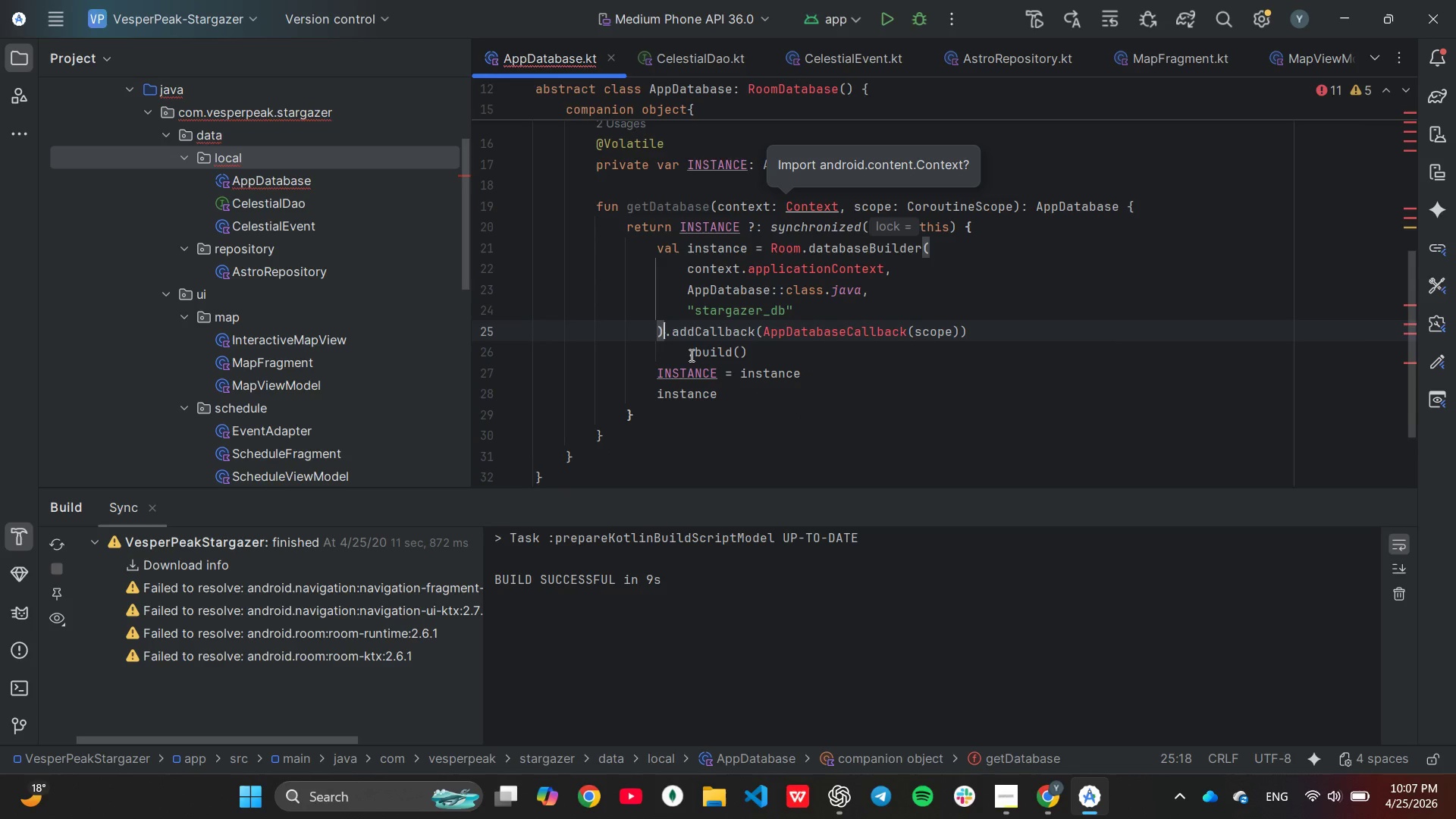 
left_click([690, 355])
 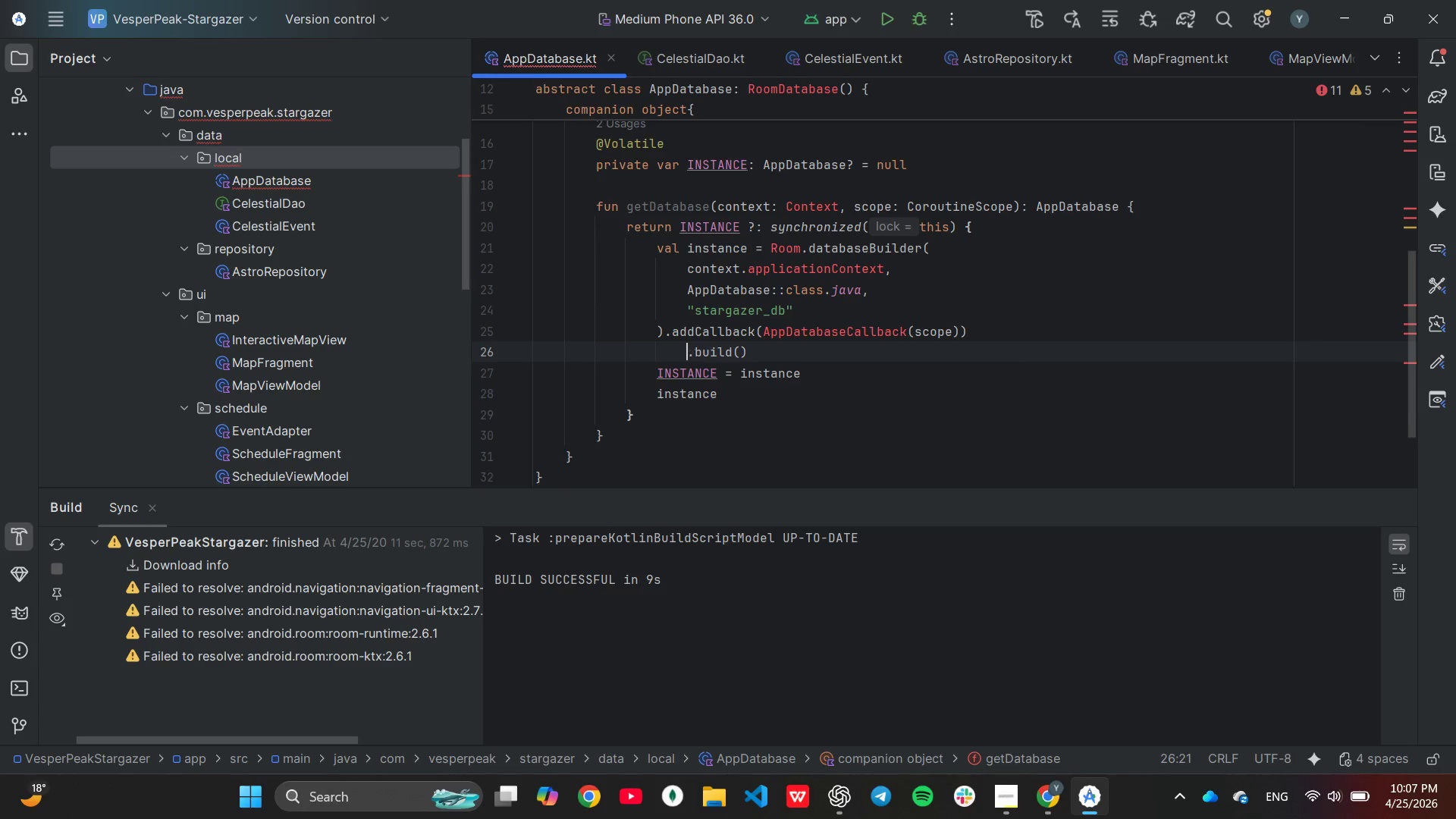 
key(Backspace)
 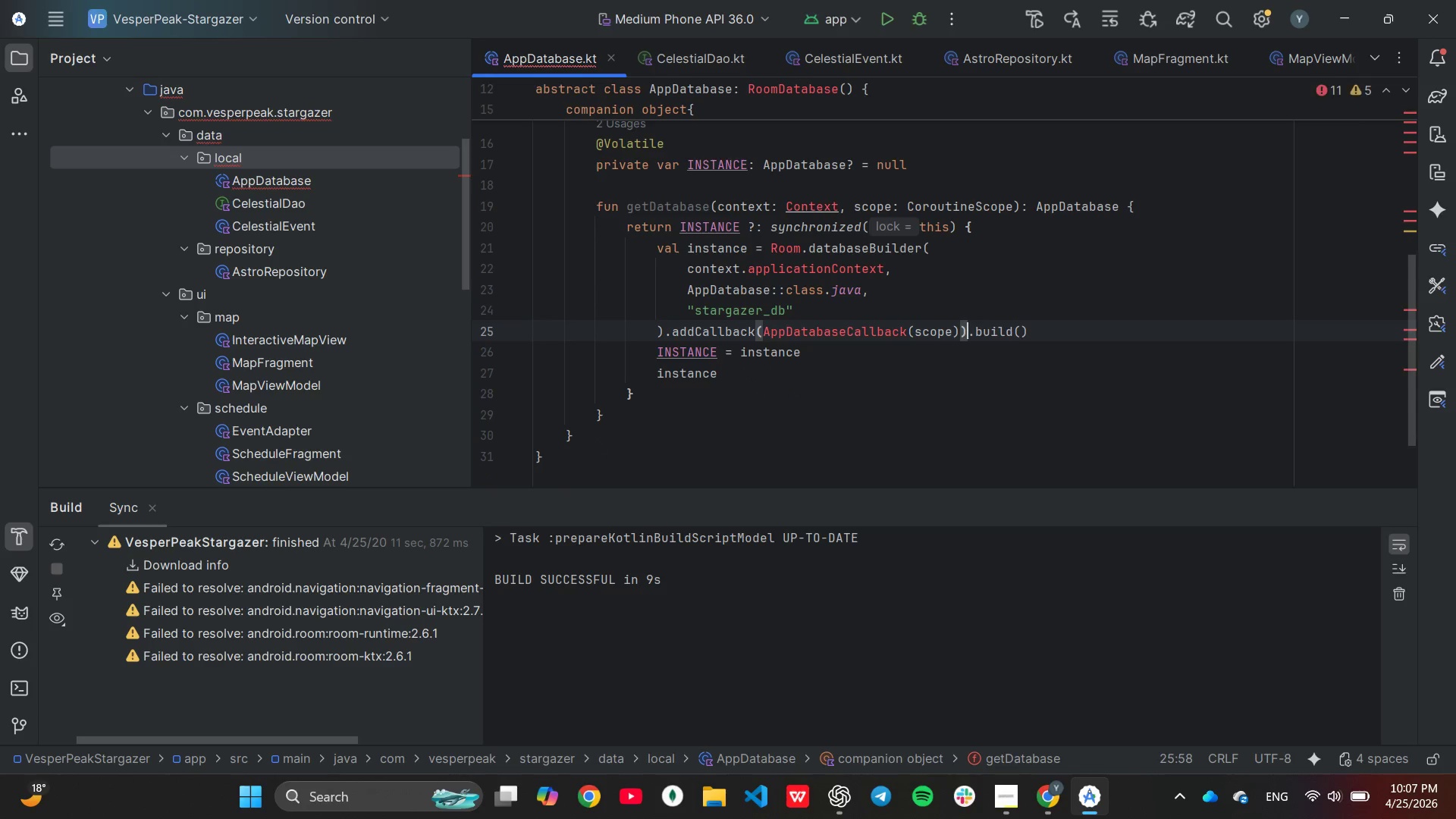 
key(Enter)
 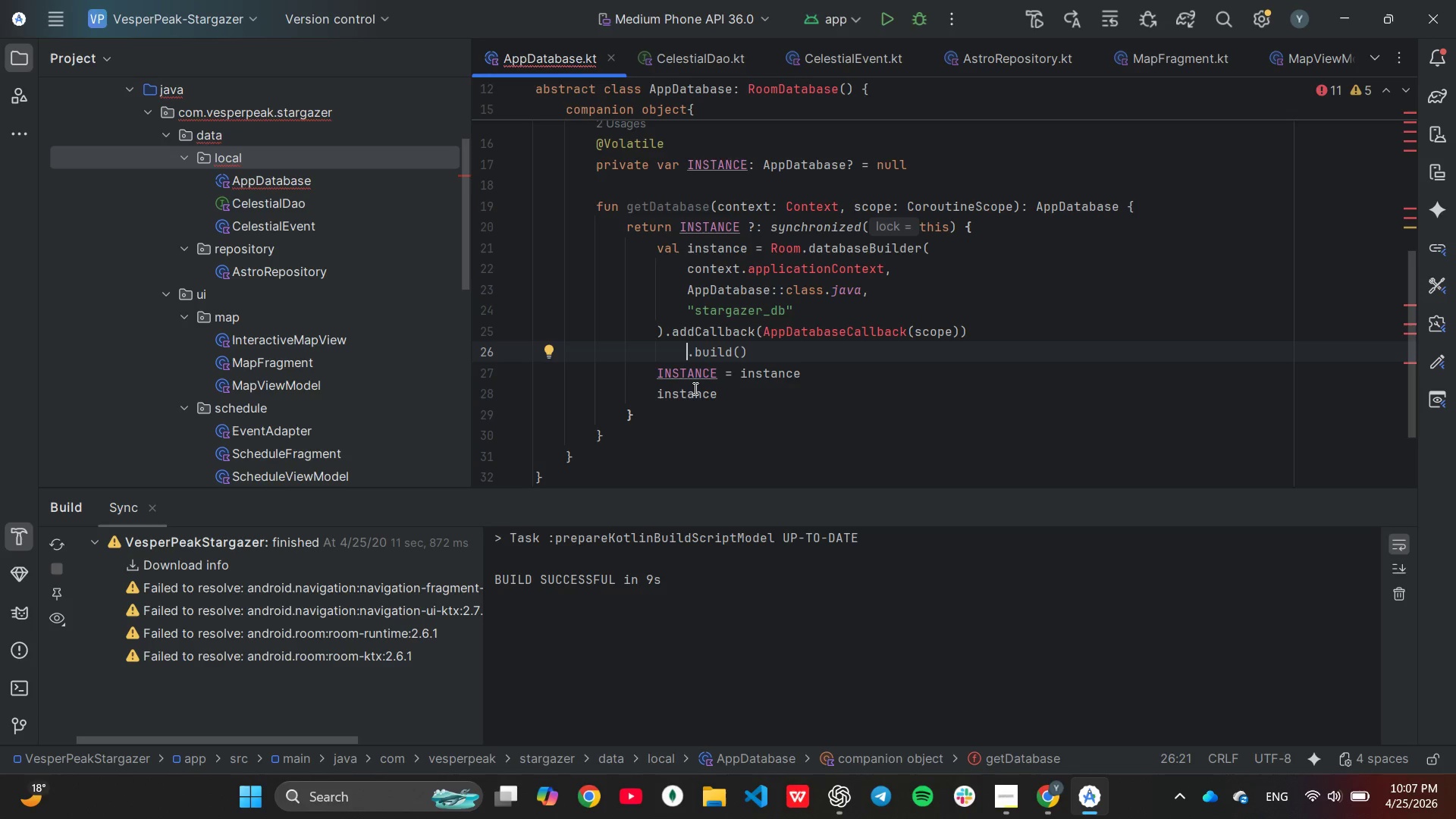 
scroll: coordinate [704, 407], scroll_direction: down, amount: 1.0
 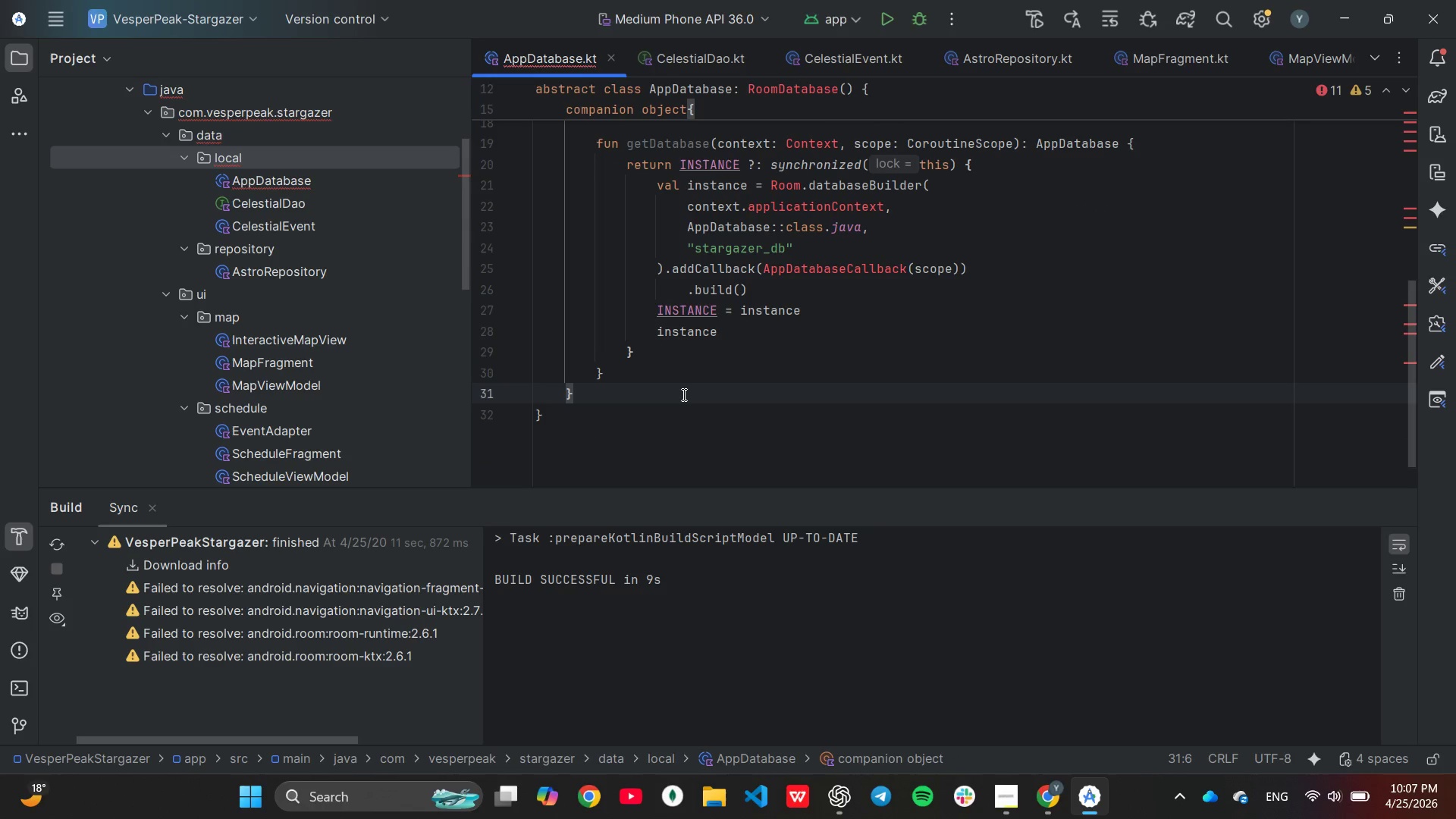 
key(Enter)
 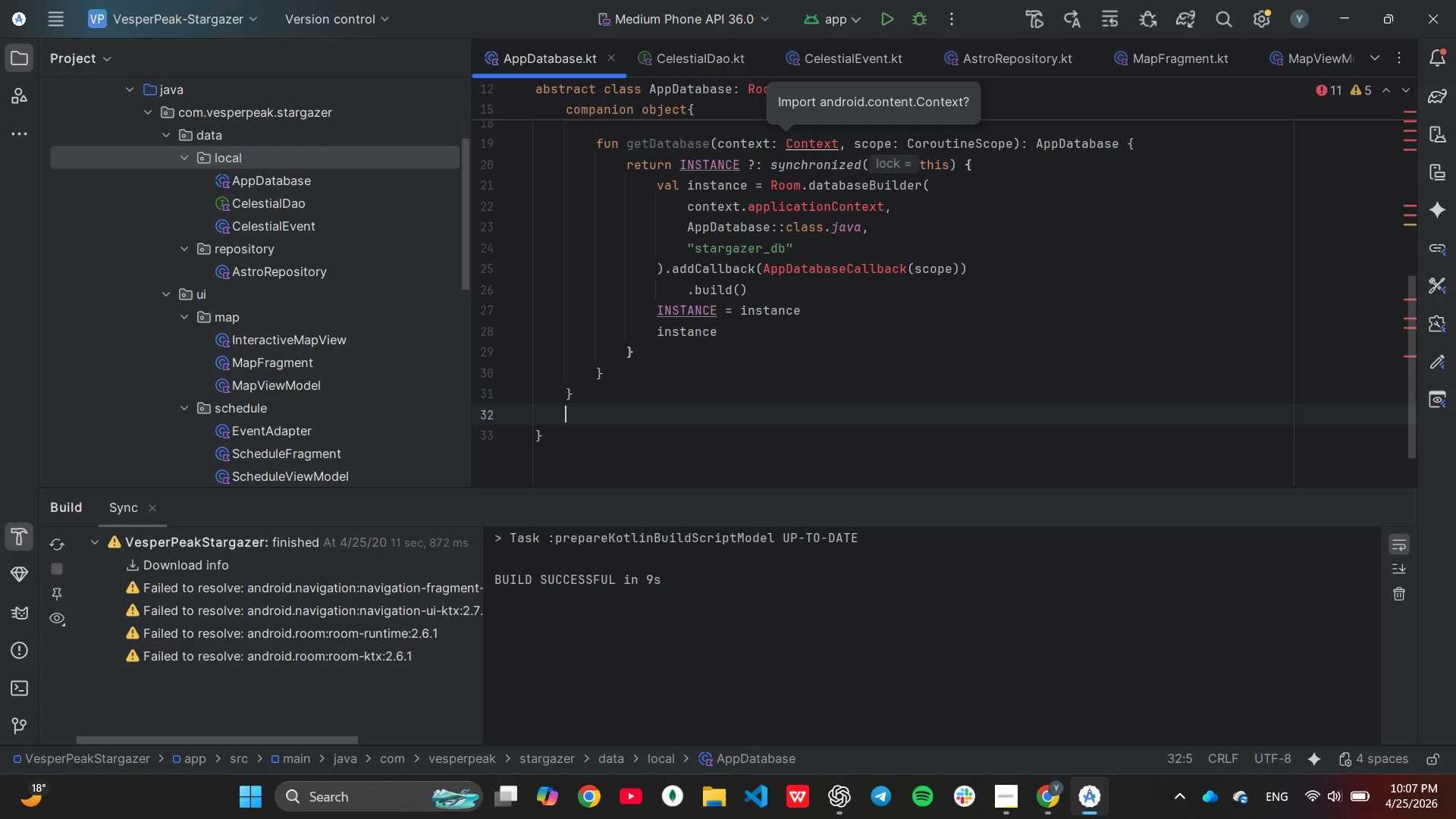 
type(pri\)
key(Backspace)
type(va)
 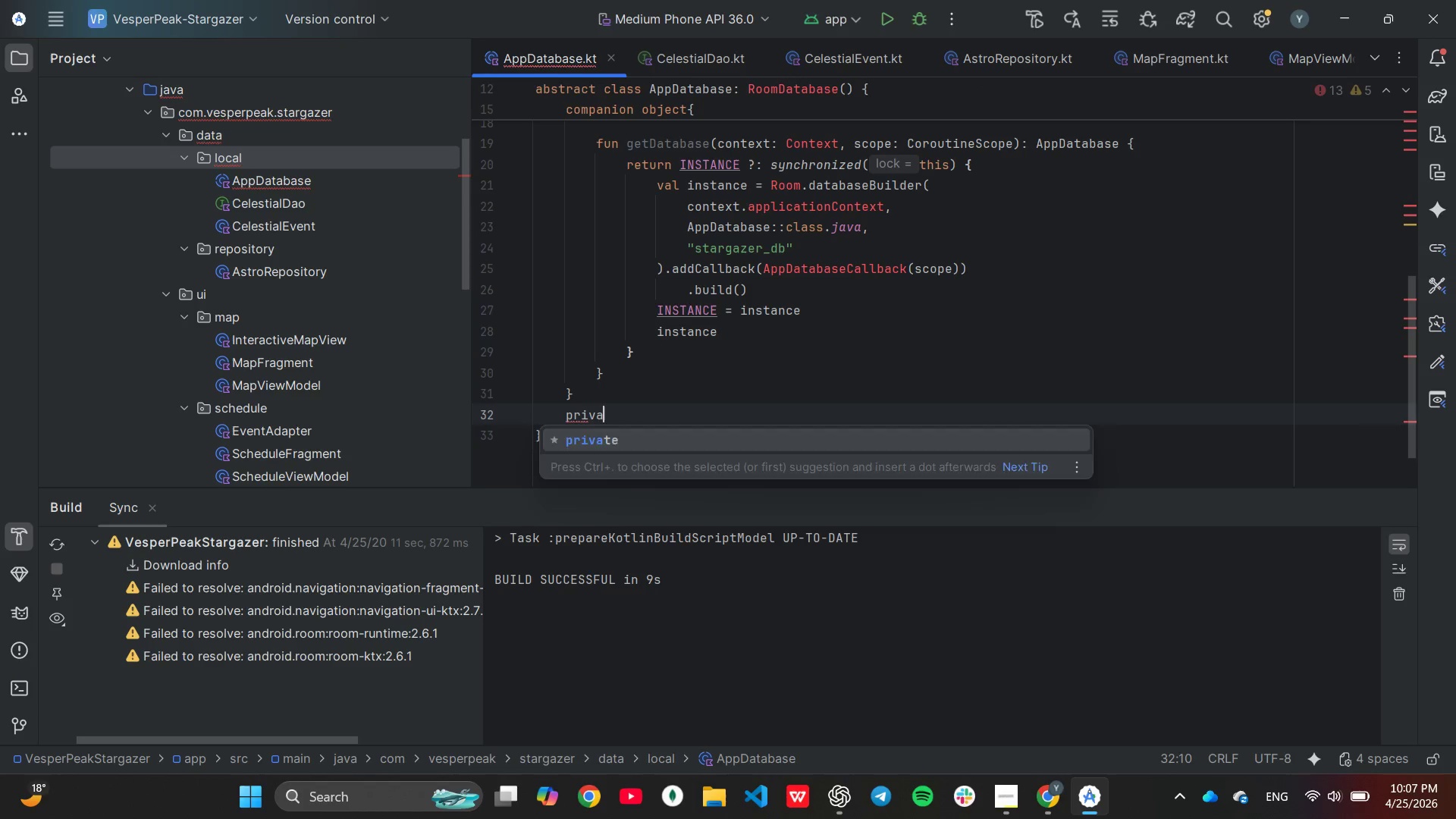 
key(Enter)
 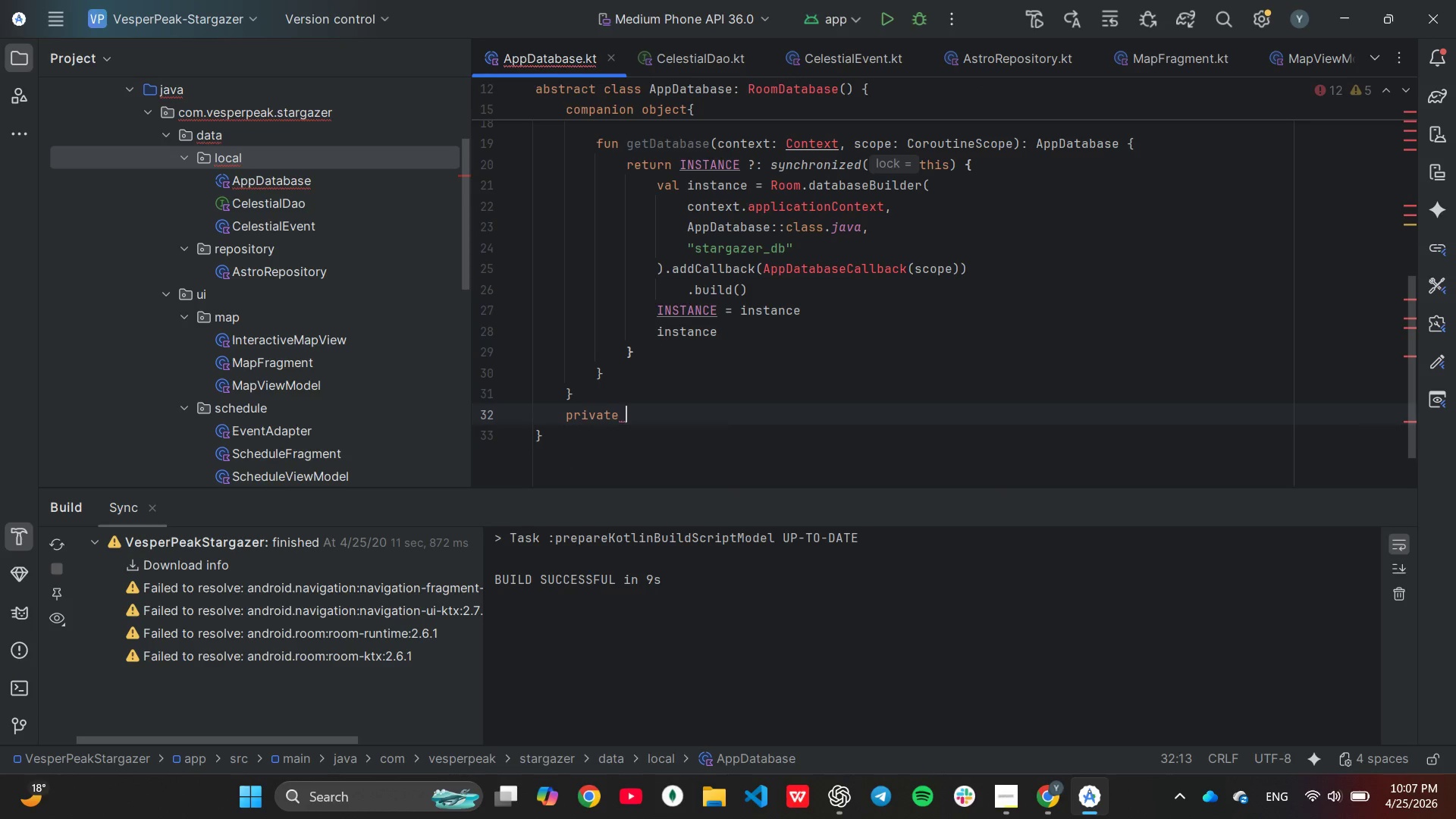 
type(class App)
 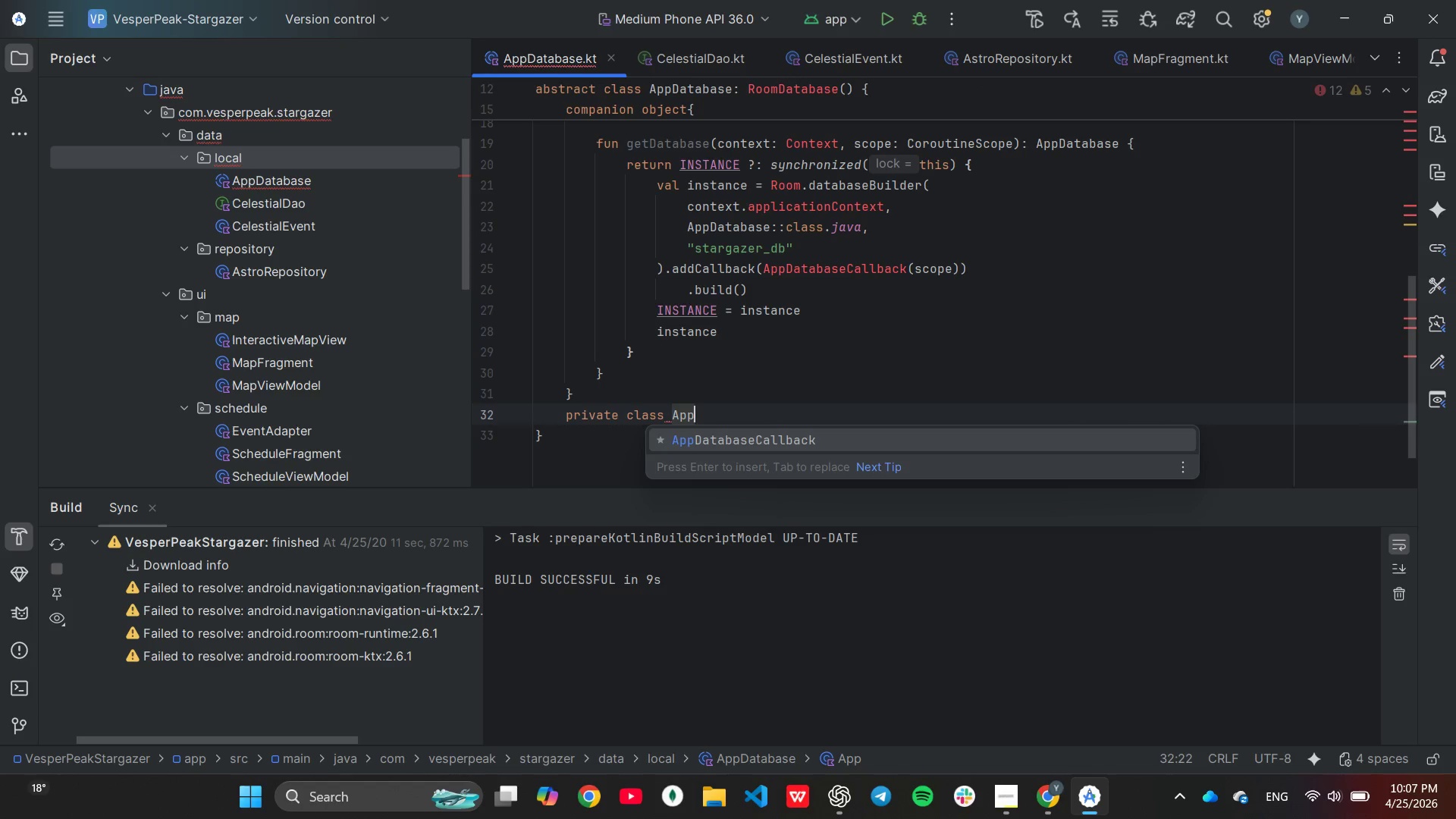 
key(Enter)
 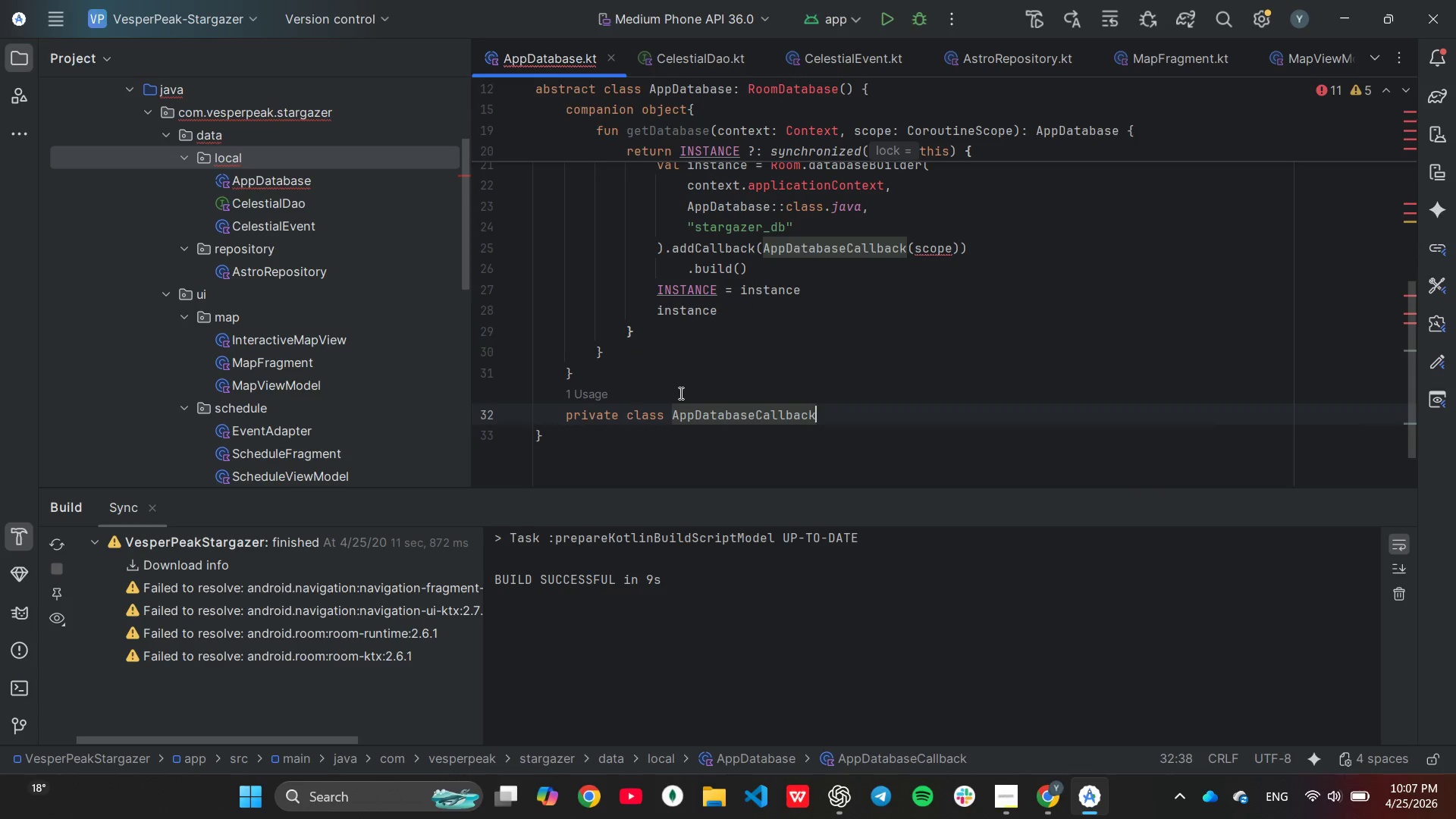 
key(Shift+ShiftLeft)
 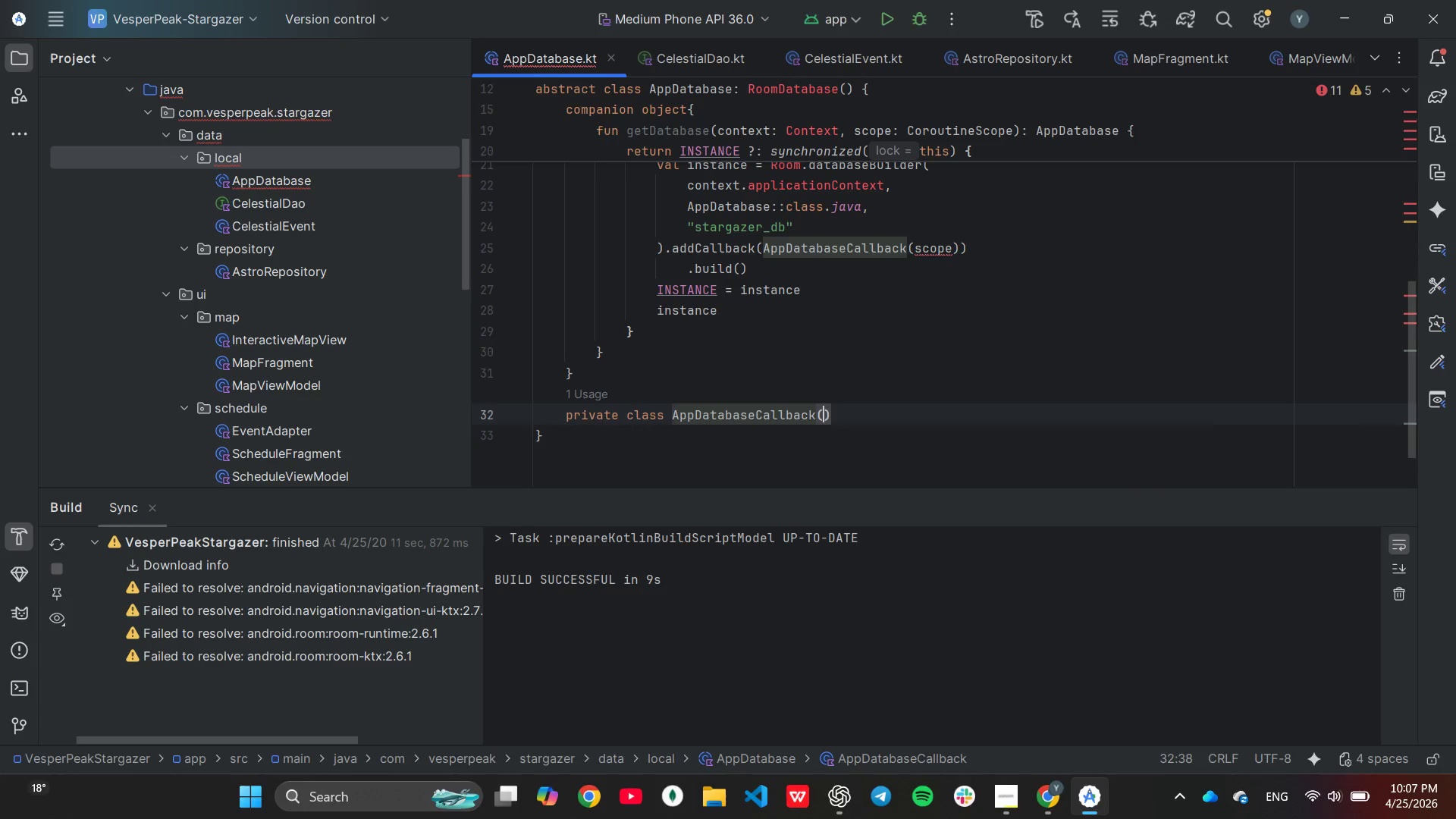 
key(Shift+9)
 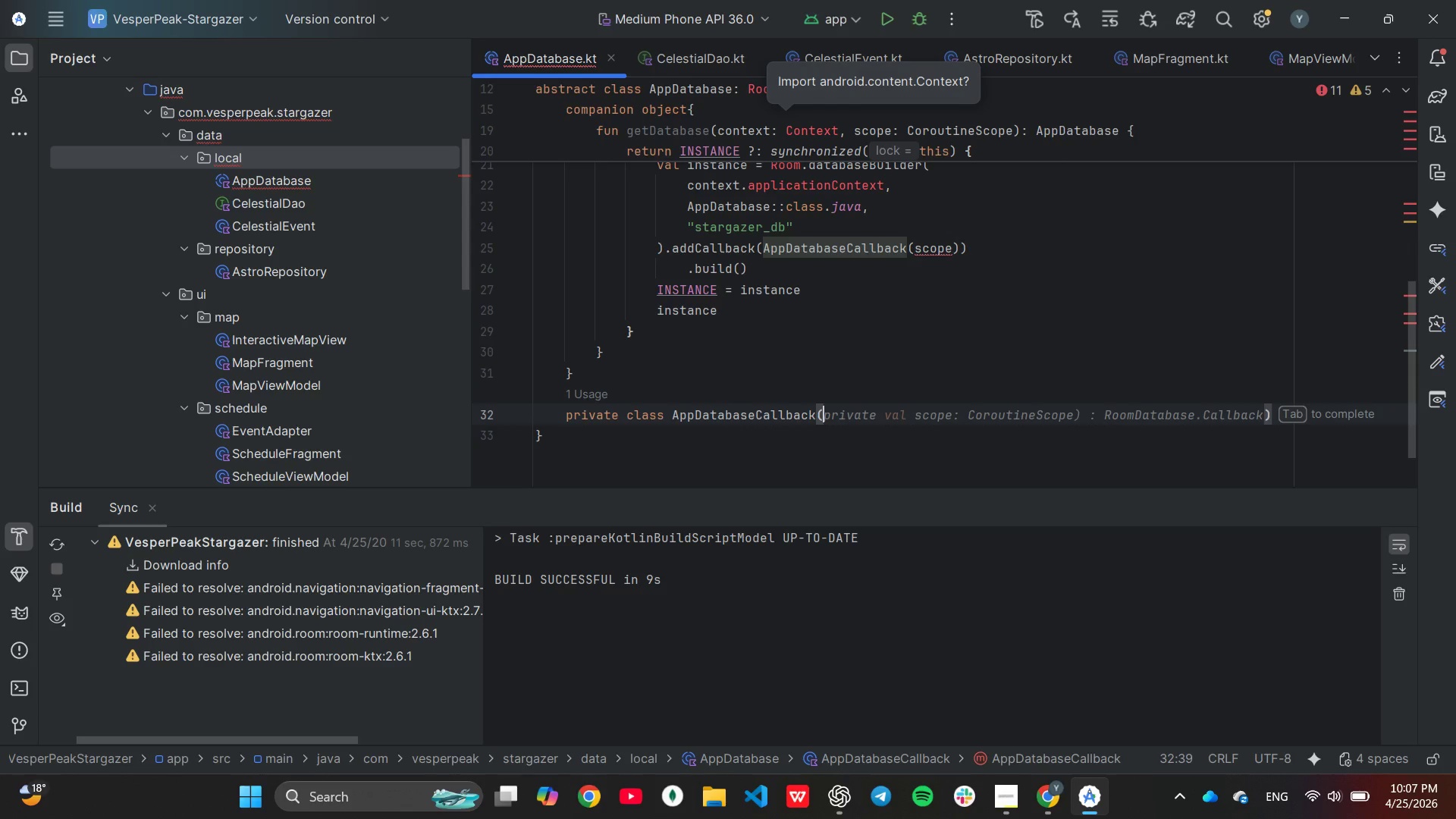 
key(Tab)
 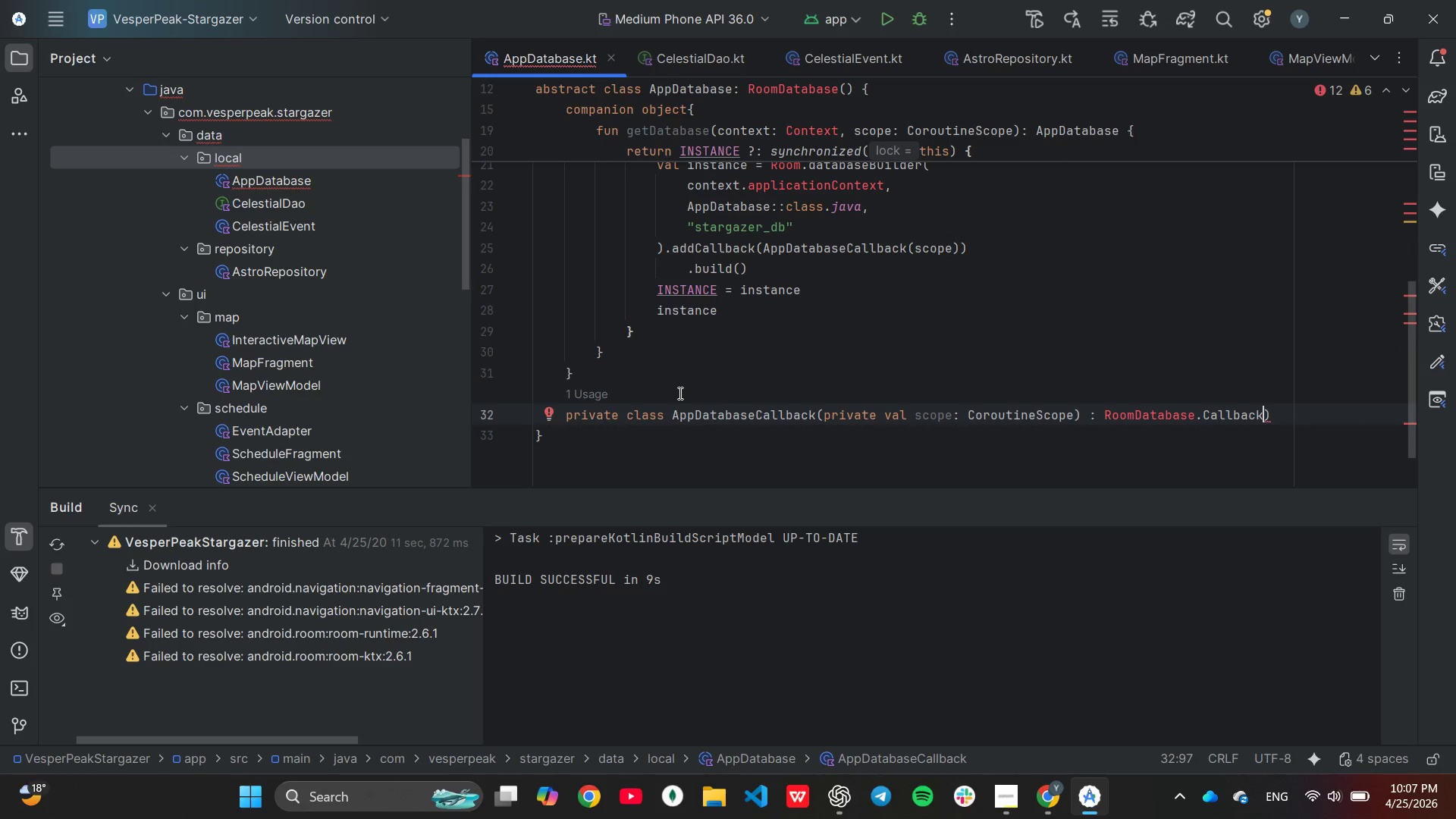 
wait(8.88)
 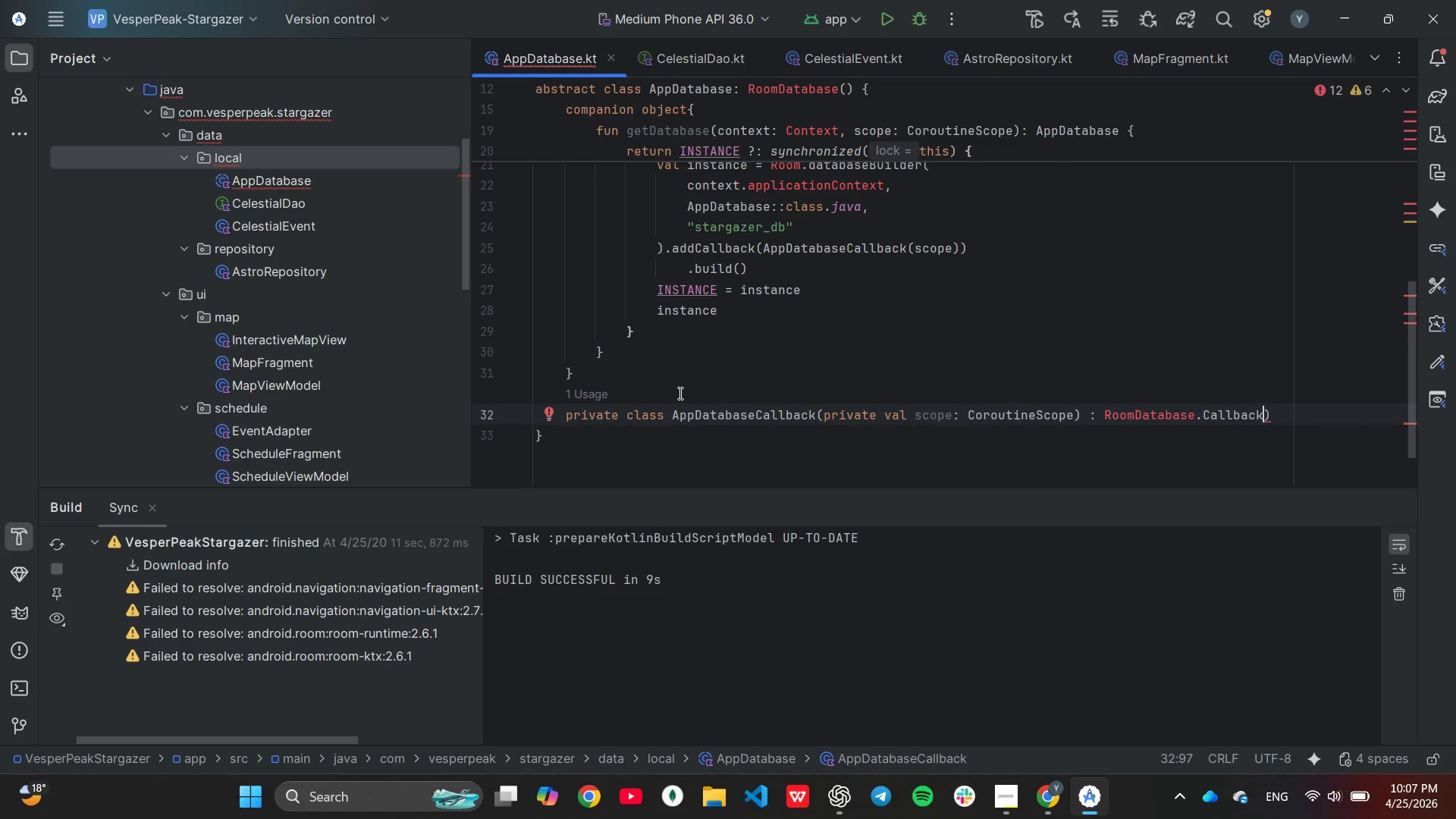 
key(ArrowRight)
 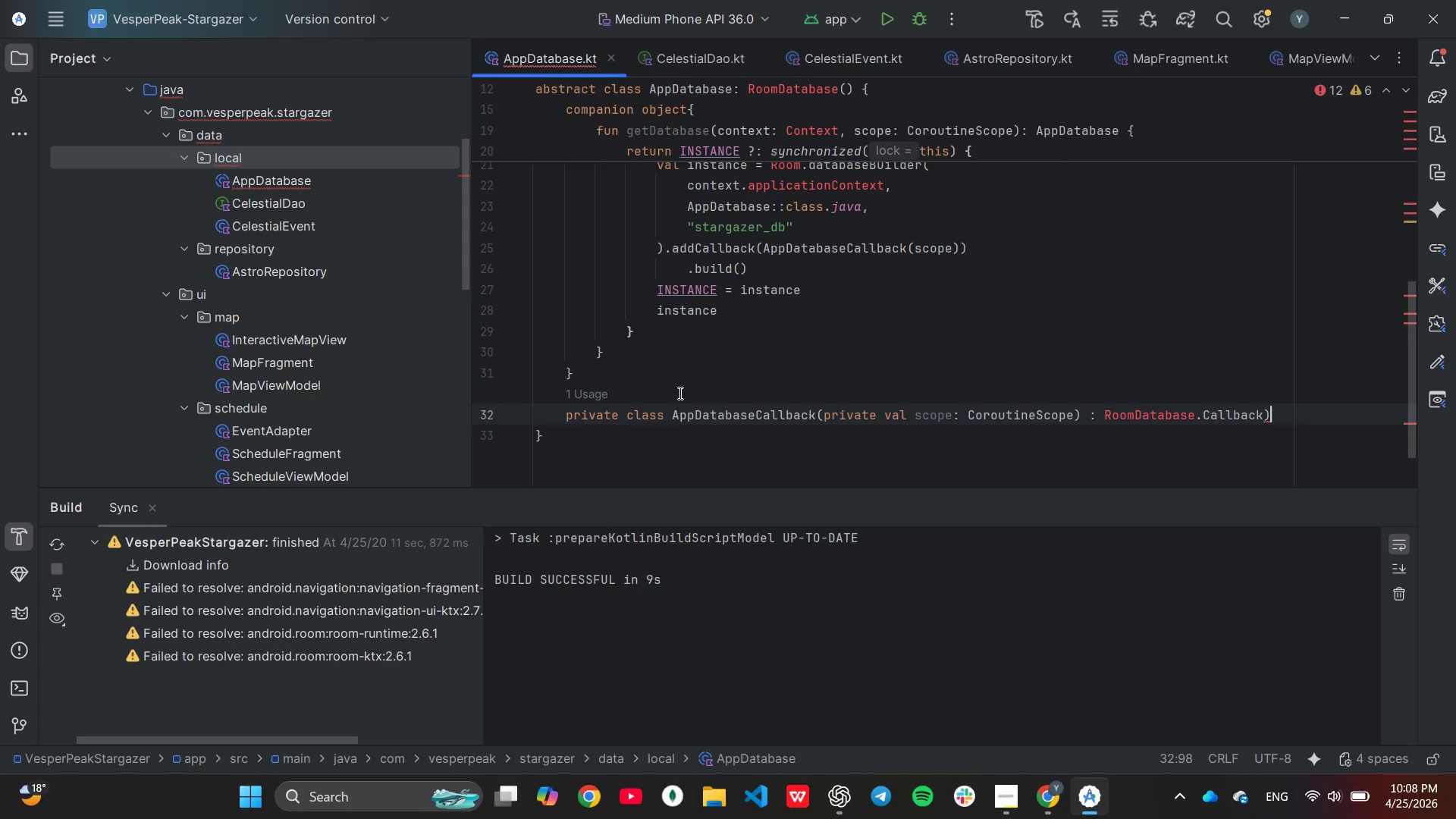 
key(Backspace)
 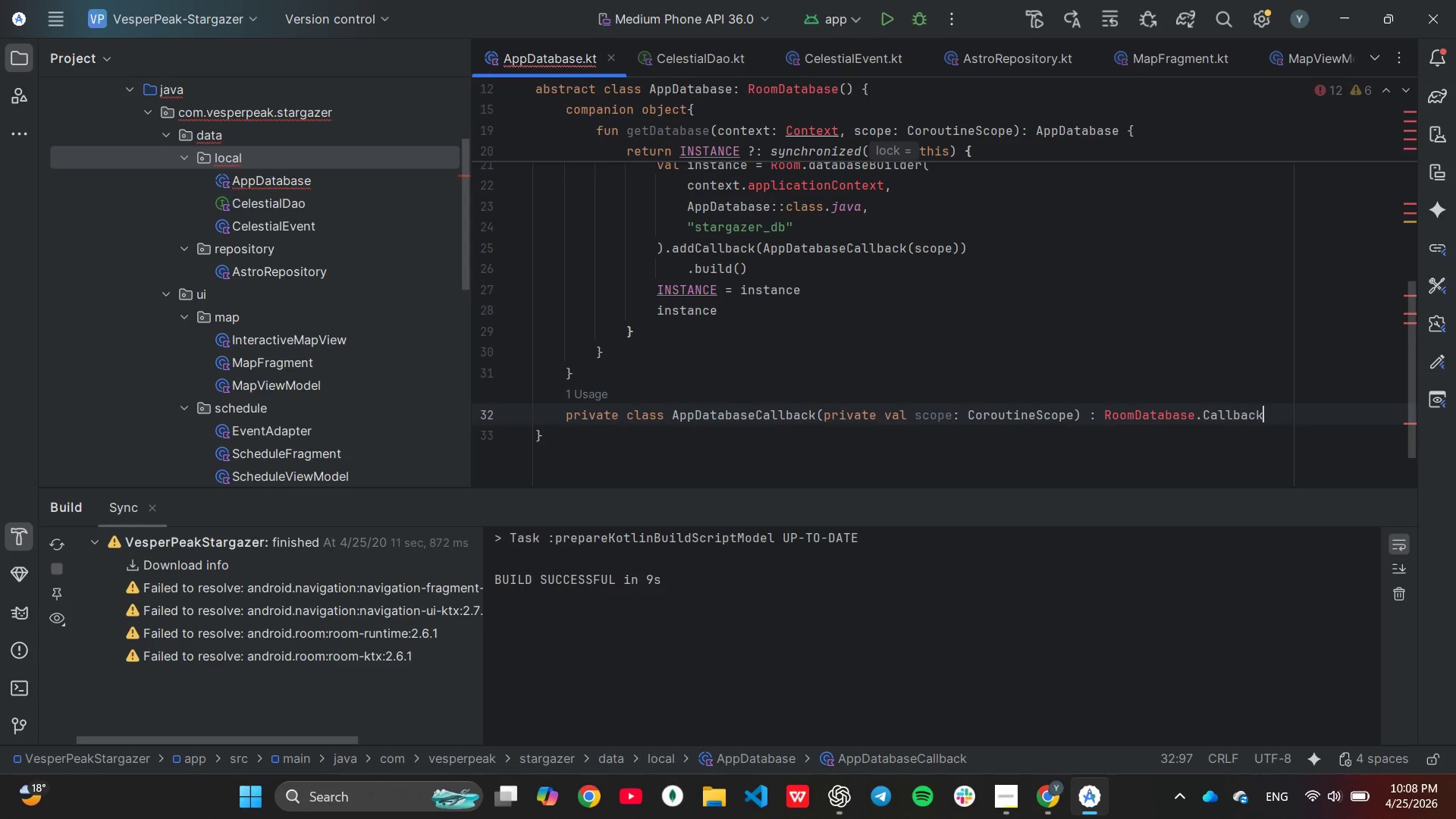 
key(Shift+ShiftLeft)
 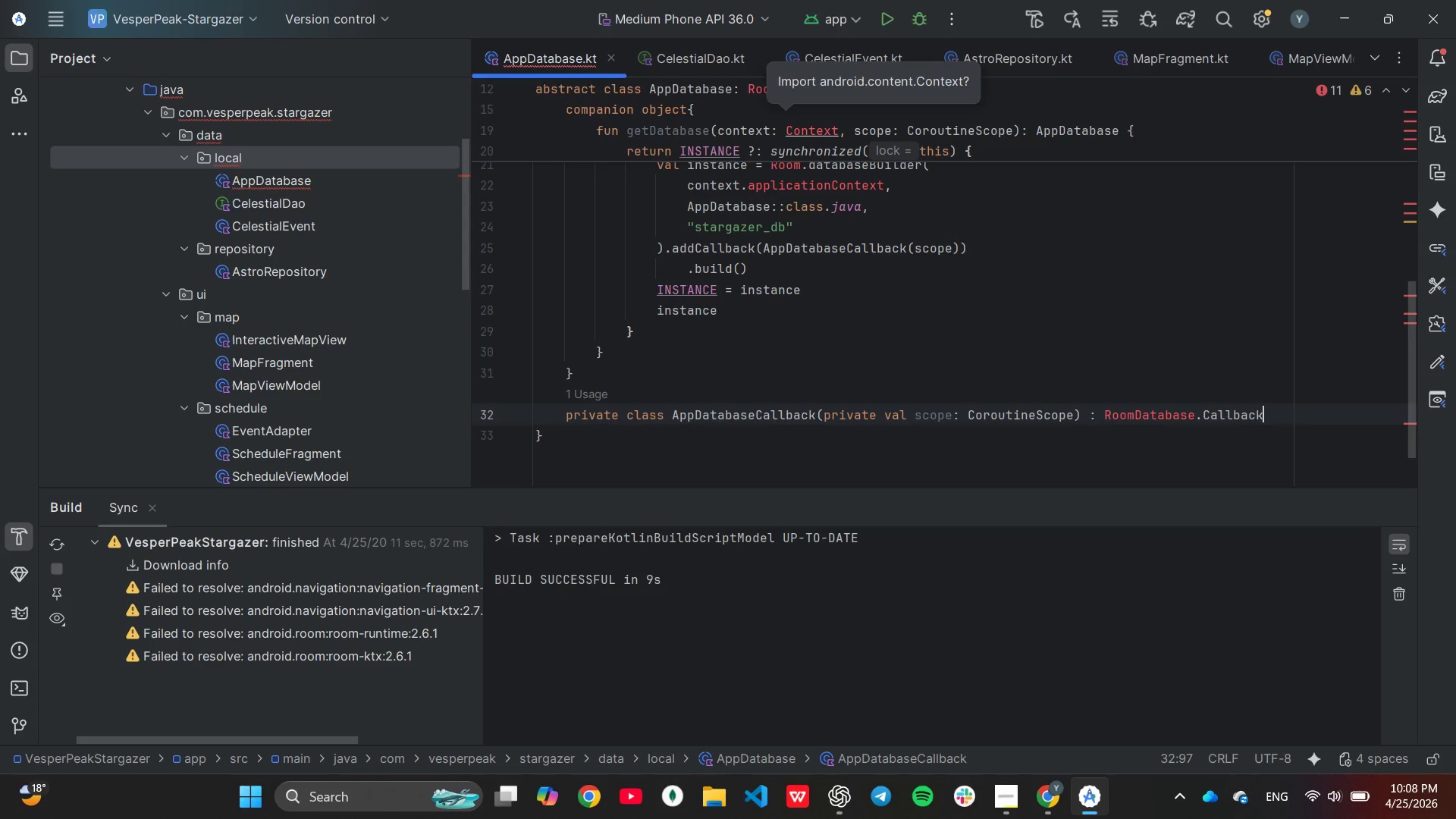 
key(Shift+9)
 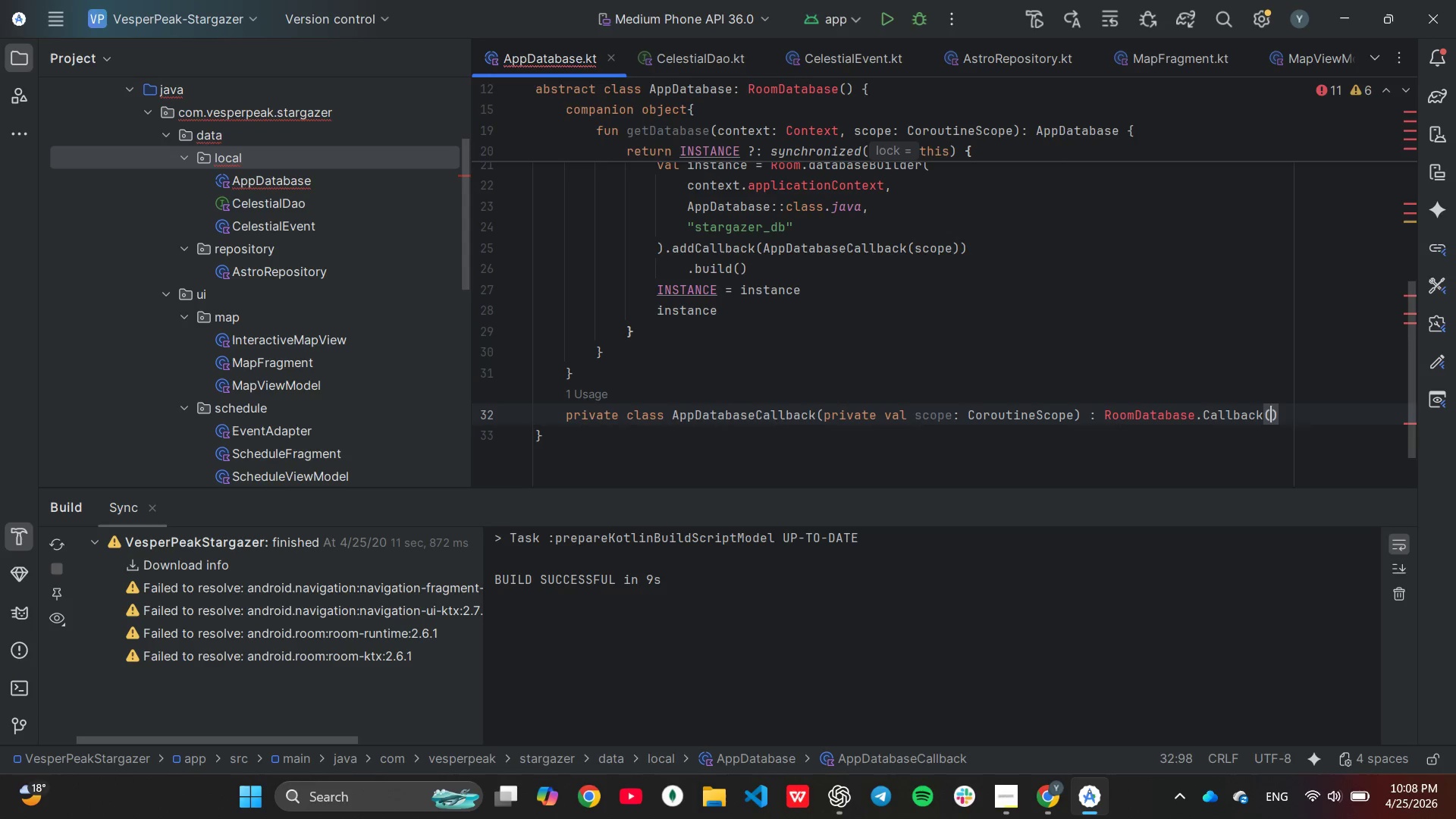 
key(ArrowRight)
 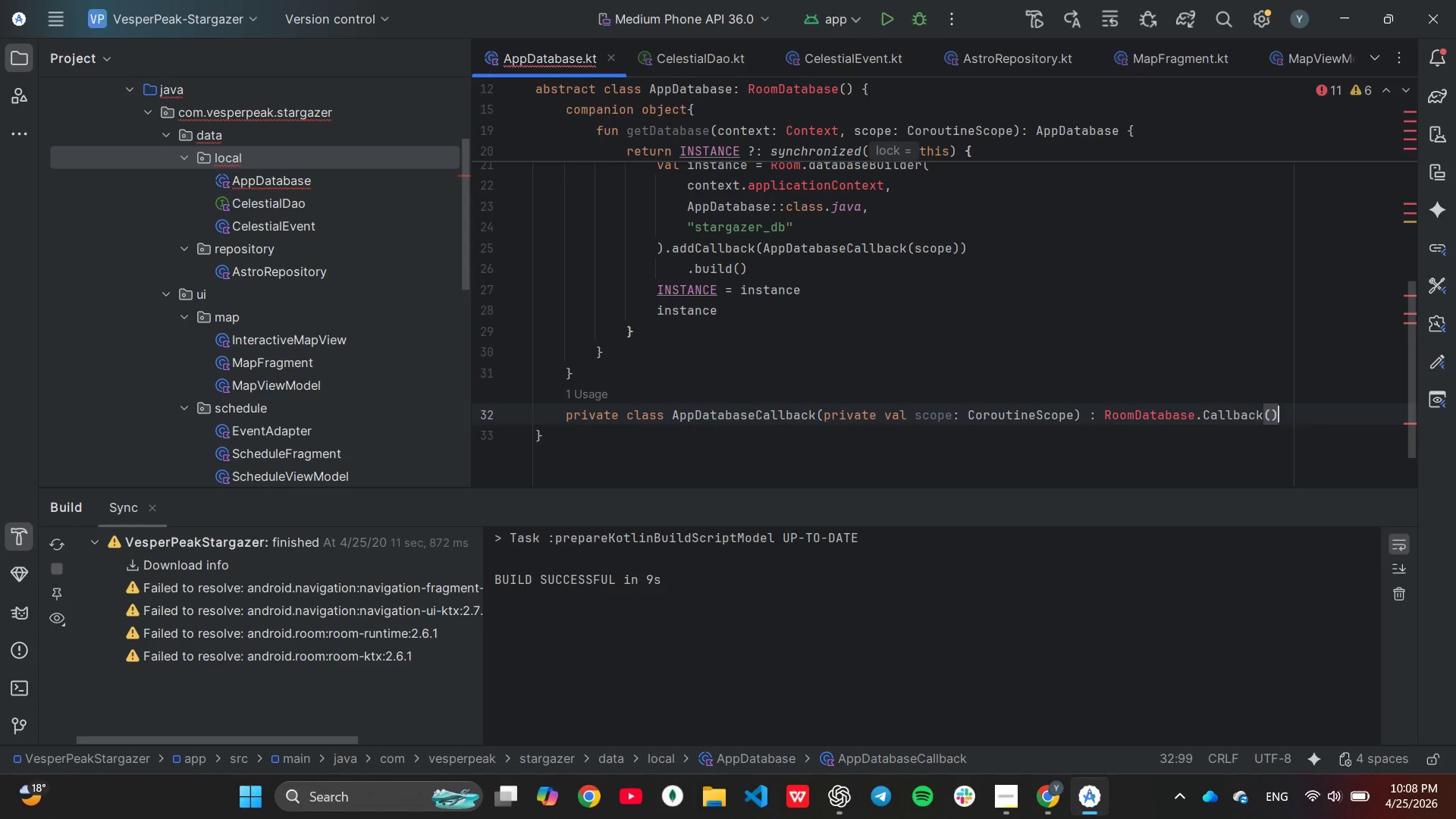 
key(Shift+ShiftLeft)
 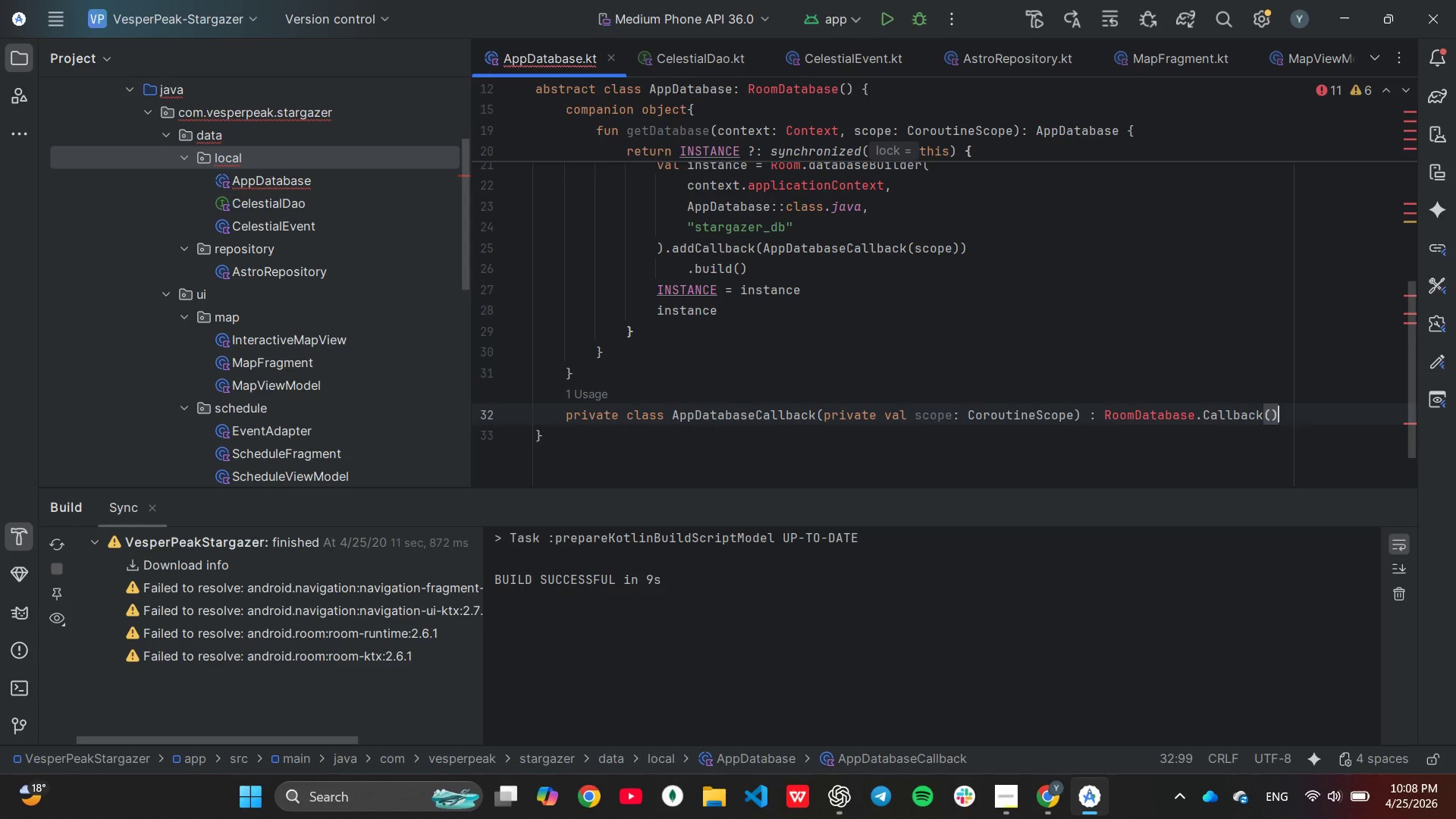 
key(Shift+BracketLeft)
 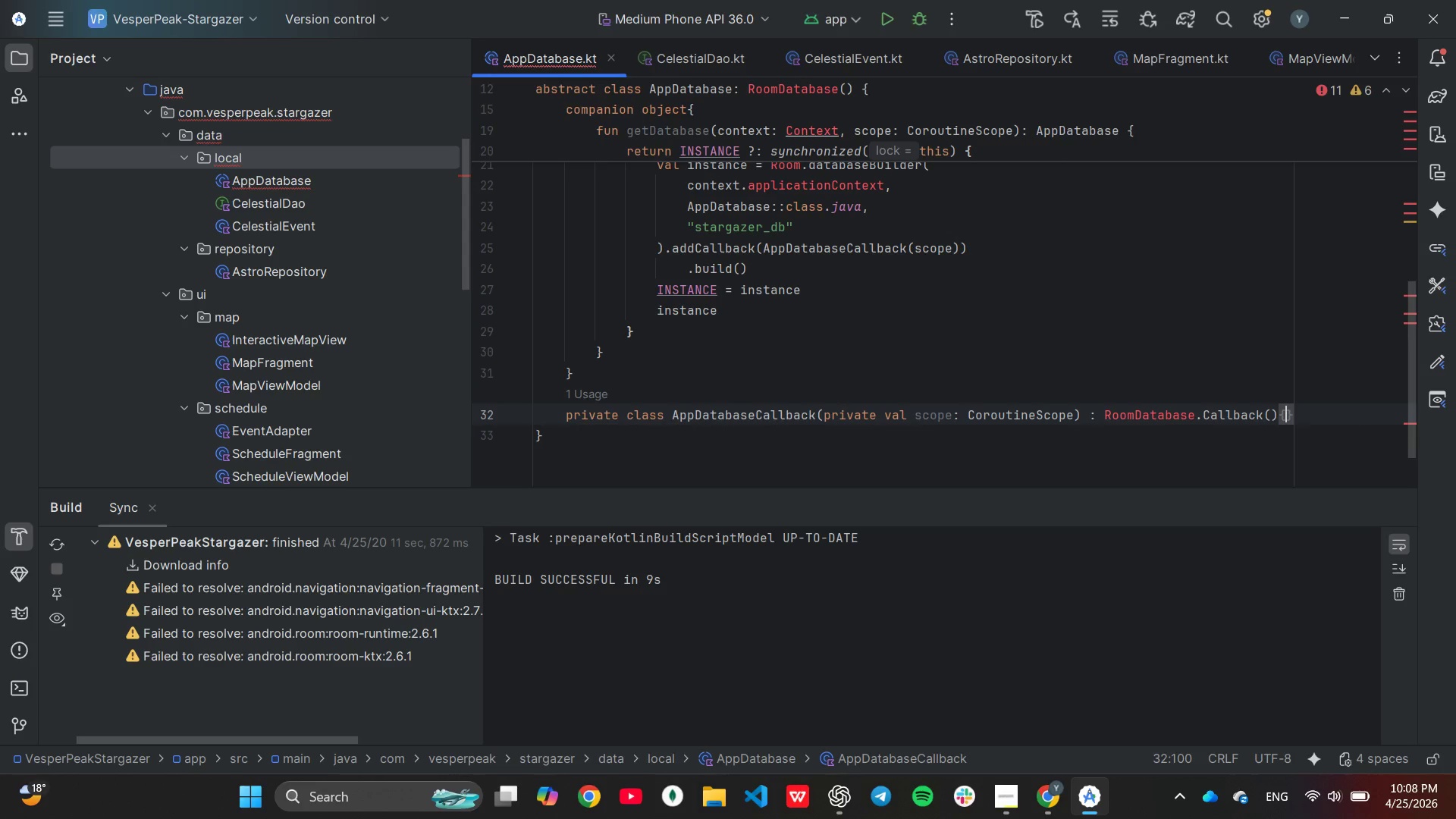 
key(Enter)
 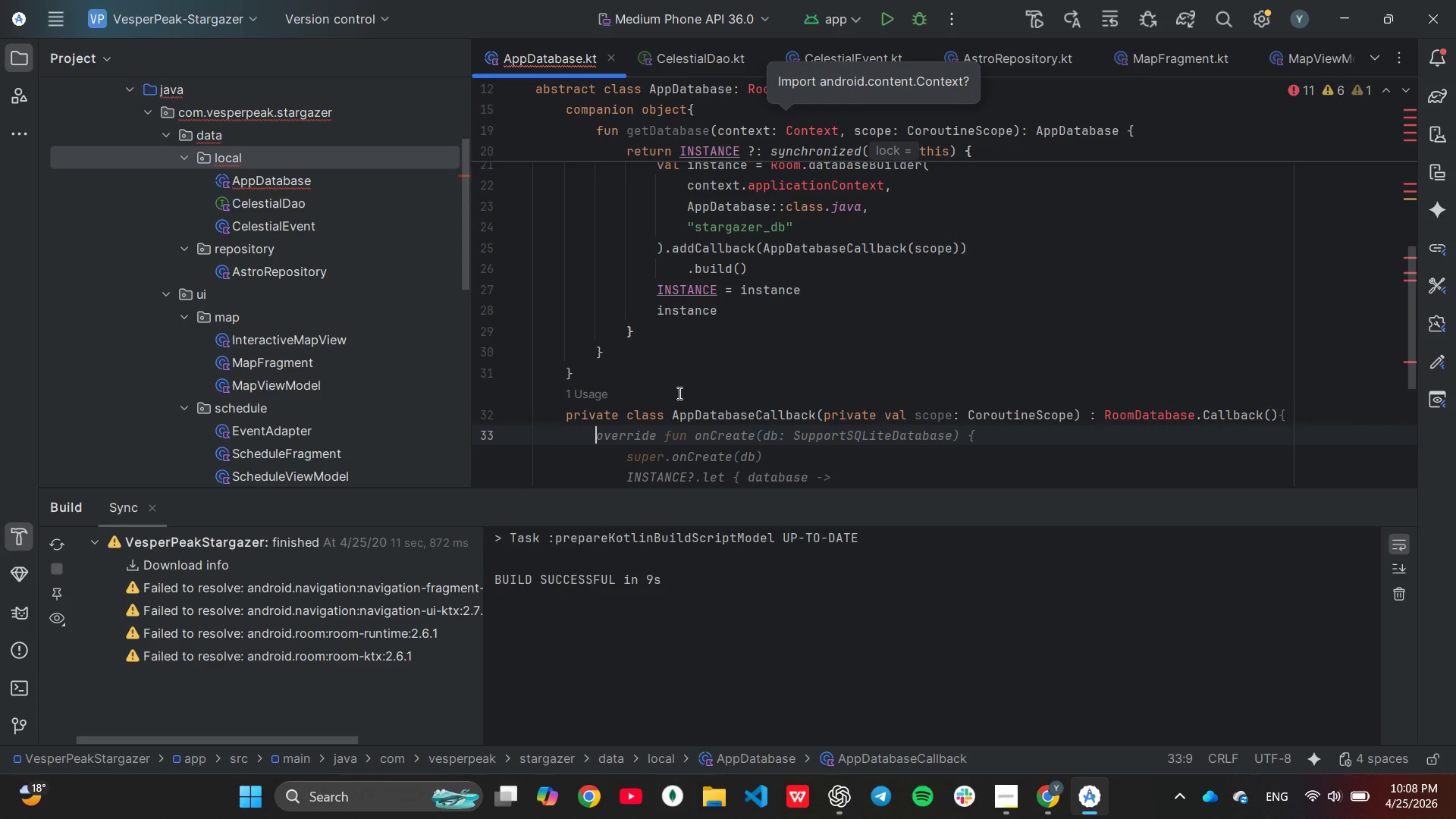 
key(Tab)
 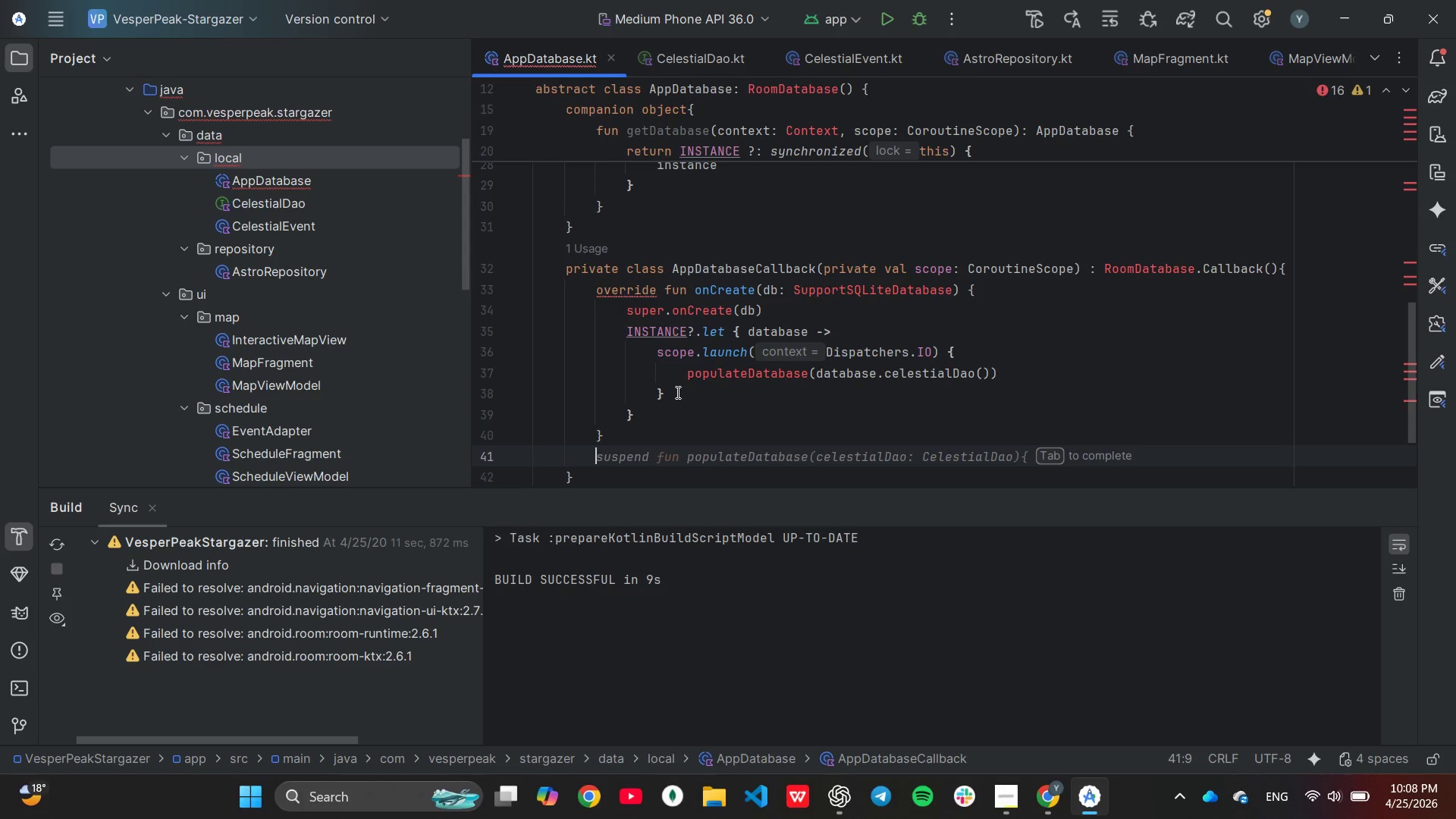 
wait(19.91)
 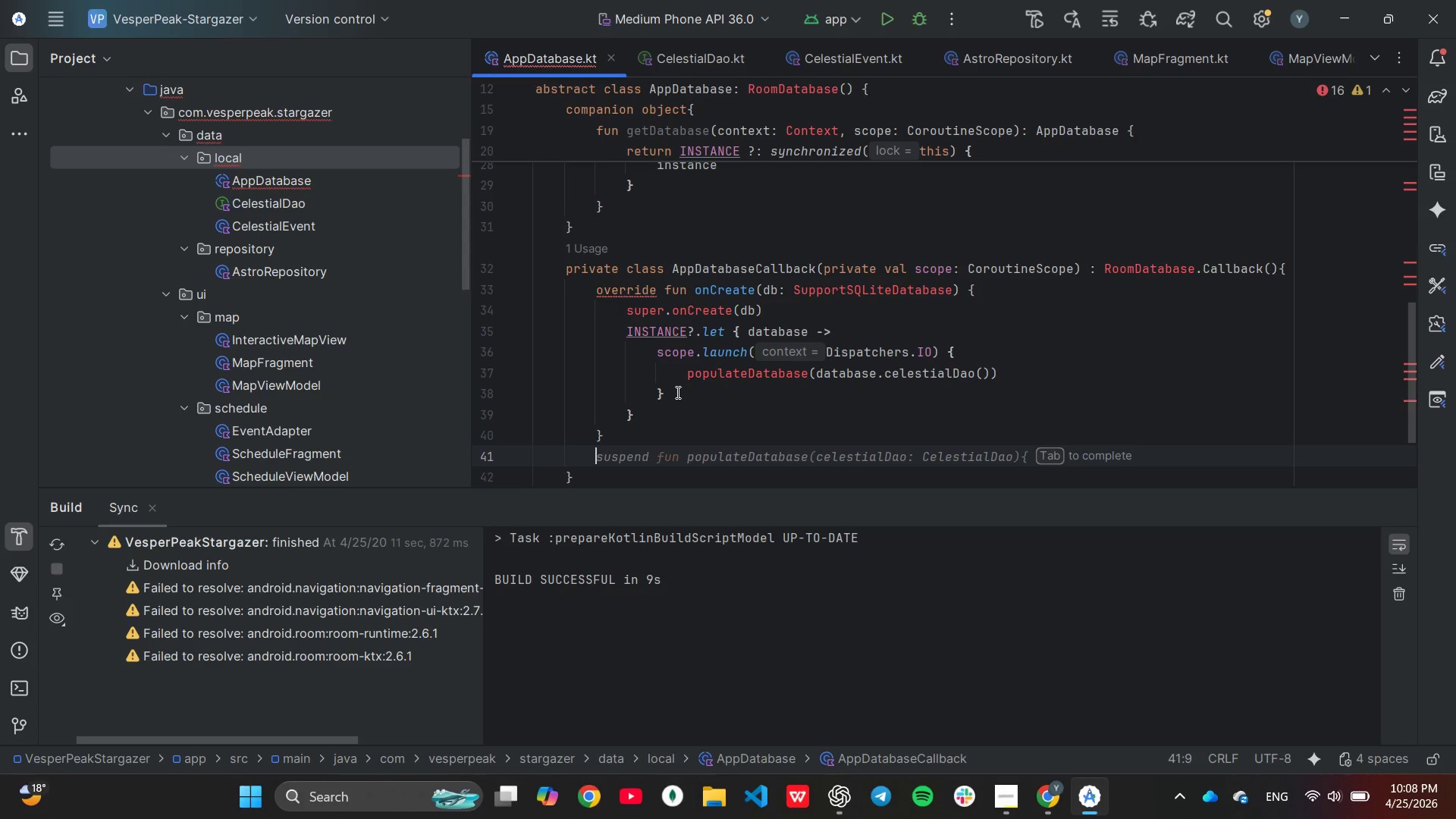 
left_click_drag(start_coordinate=[685, 378], to_coordinate=[1001, 370])
 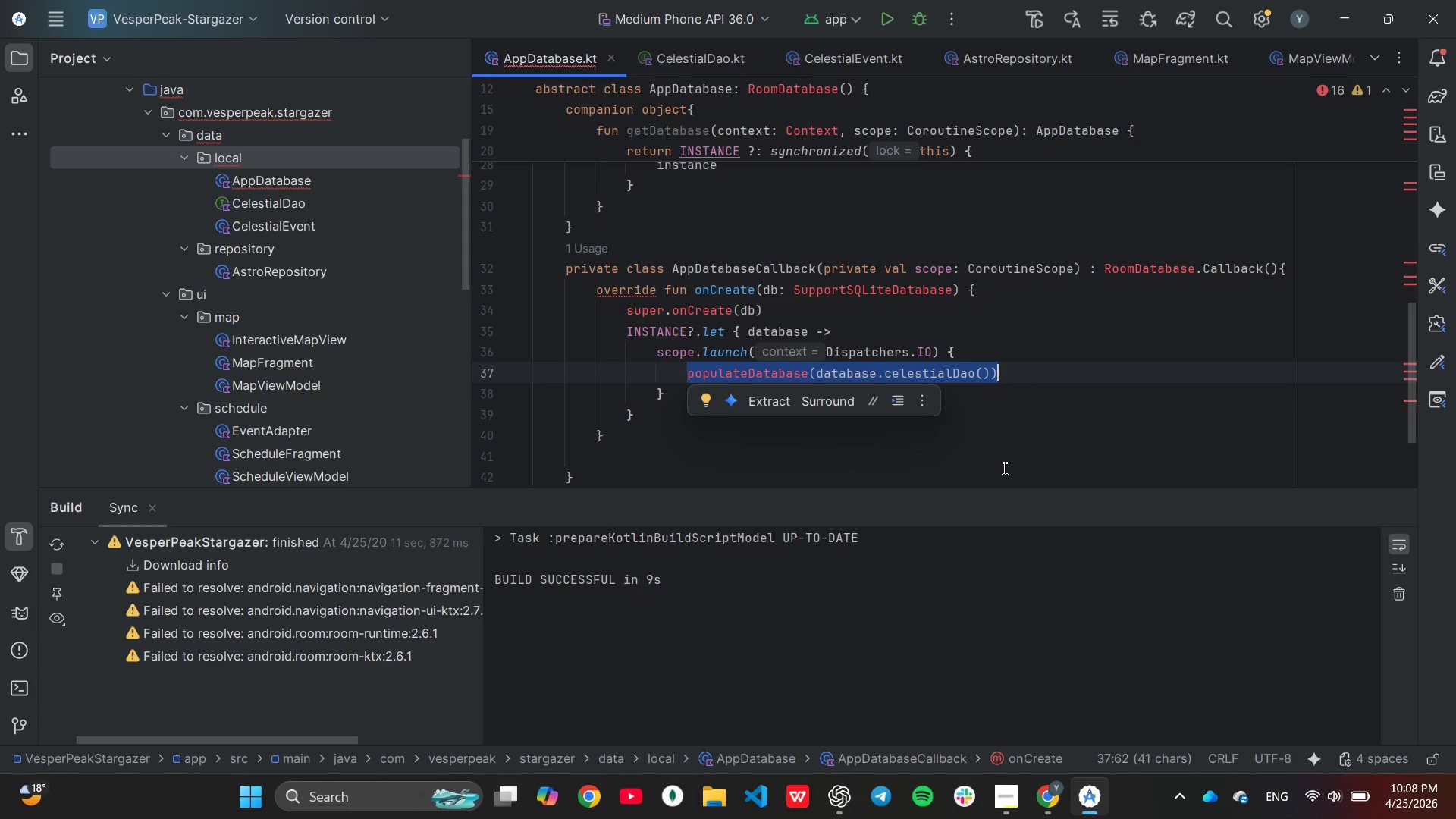 
type(val )
 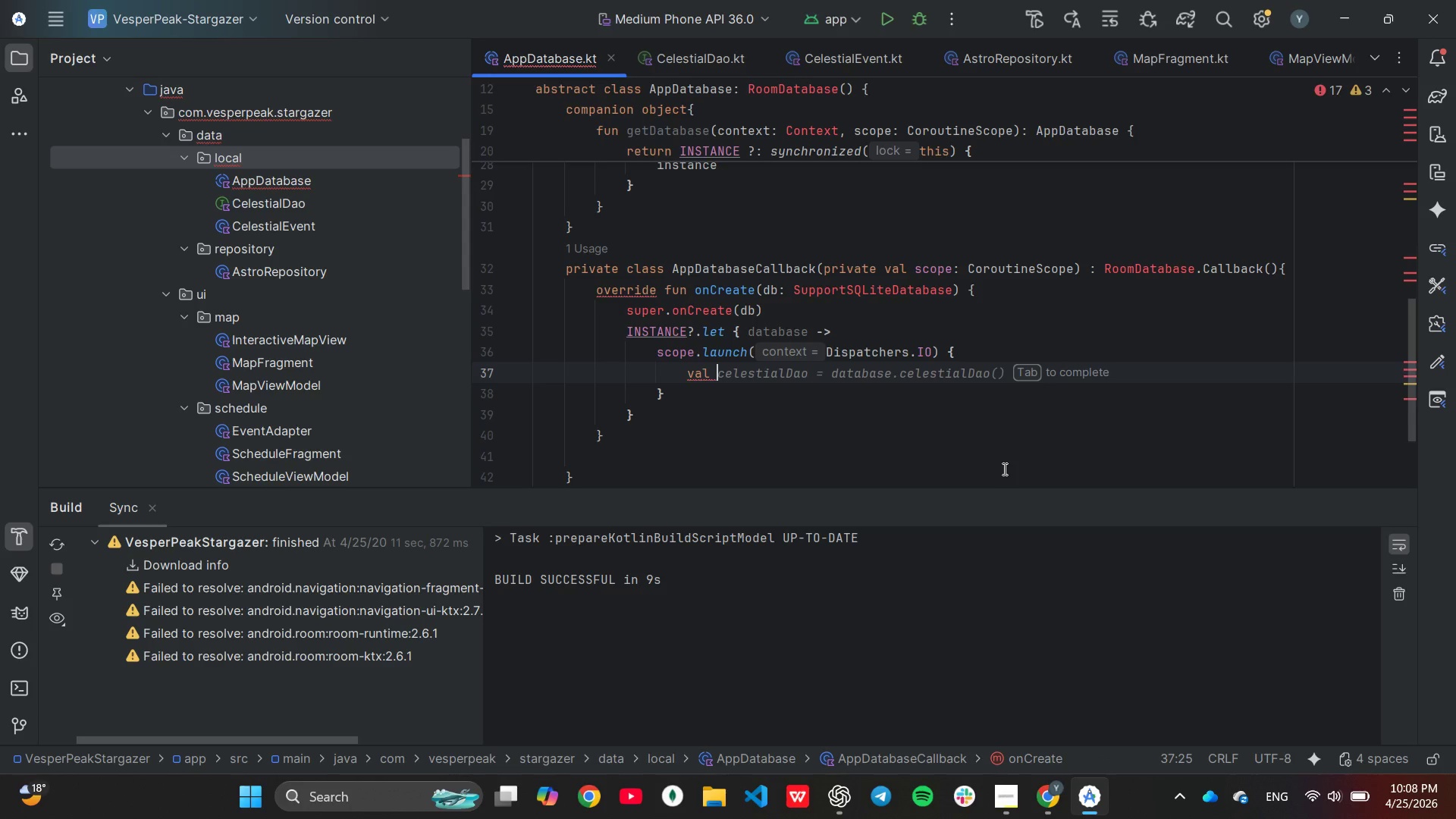 
type(dao = )
key(Tab)
 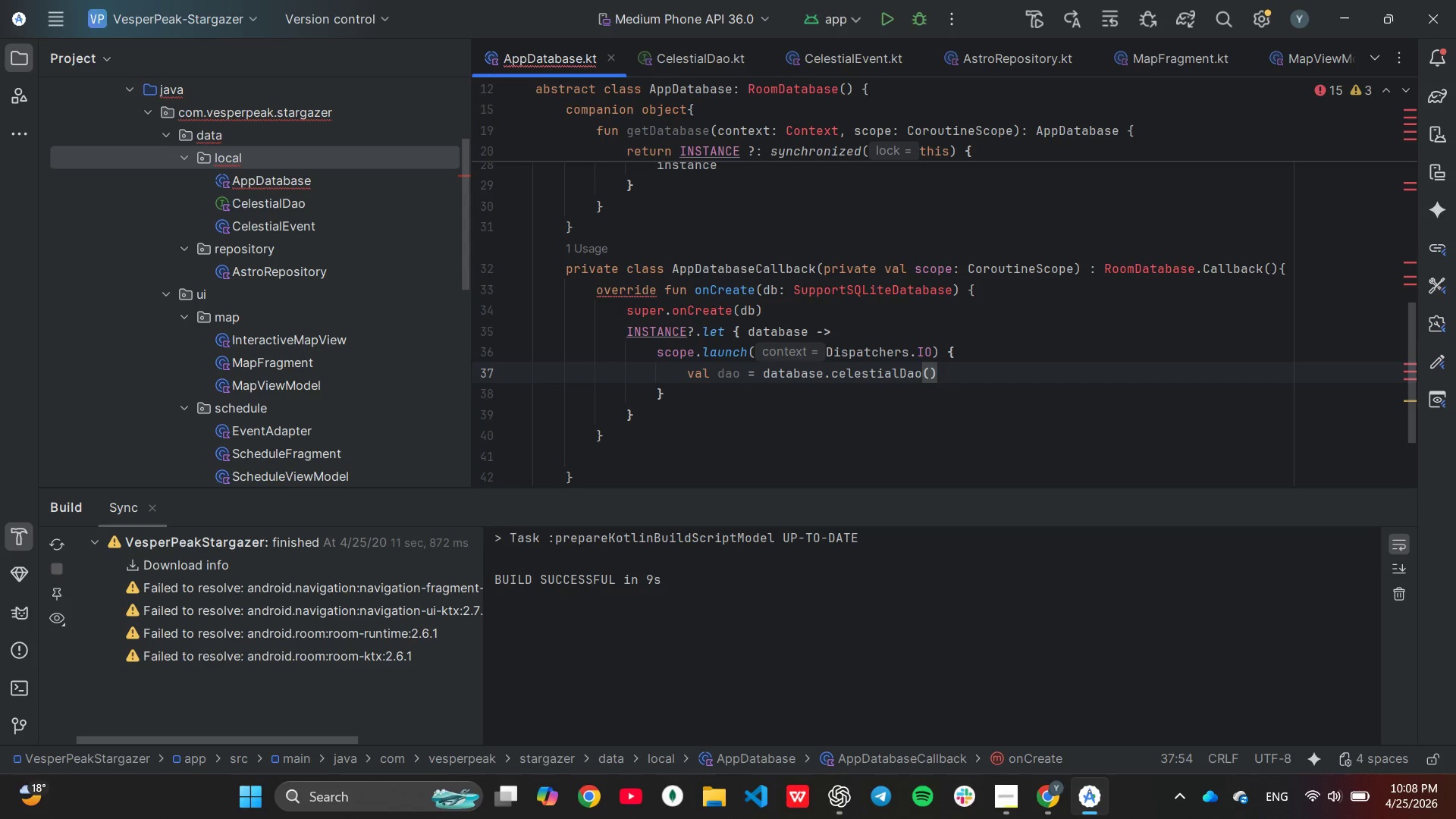 
key(Enter)
 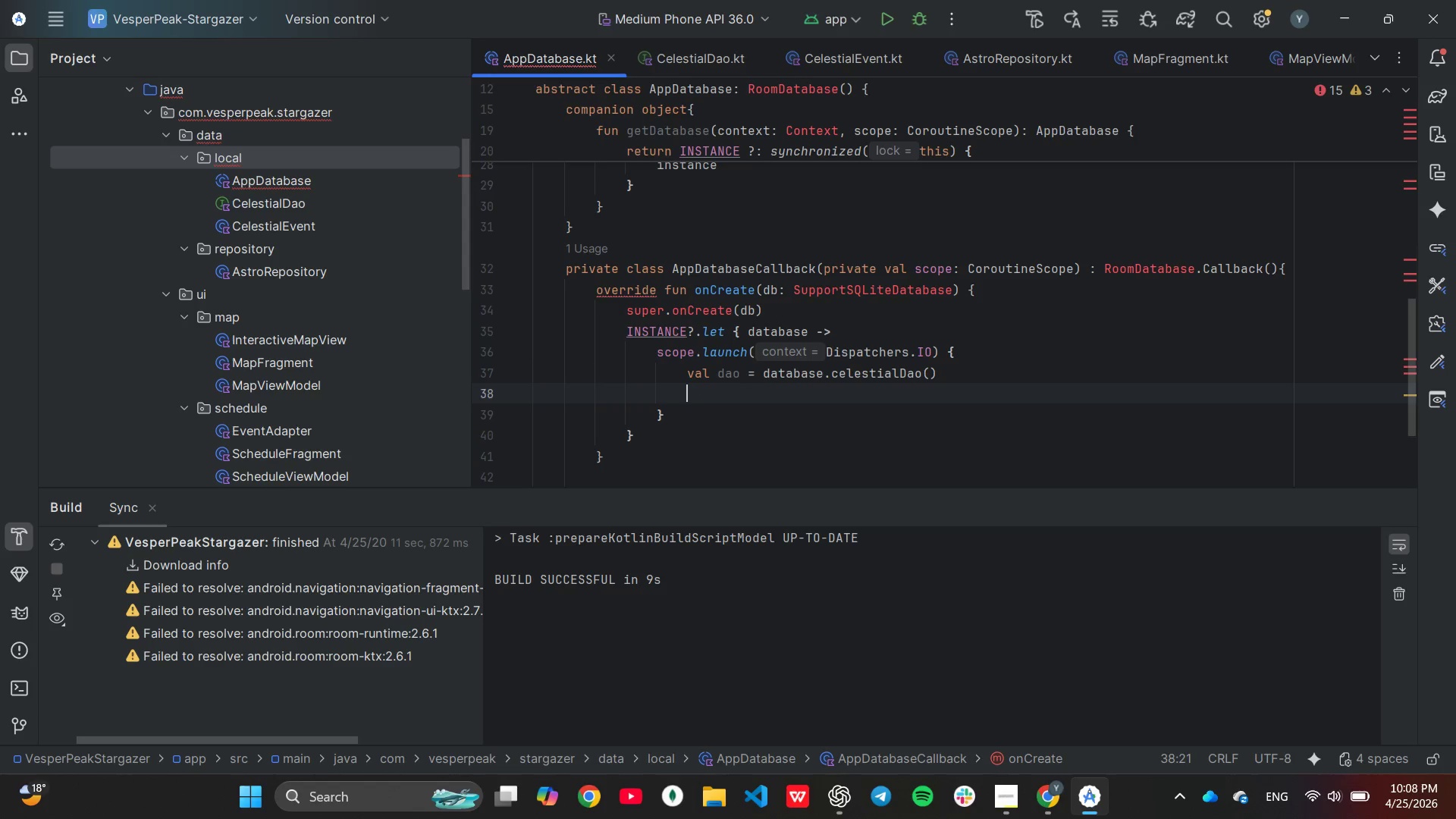 
type(da)
 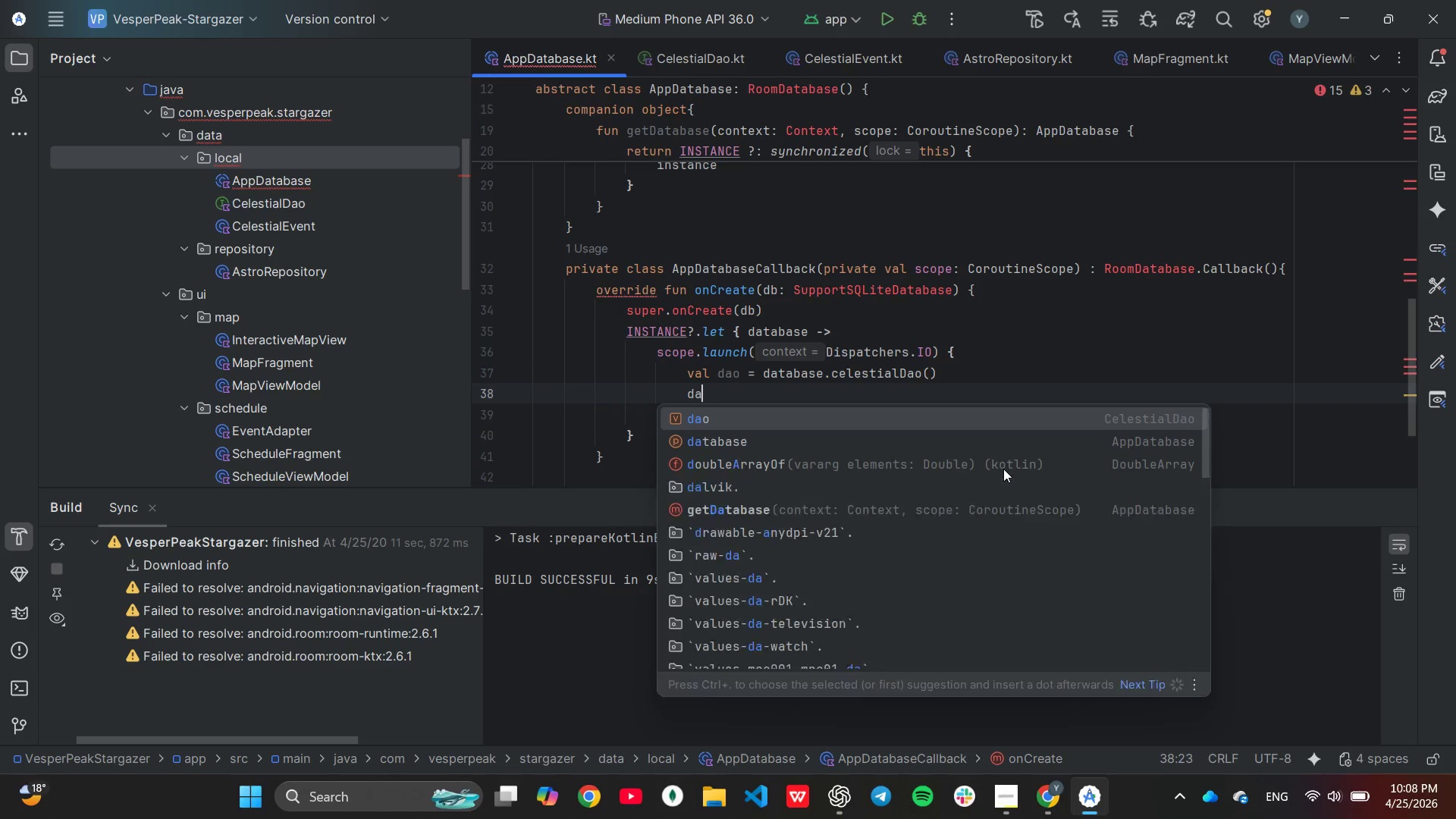 
key(Enter)
 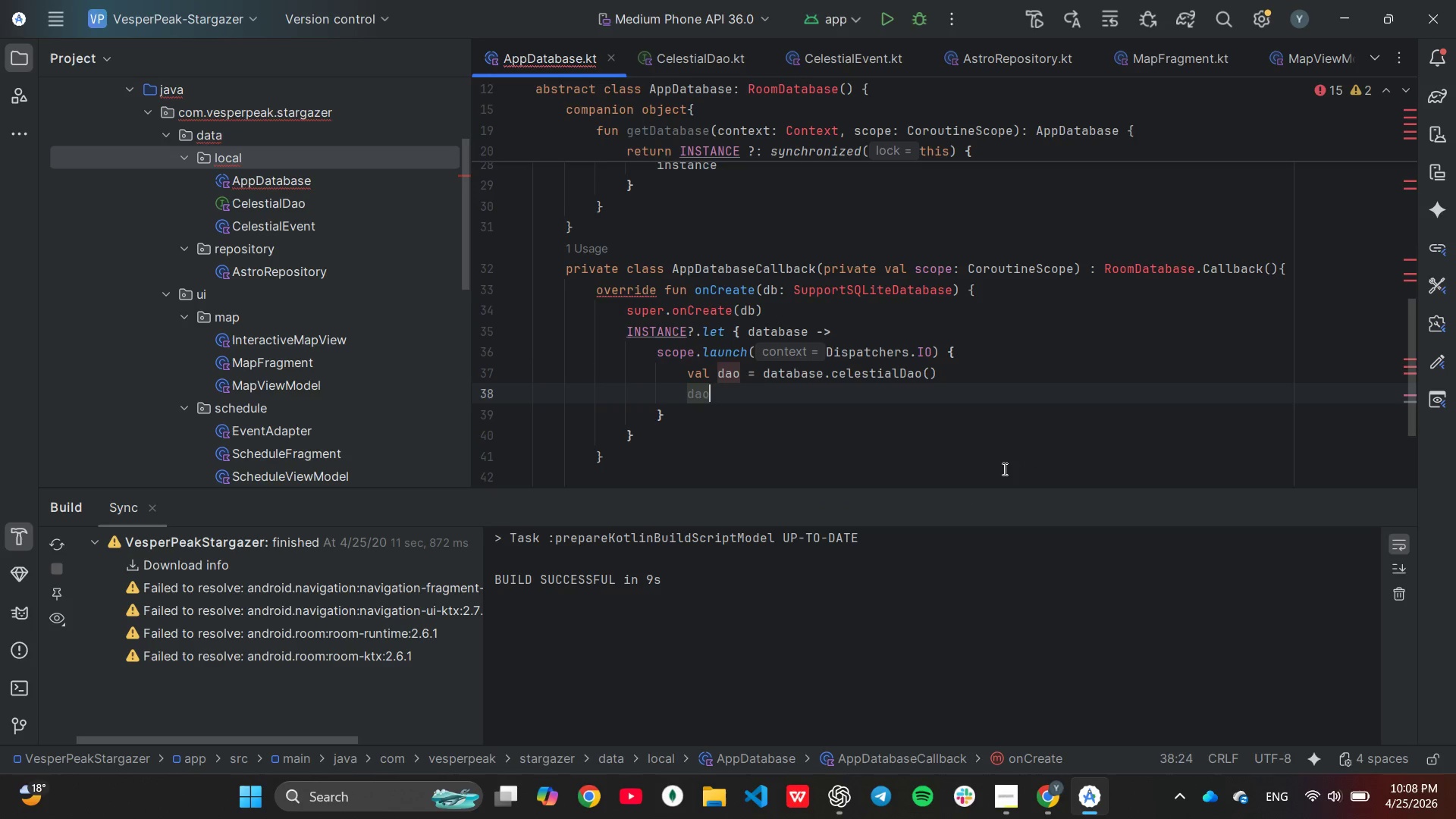 
key(Period)
 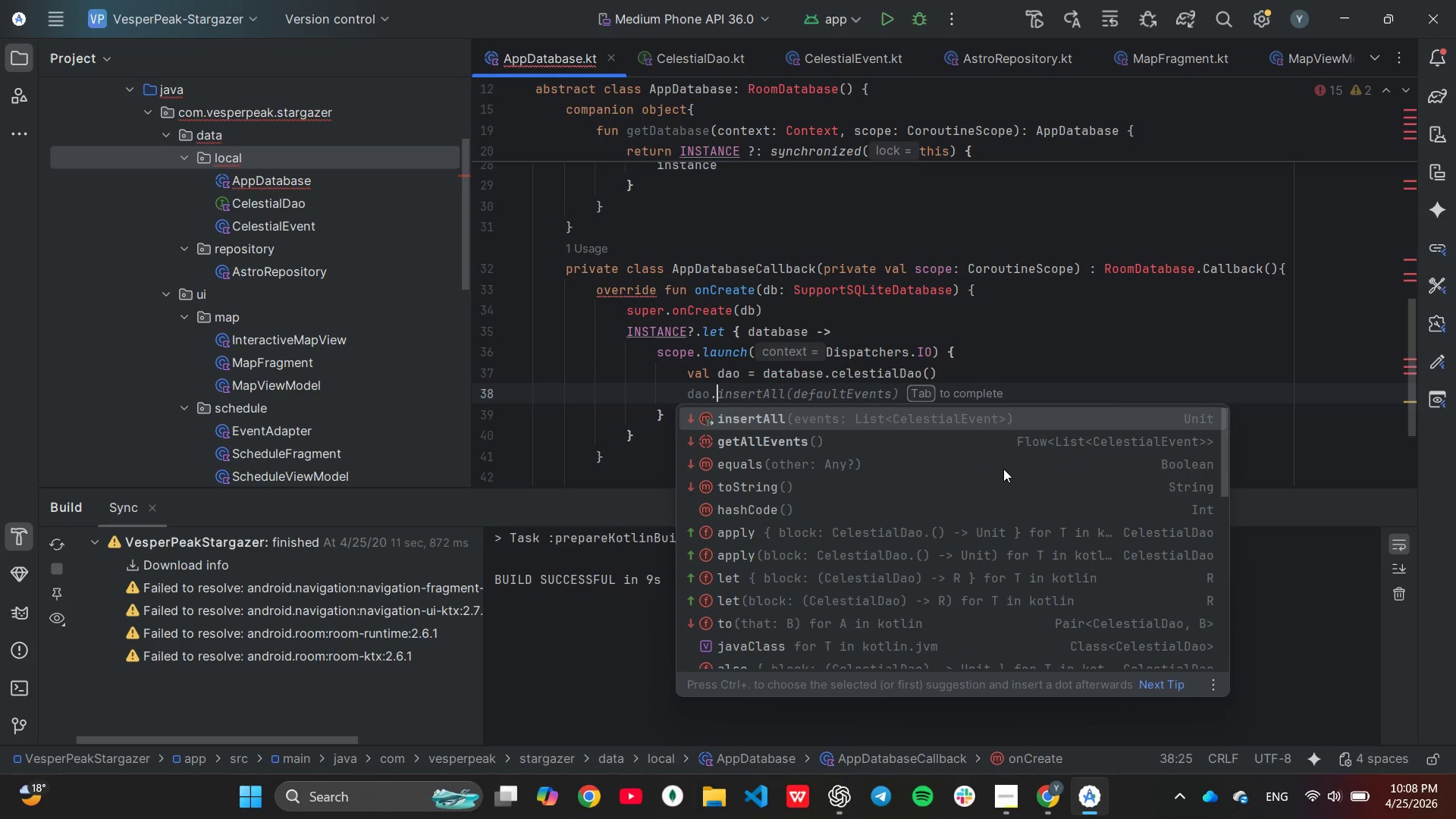 
key(Enter)
 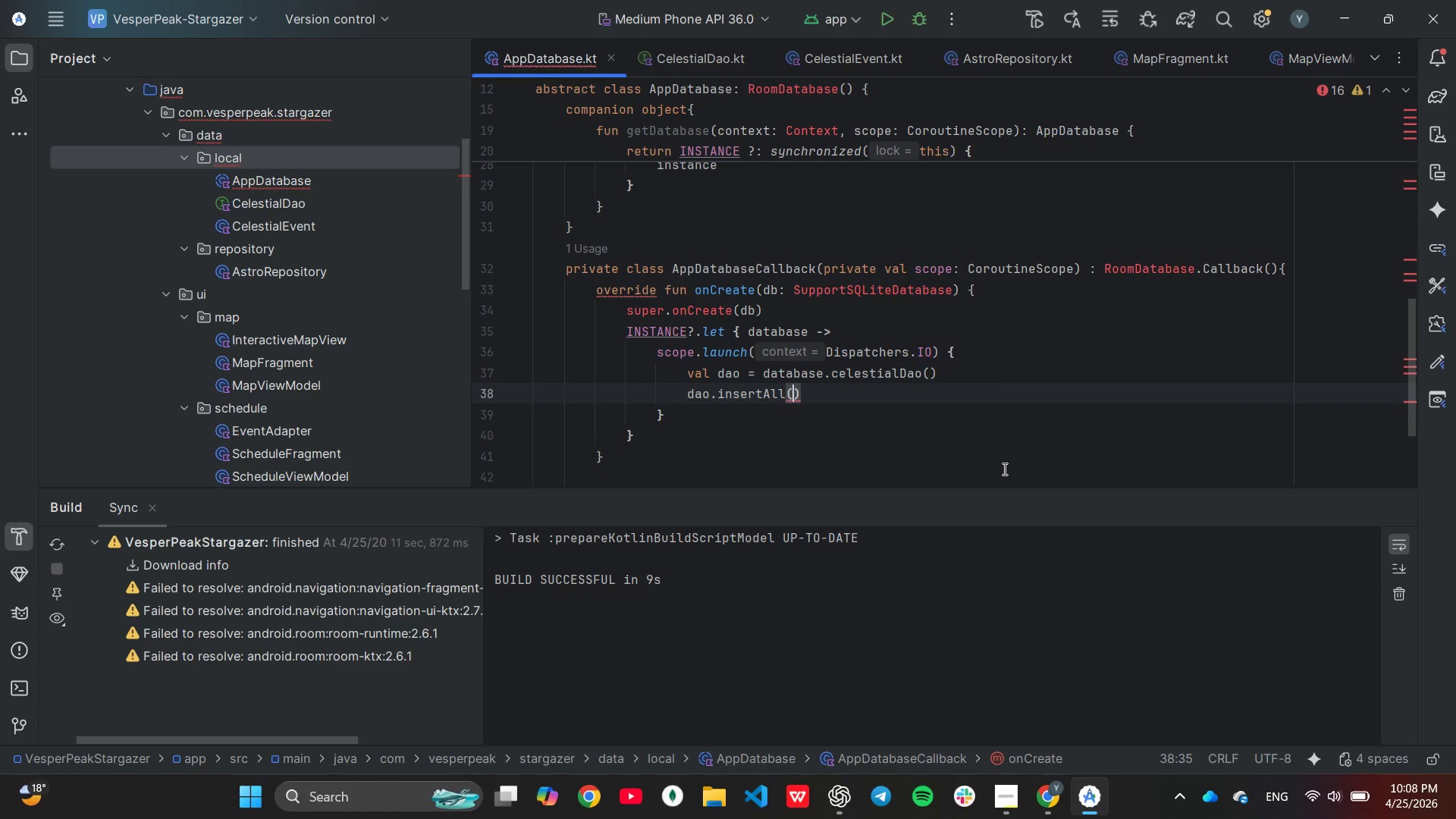 
key(Enter)
 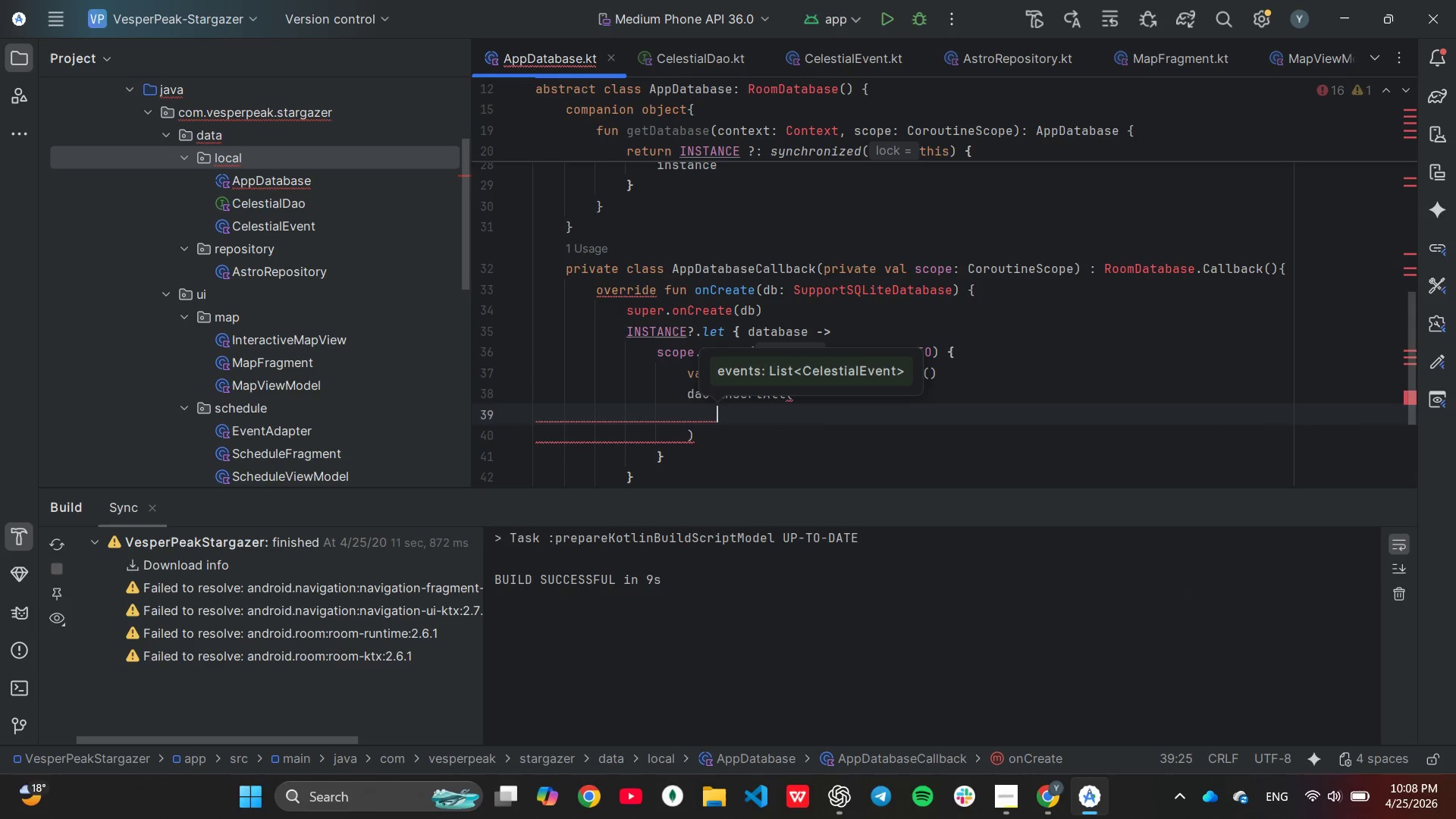 
key(Backspace)
 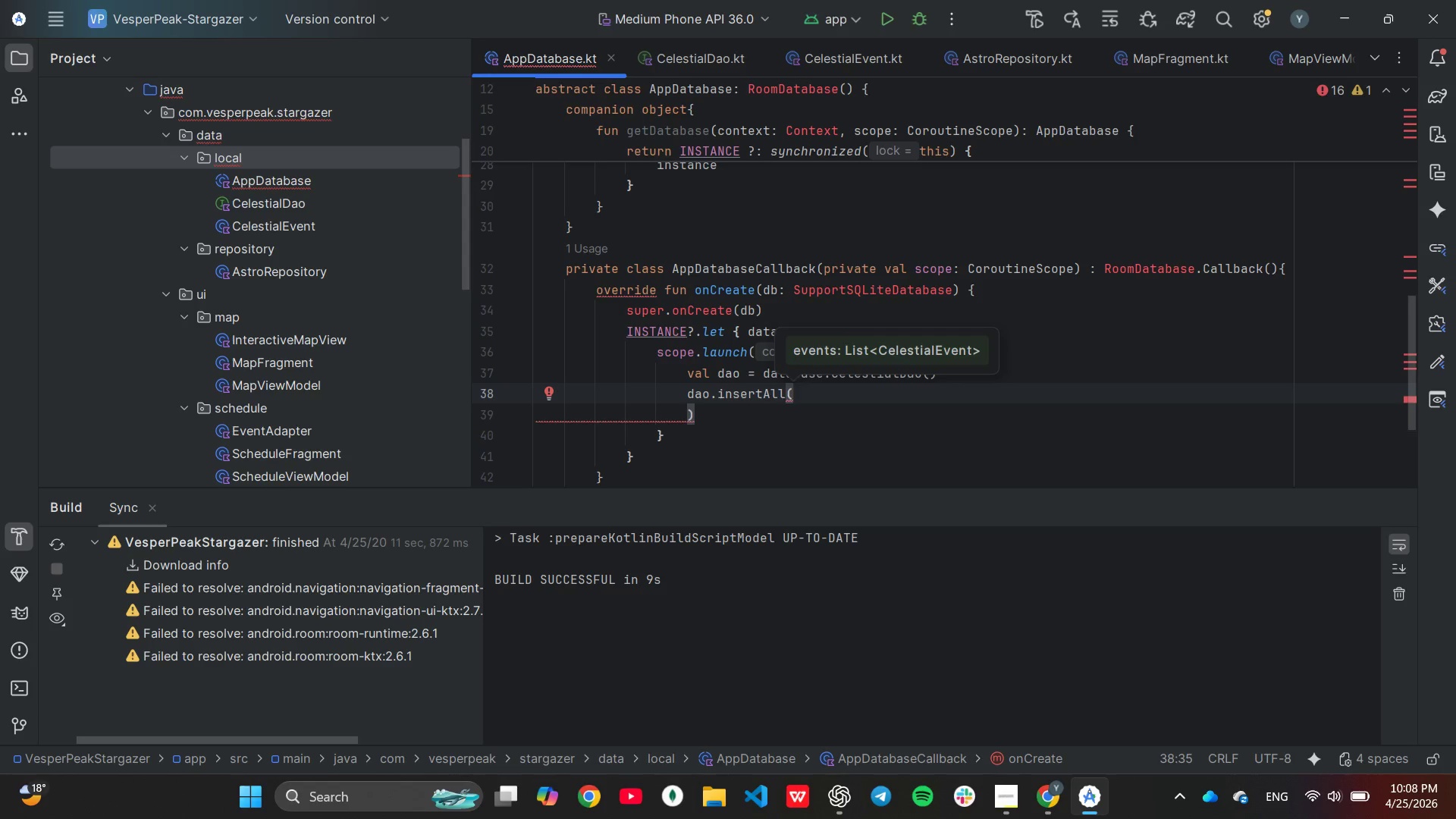 
type(Li)
 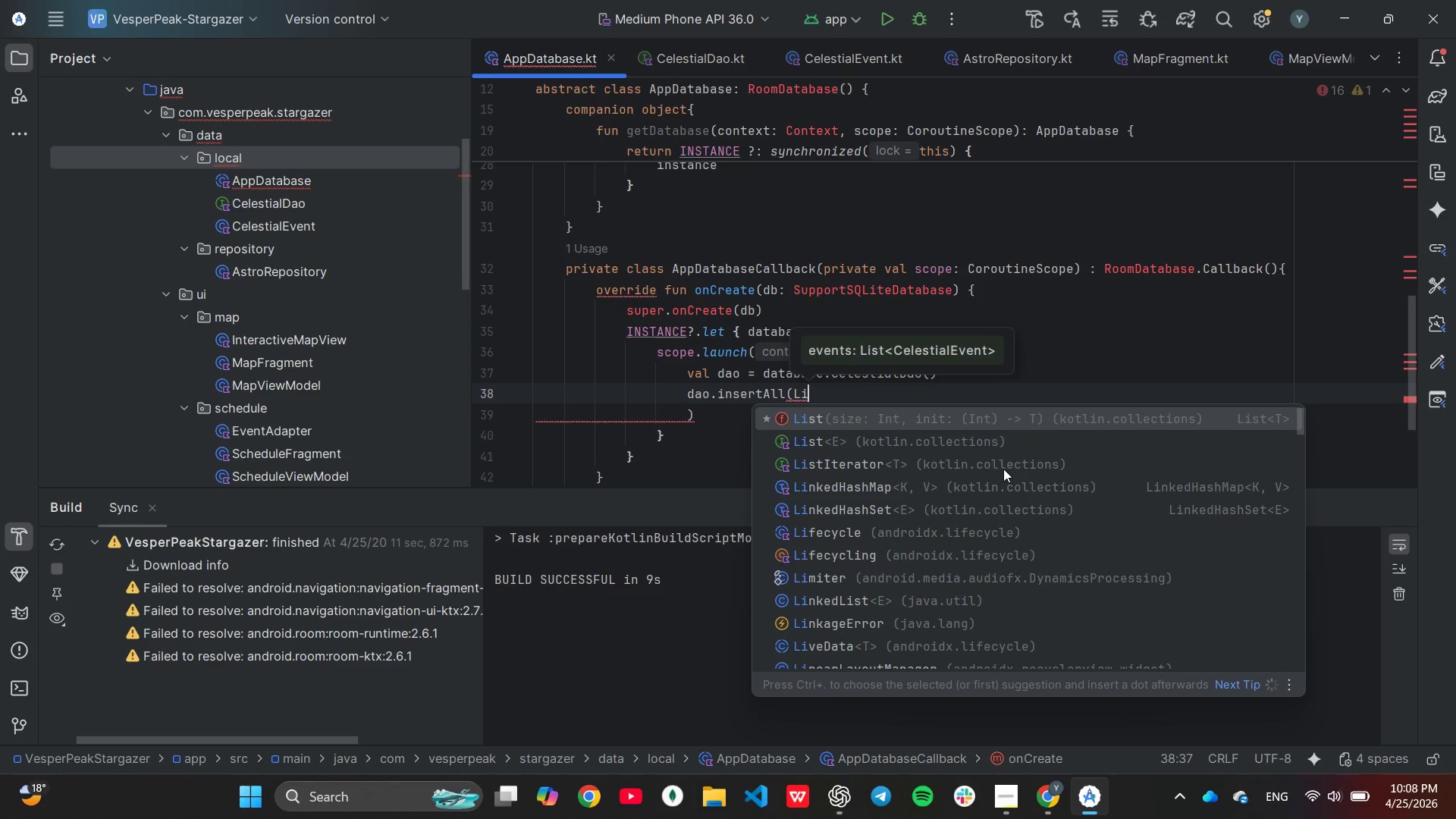 
key(Backspace)
key(Backspace)
type(lis)
 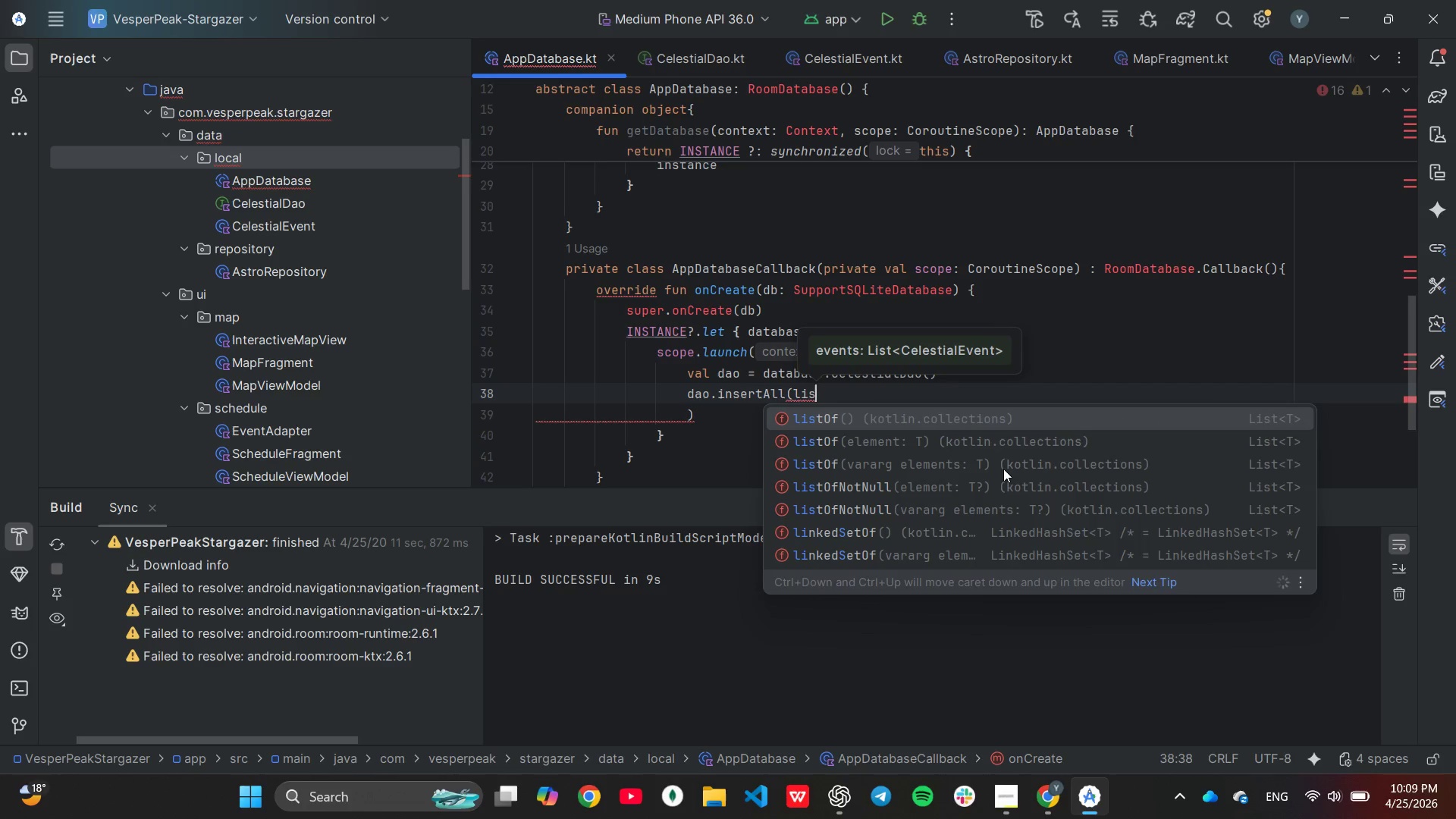 
key(Enter)
 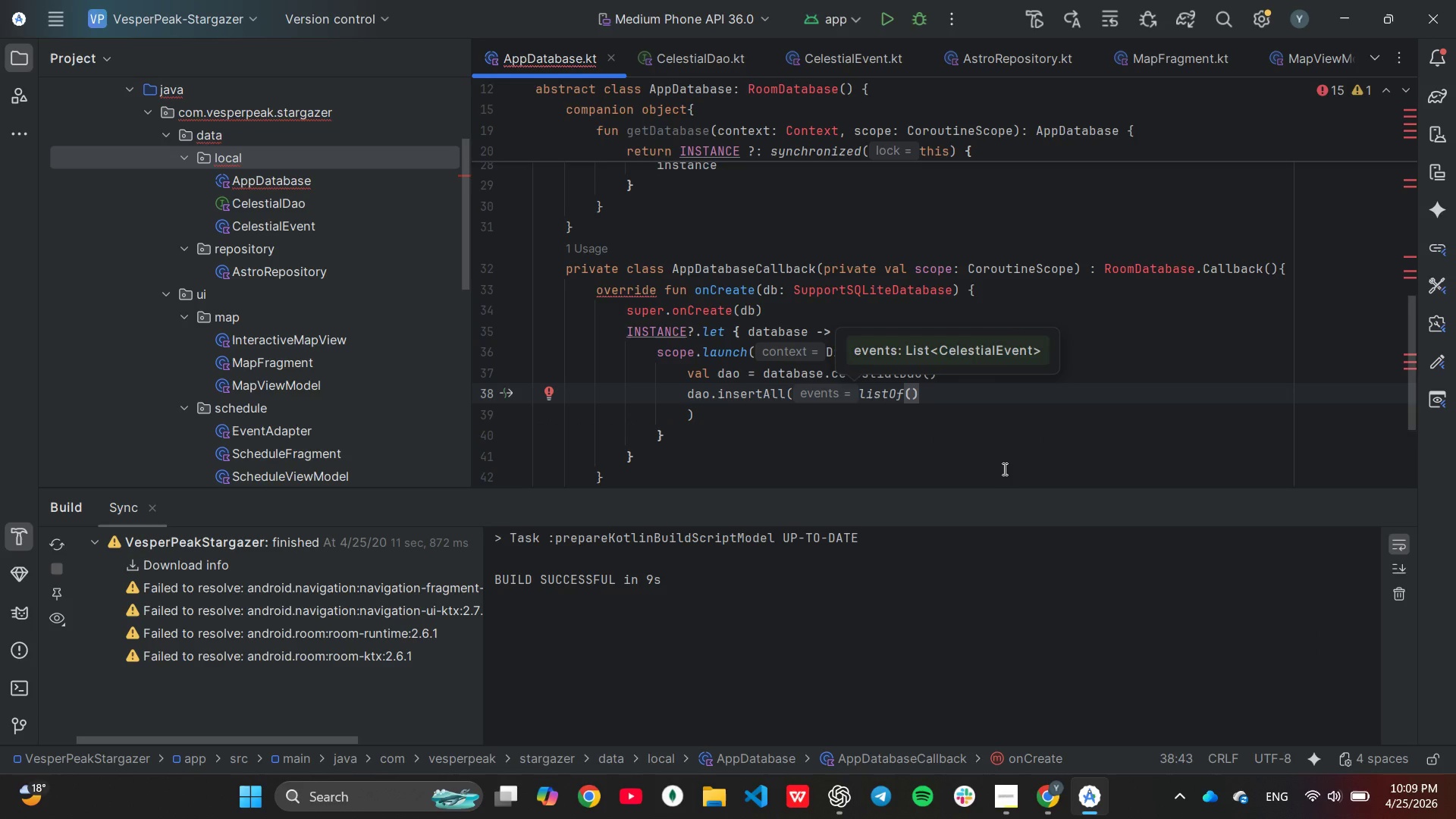 
key(ArrowLeft)
 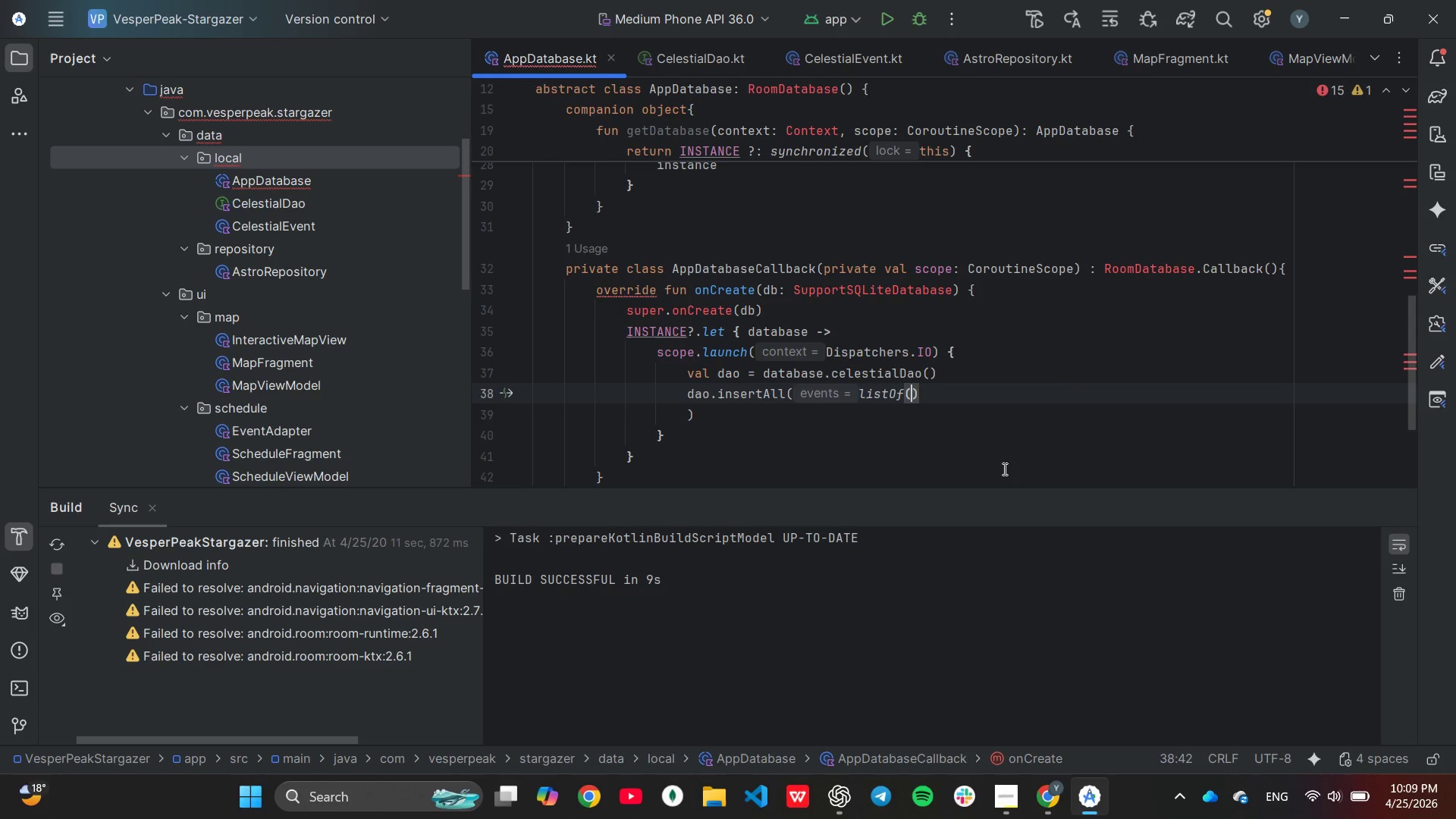 
key(Enter)
 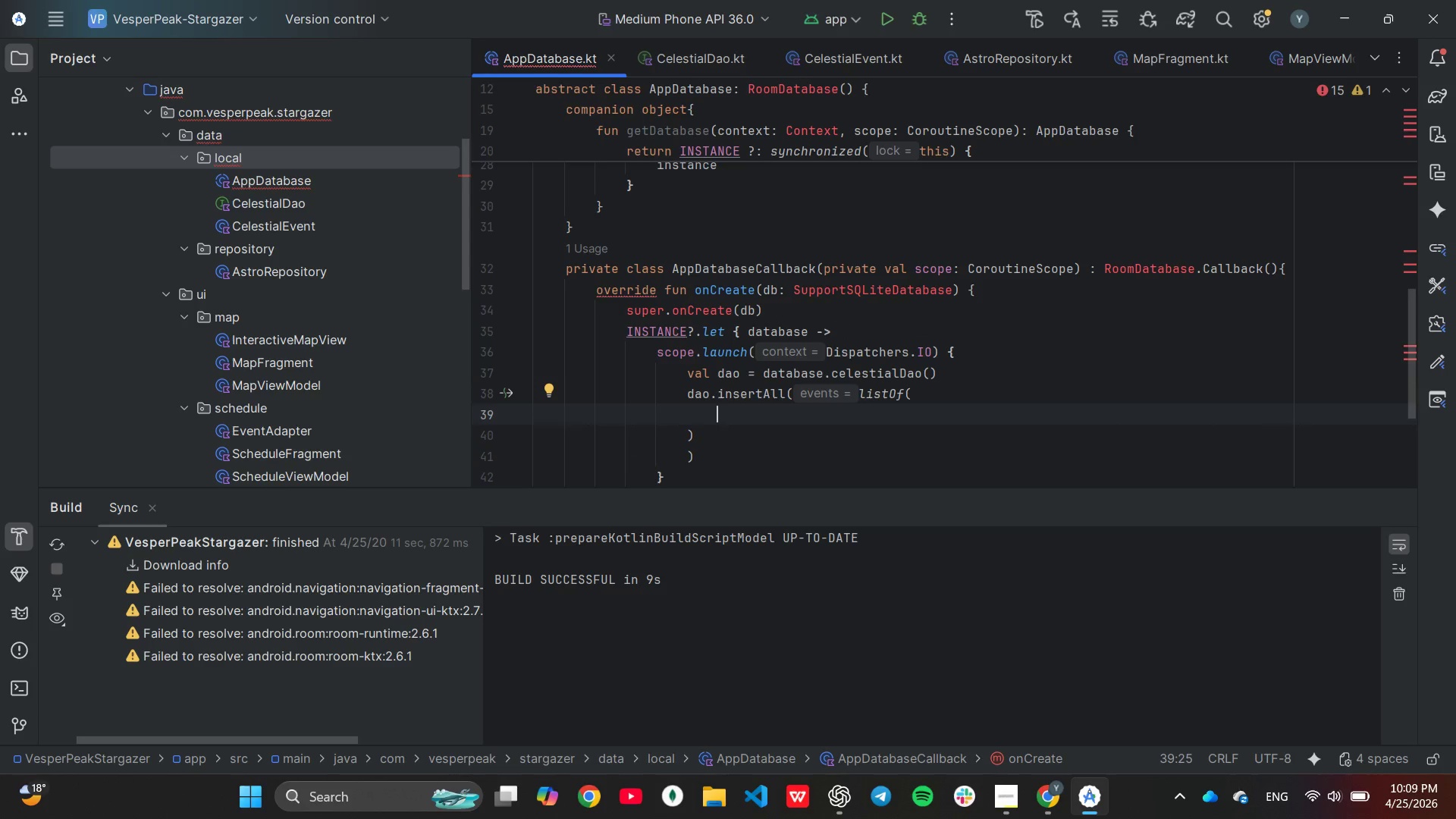 
type(Cele)
 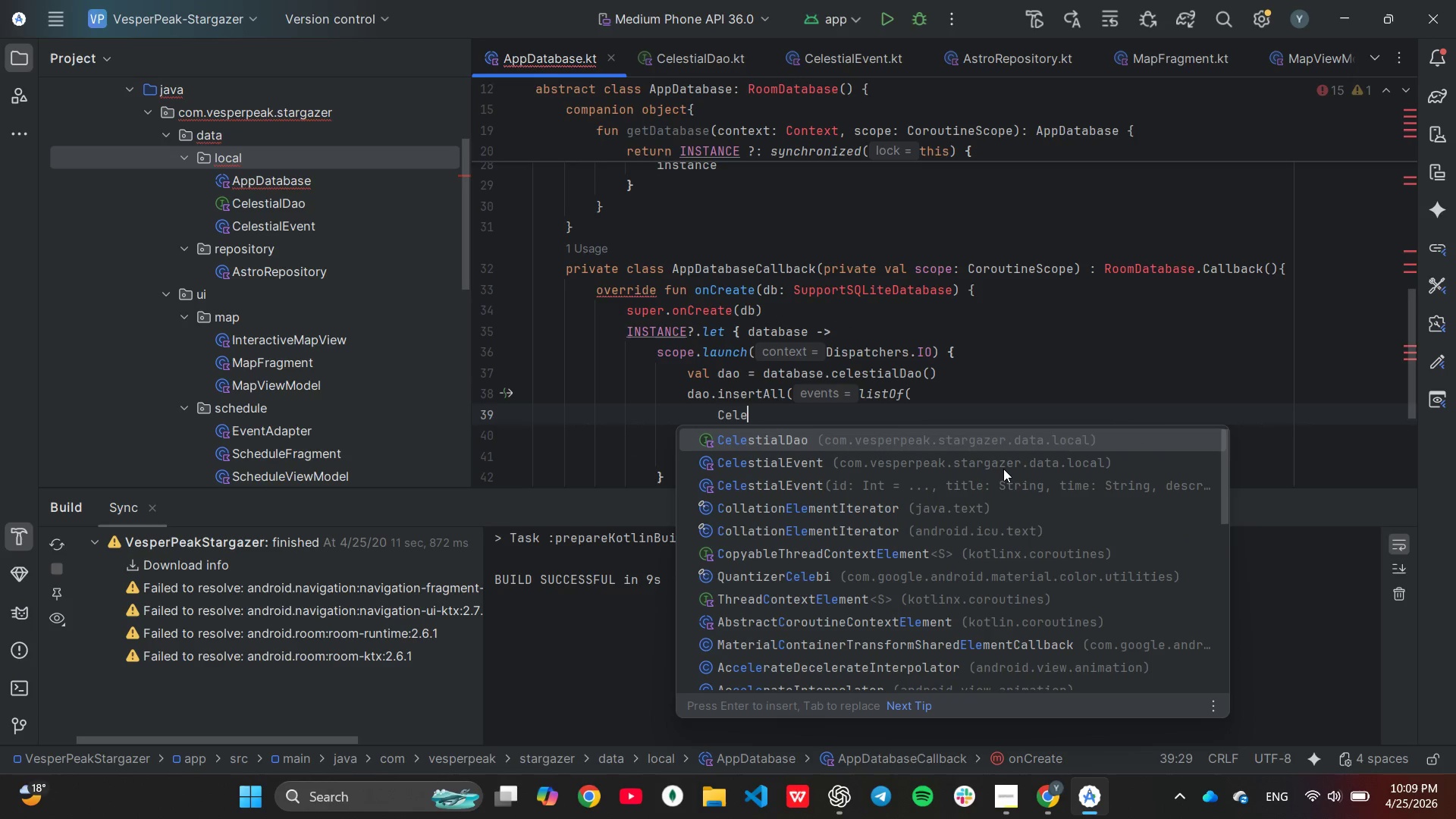 
key(ArrowDown)
 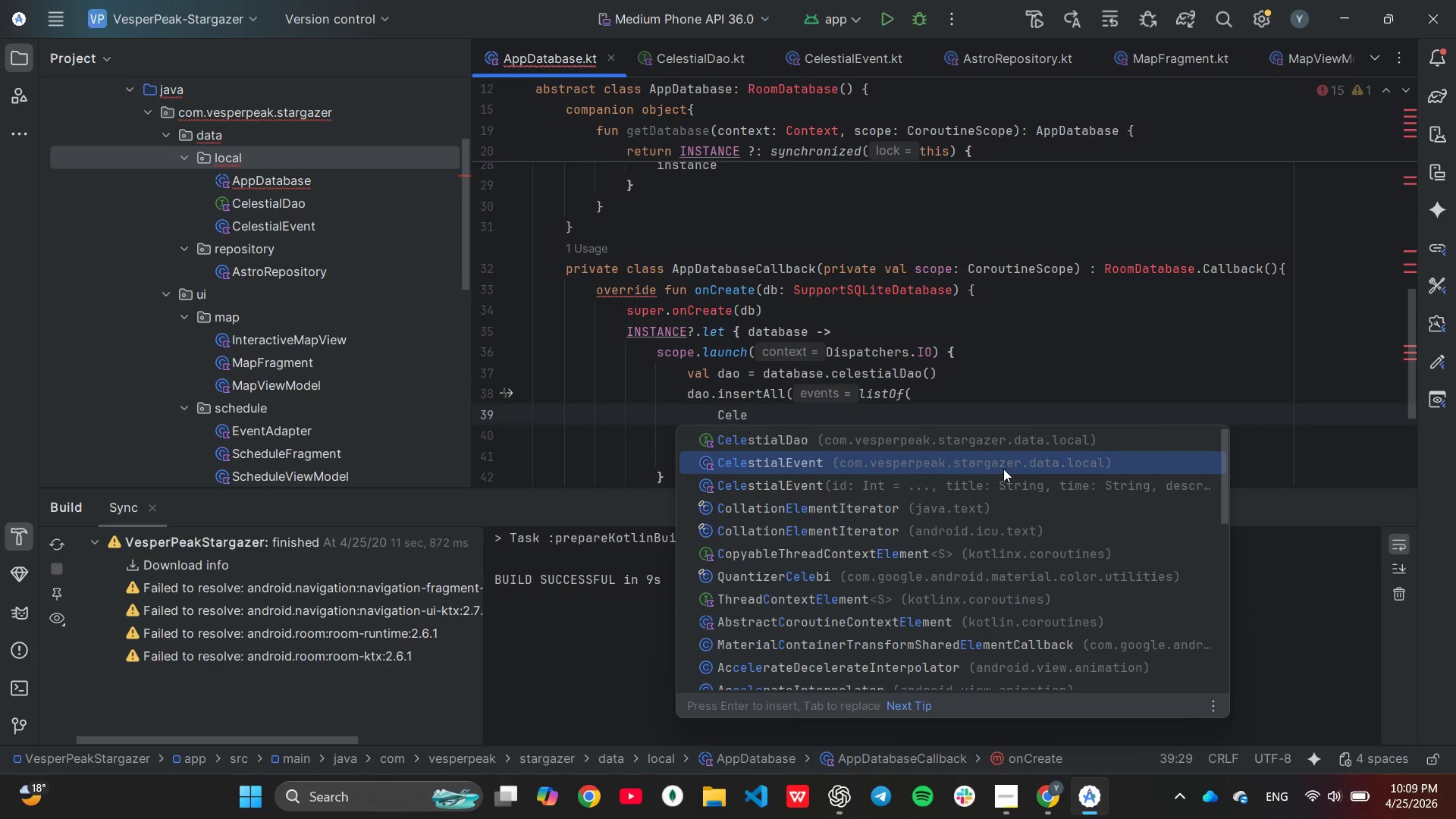 
key(Enter)
 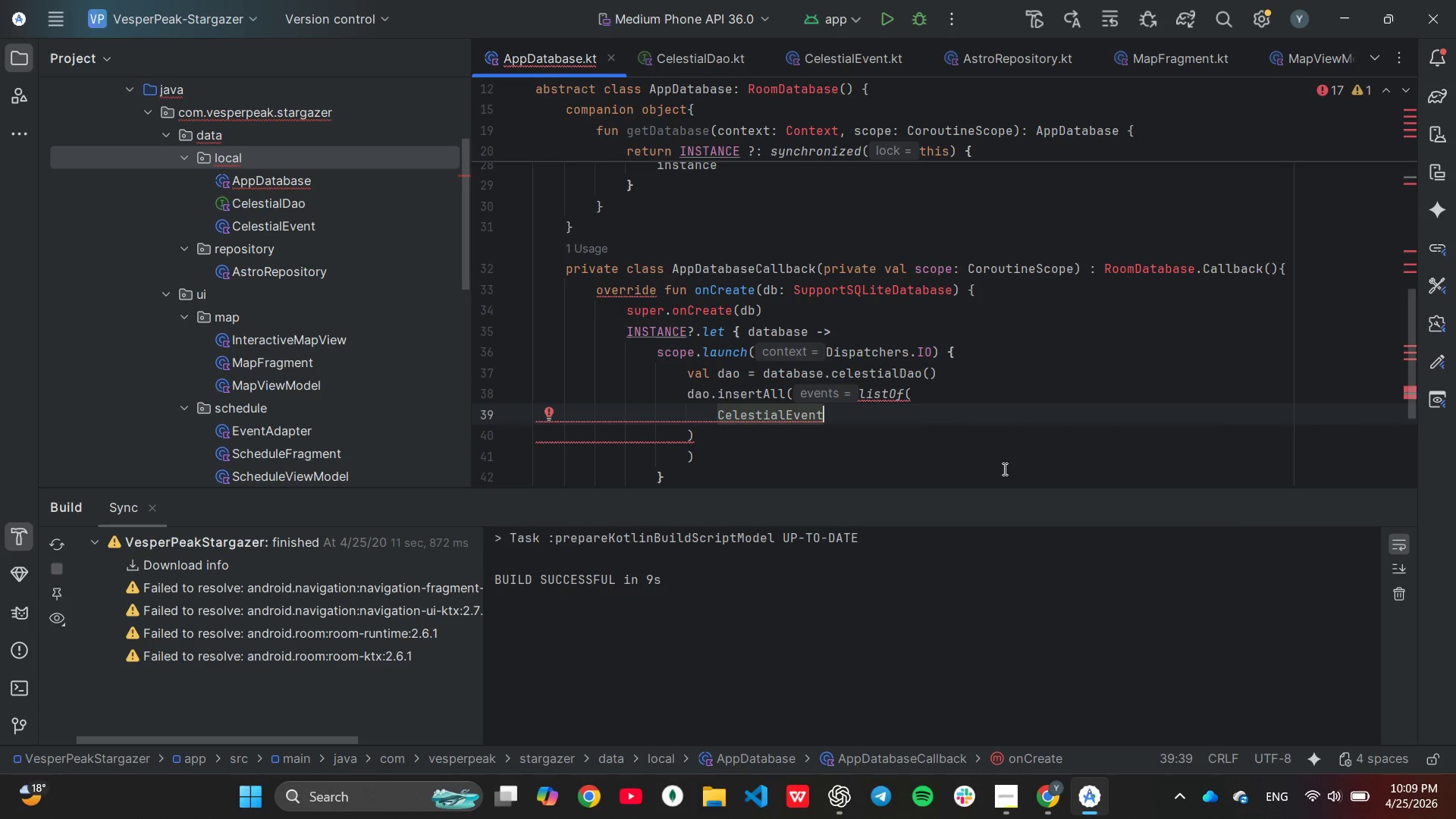 
type((1, "Moonrise)
 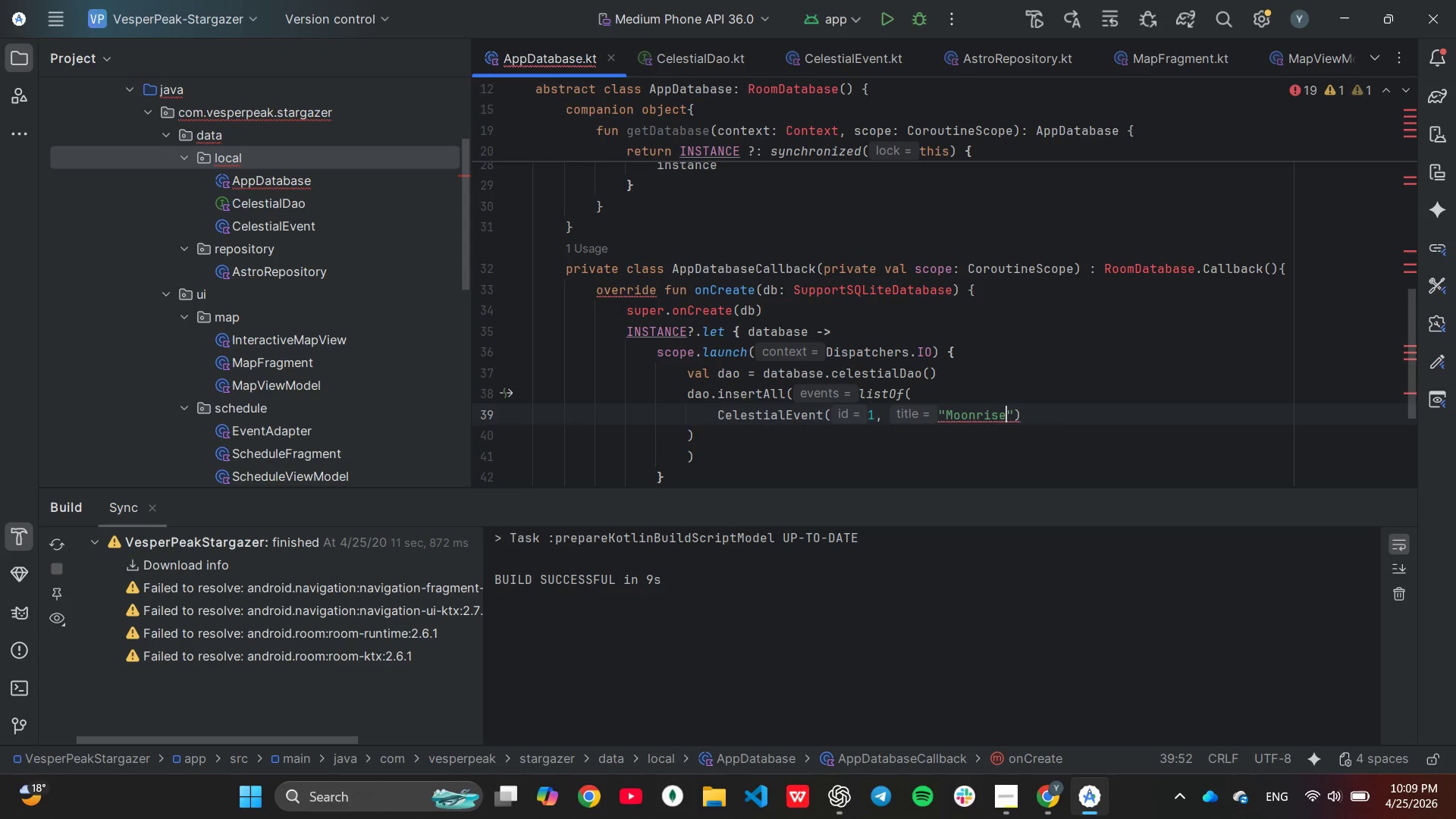 
type( (waning bo)
key(Backspace)
type(ibous))
 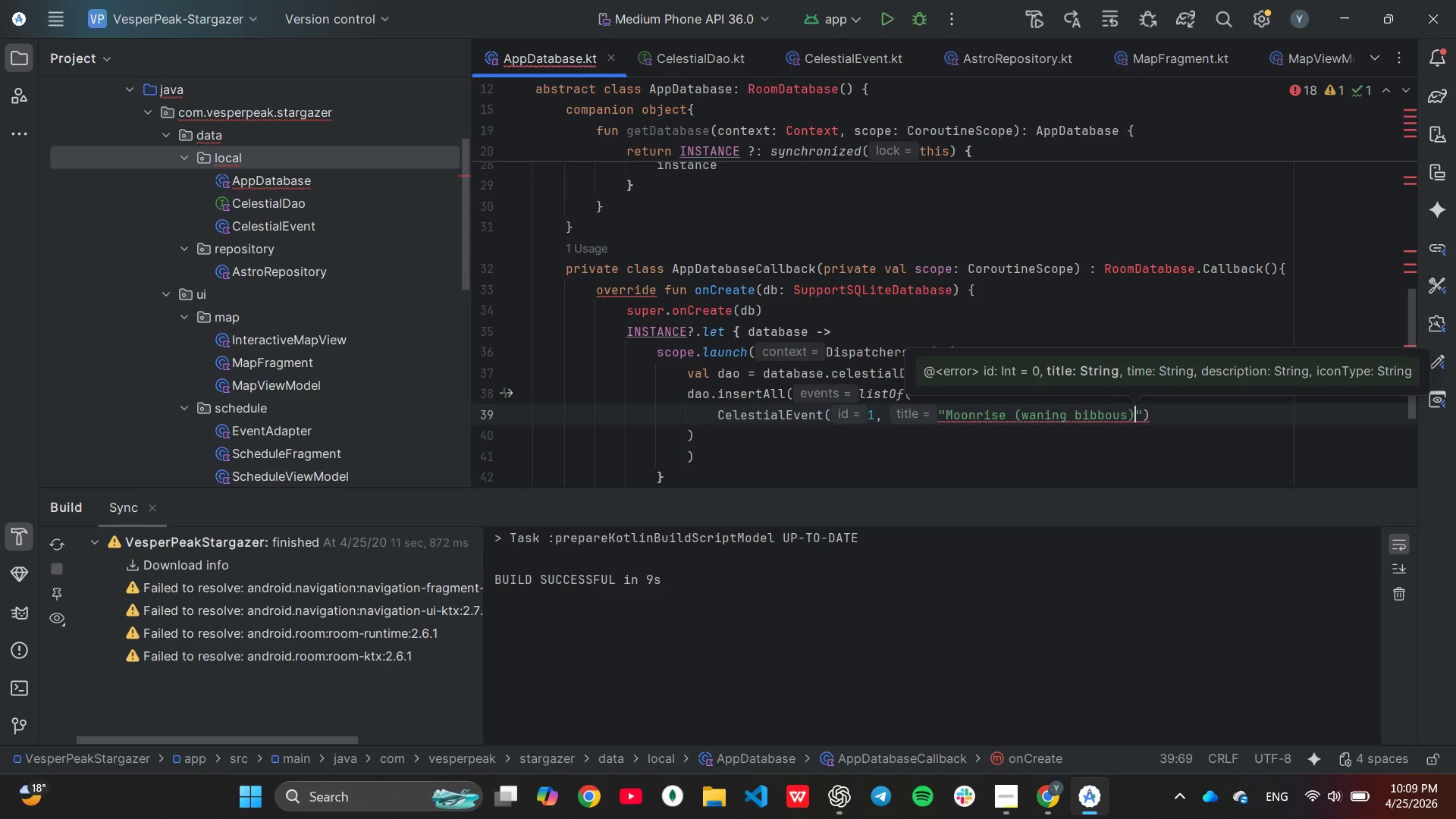 
key(ArrowRight)
 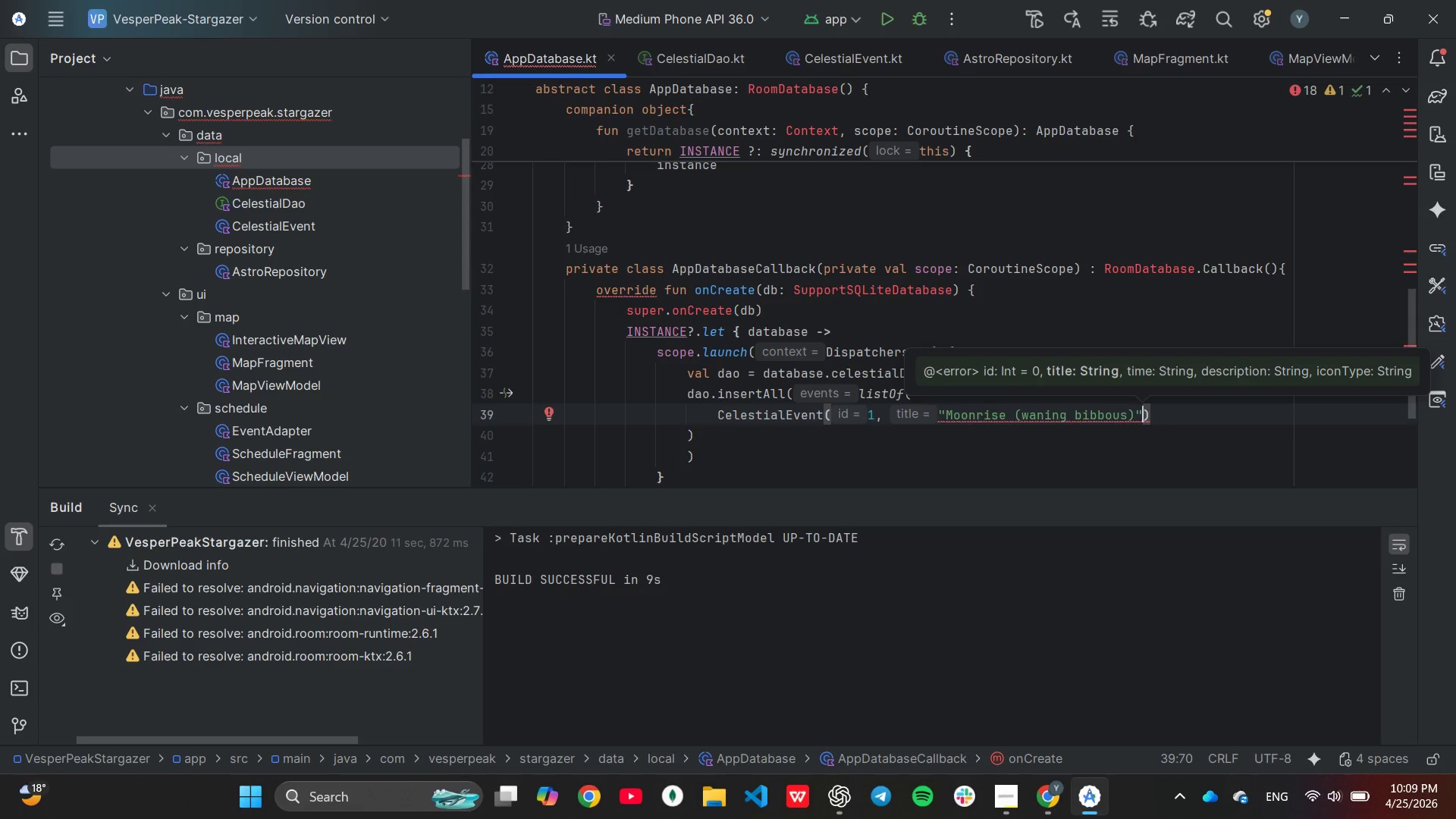 
wait(9.48)
 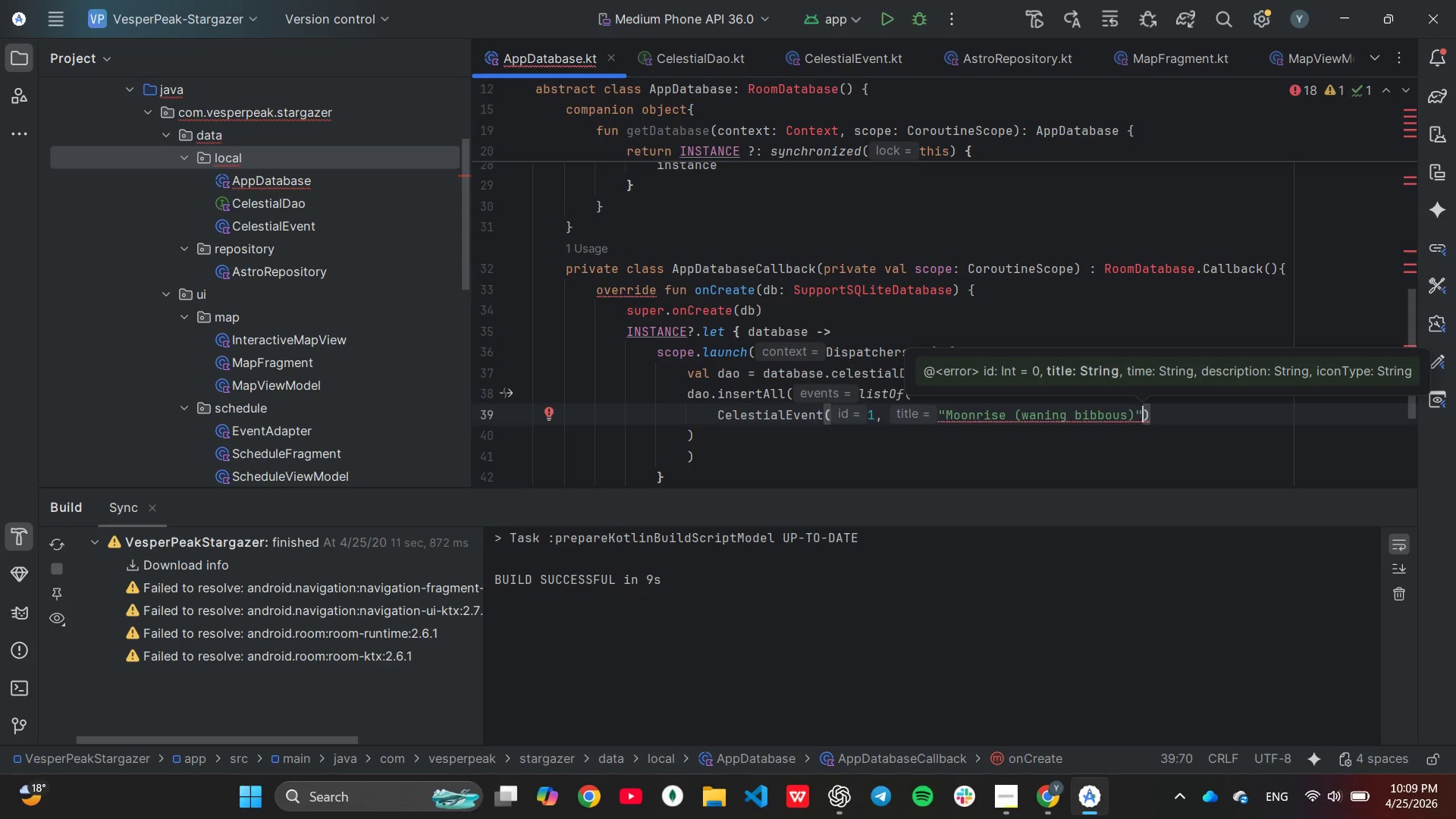 
type(, "22:14)
 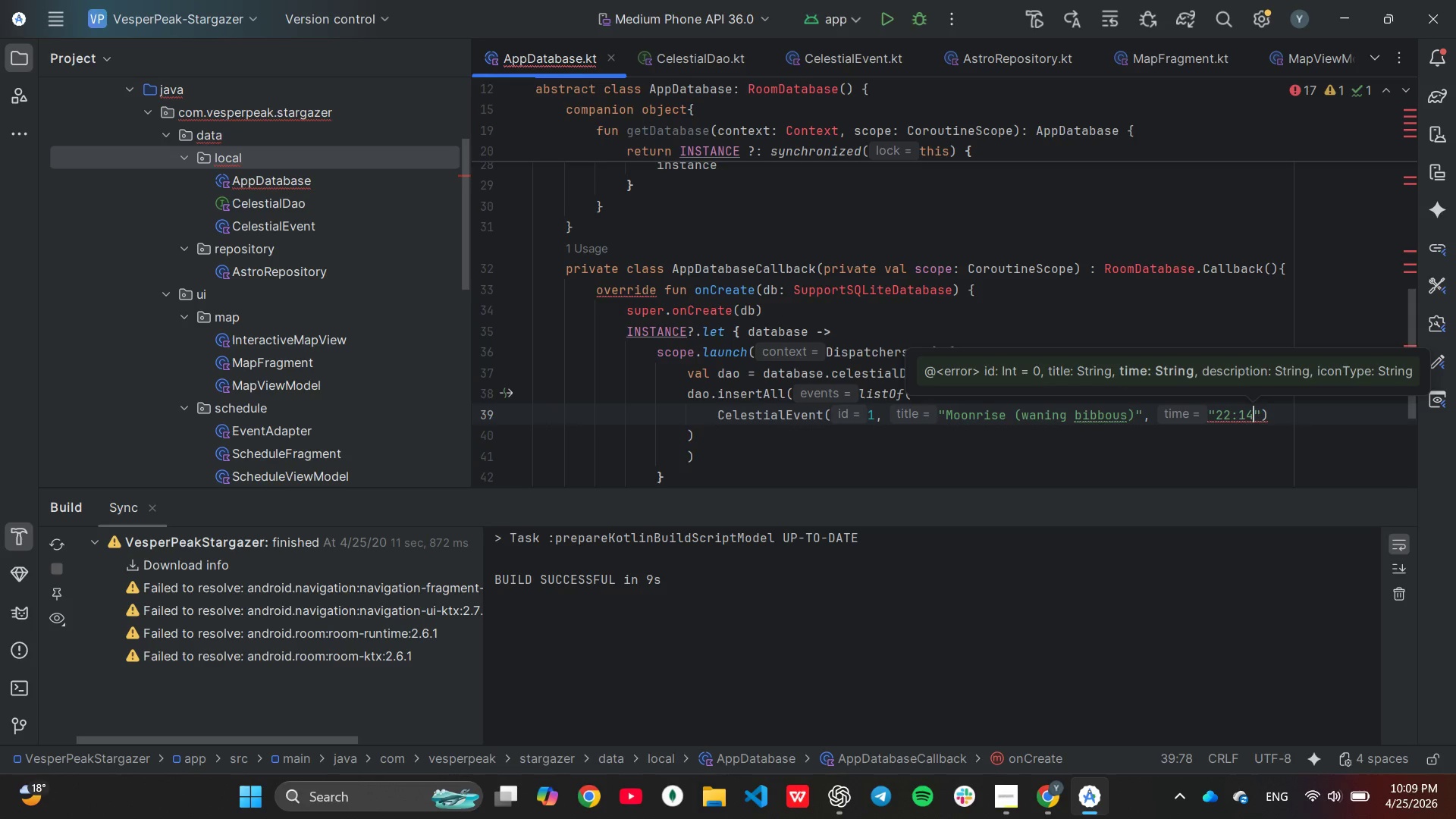 
key(ArrowRight)
 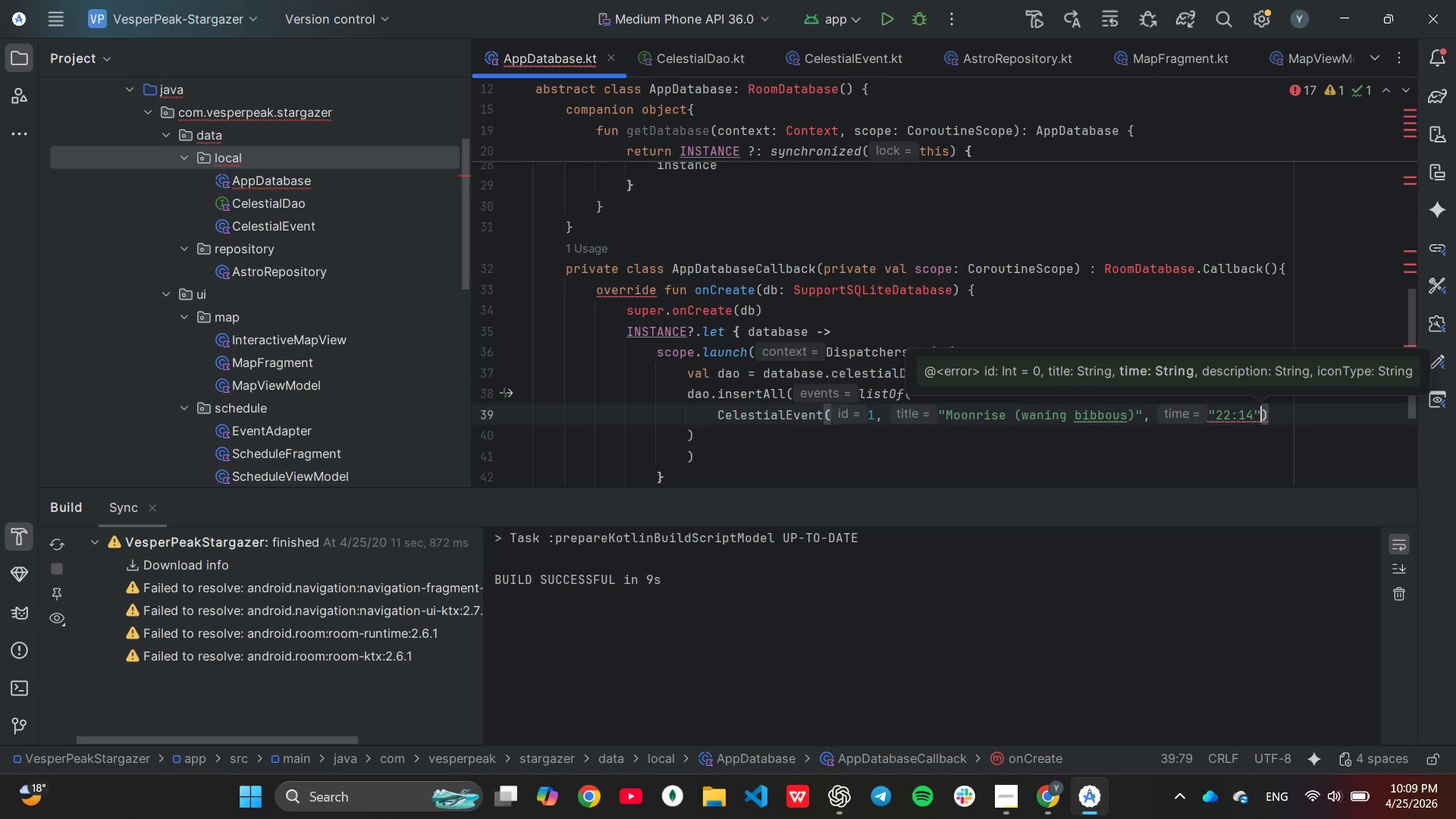 
type(, "Best)
 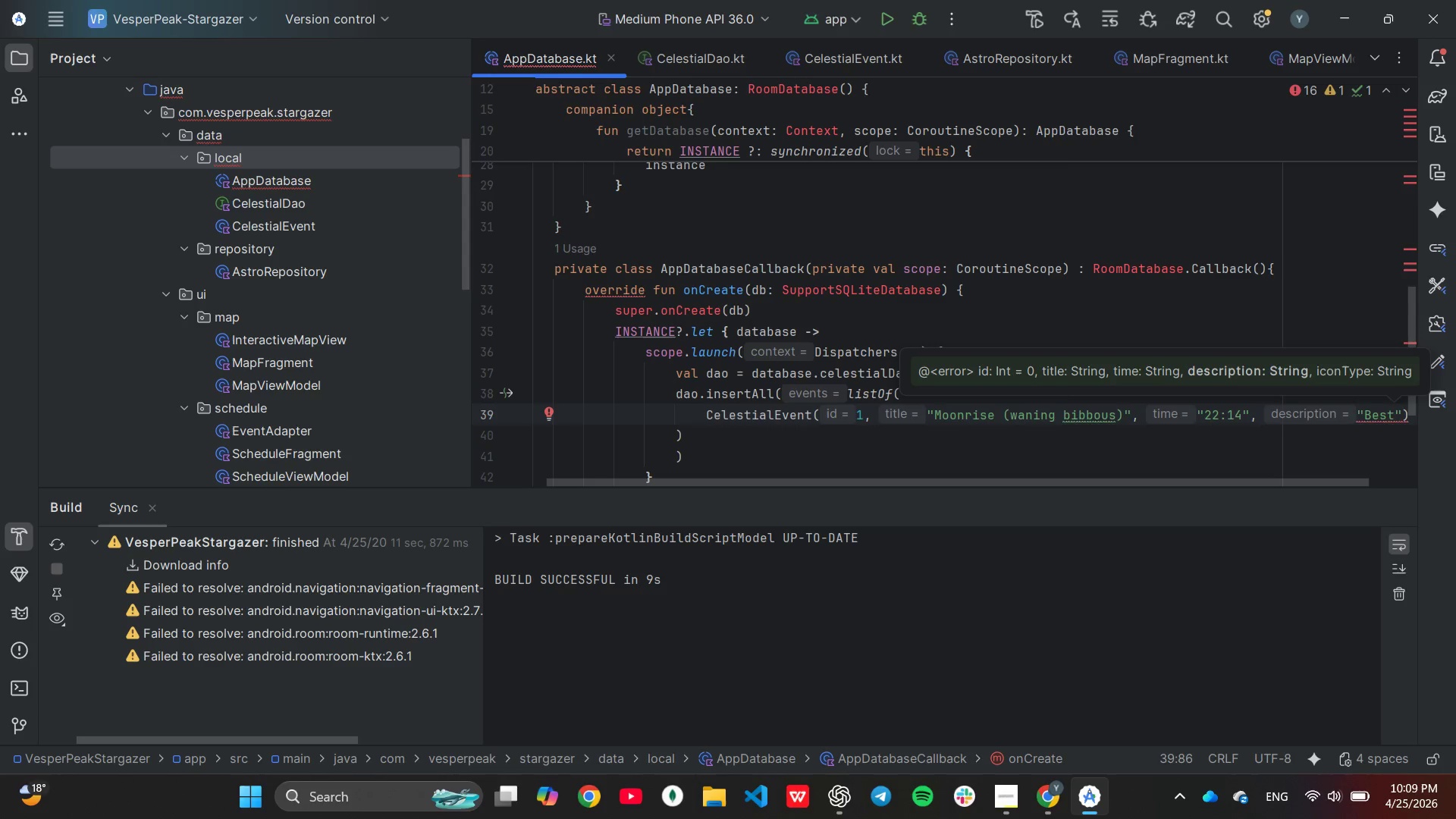 
type( viewed from the star-viewing deck)
 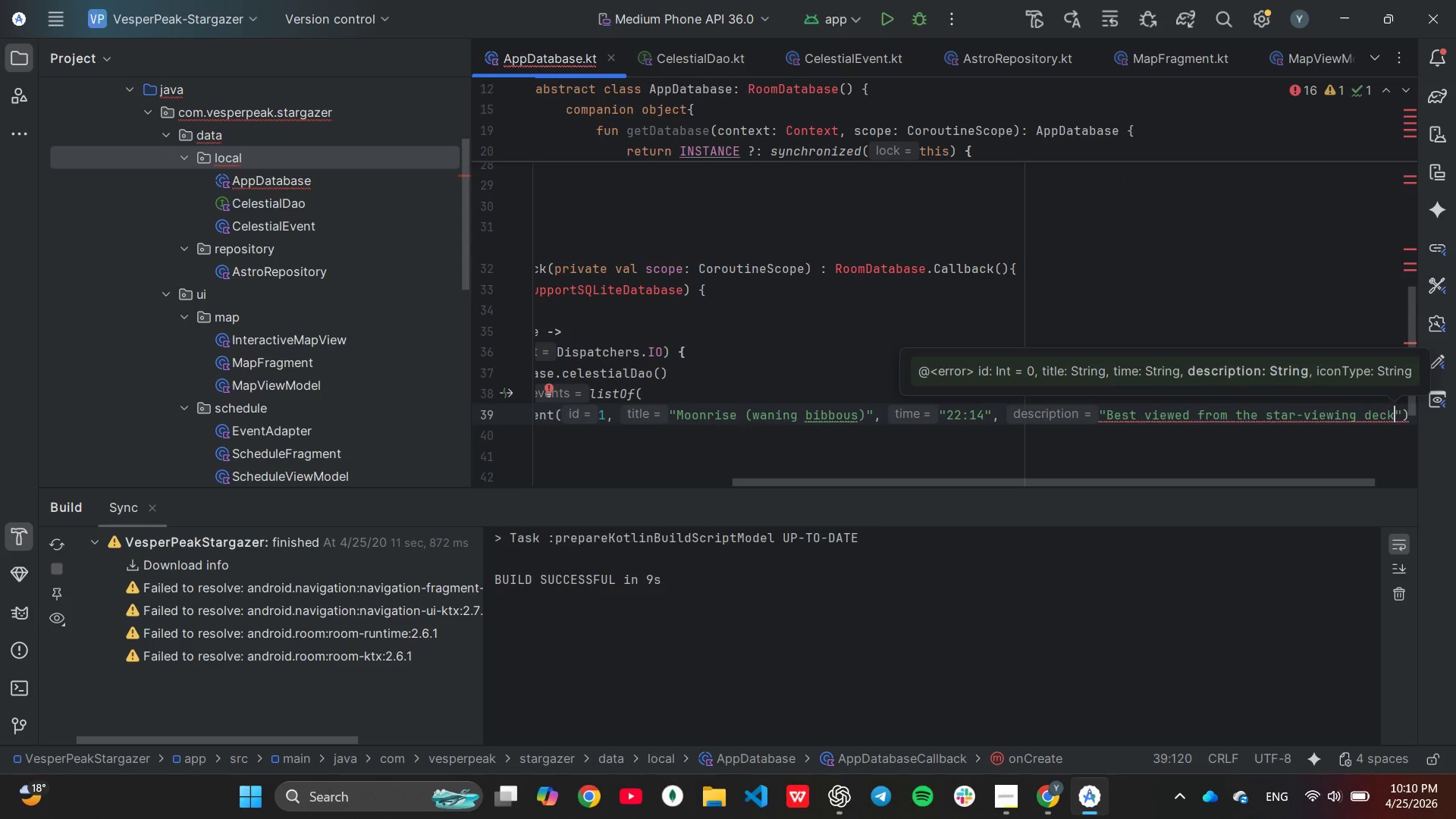 
key(ArrowRight)
 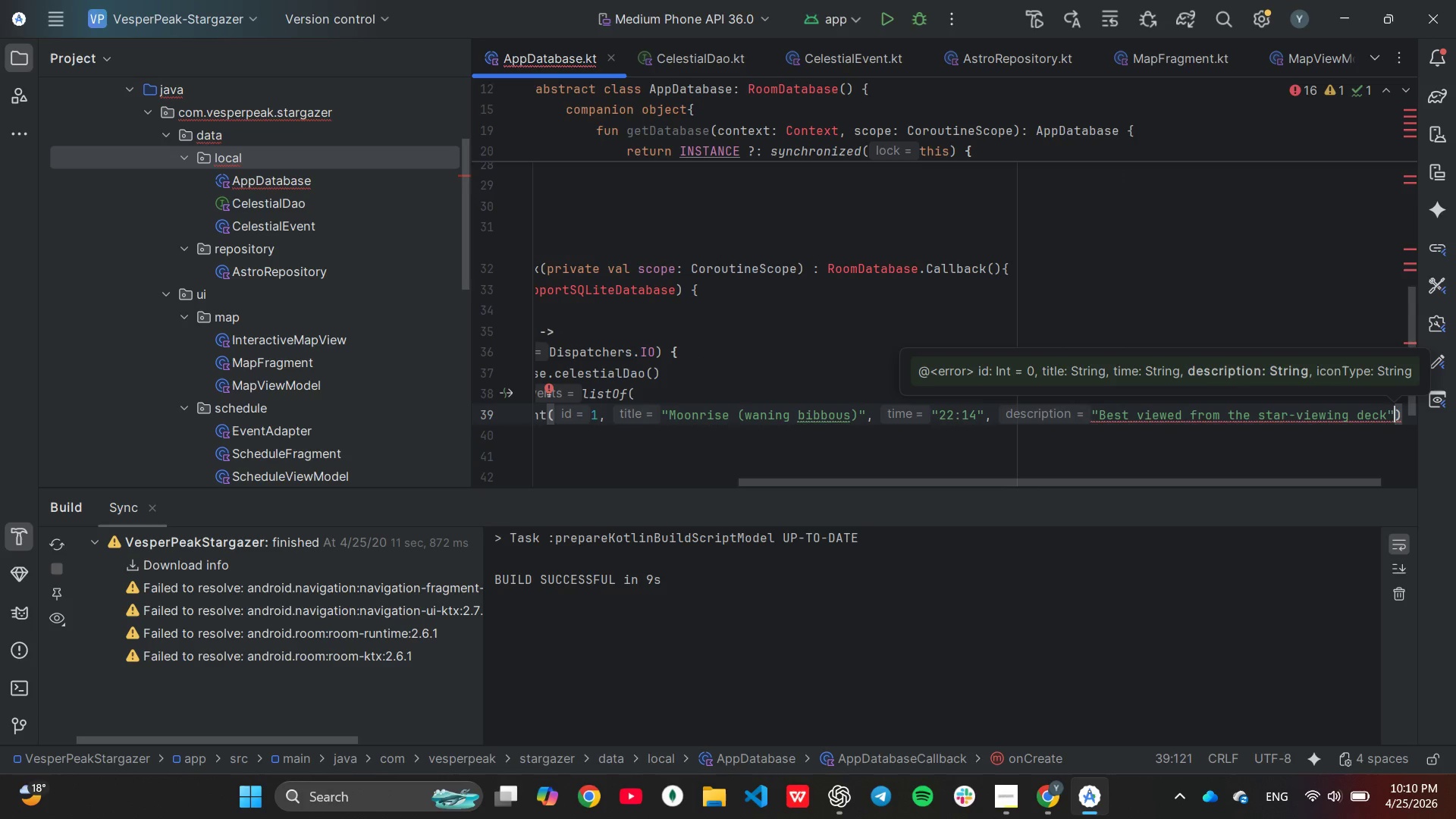 
type(, "Moon)
 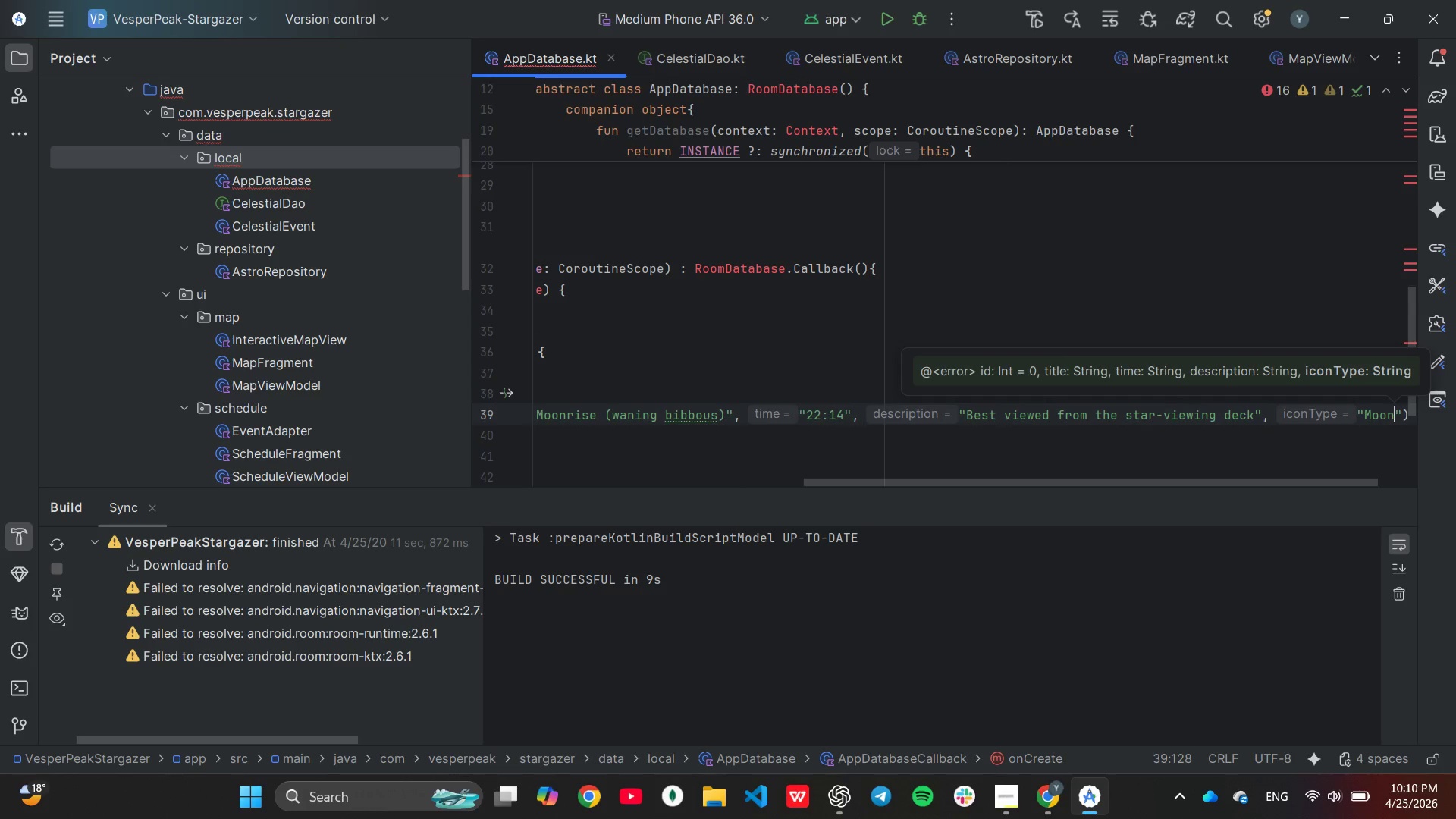 
key(ArrowRight)
 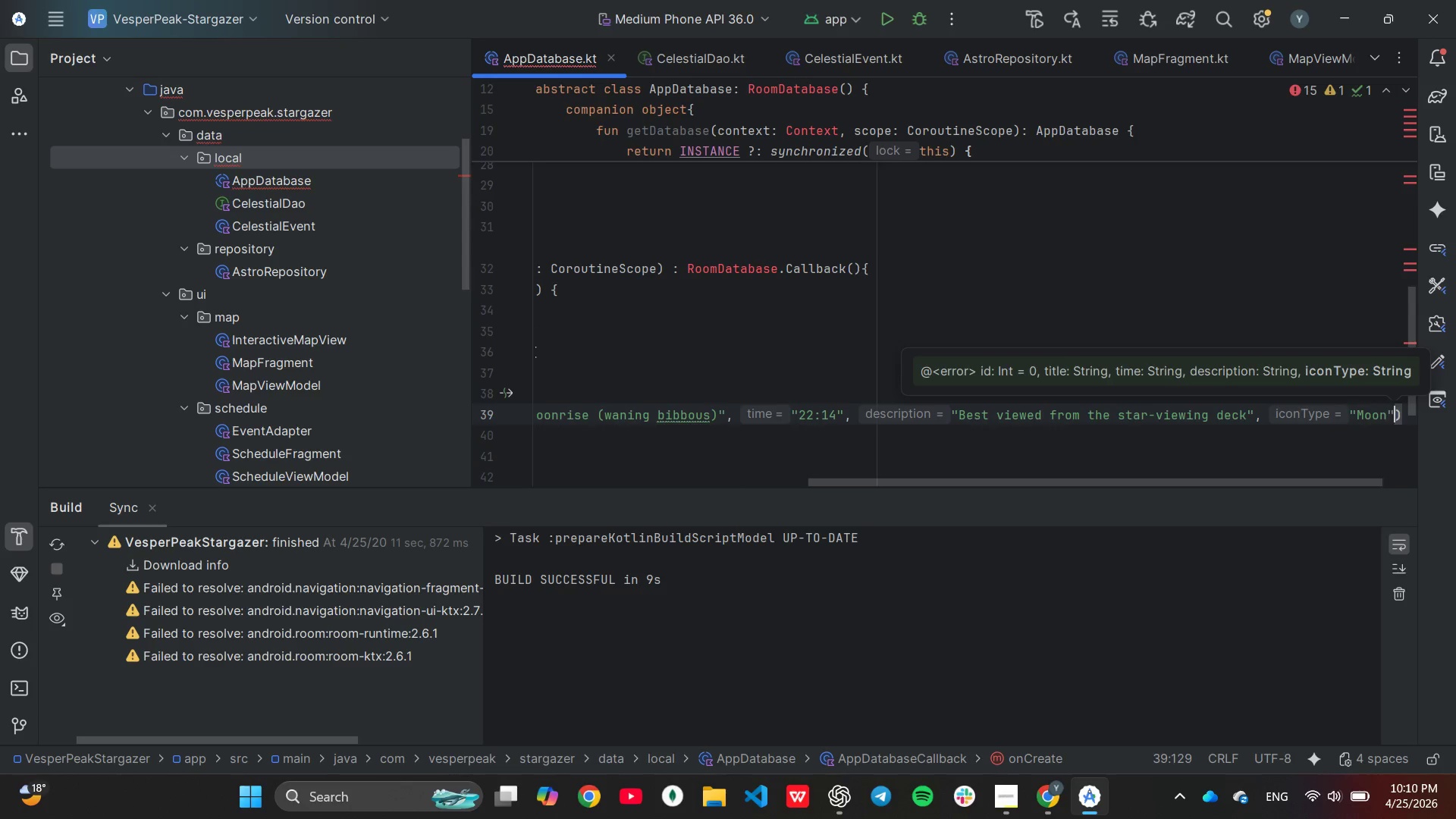 
key(ArrowRight)
 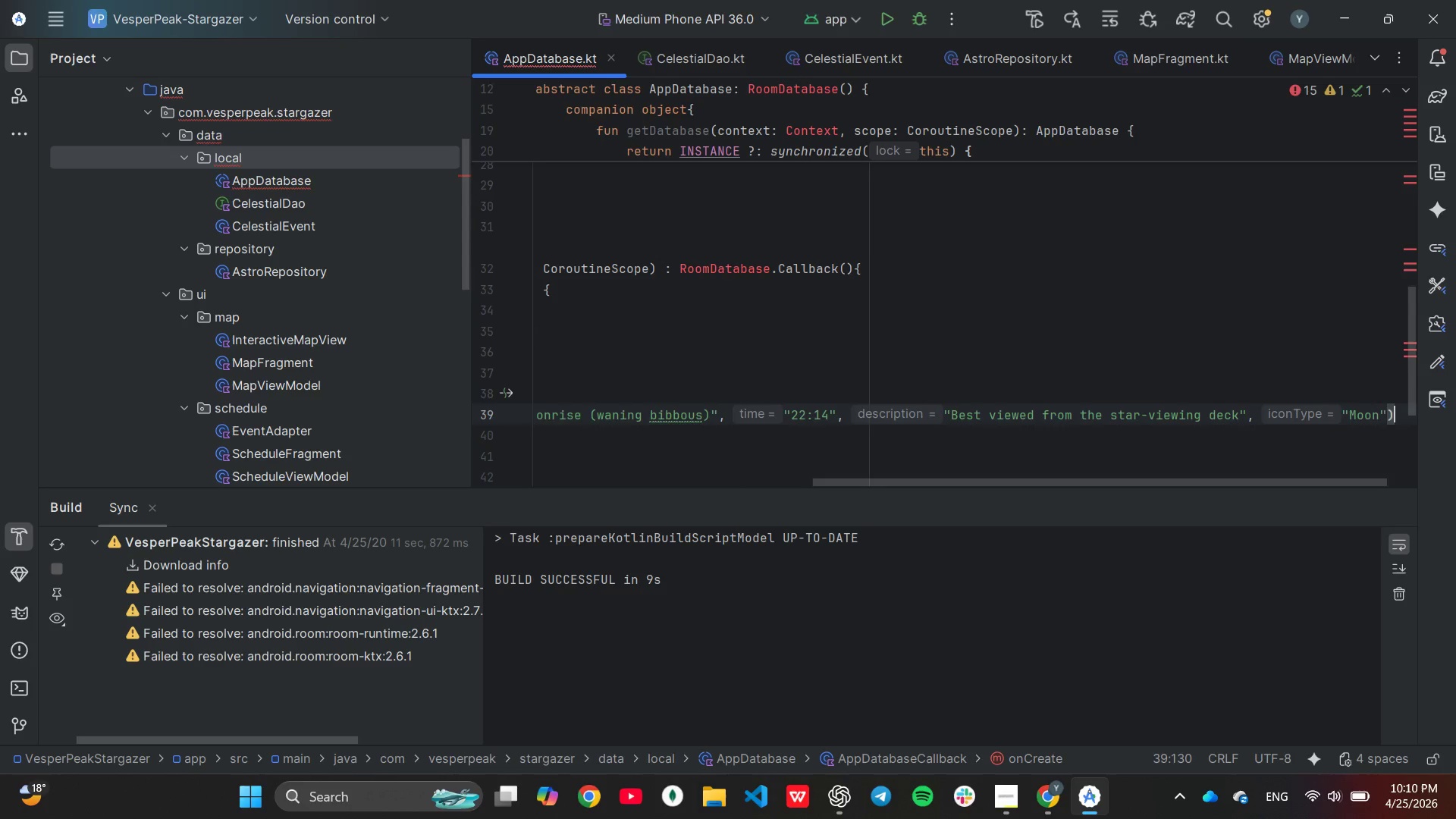 
key(Comma)
 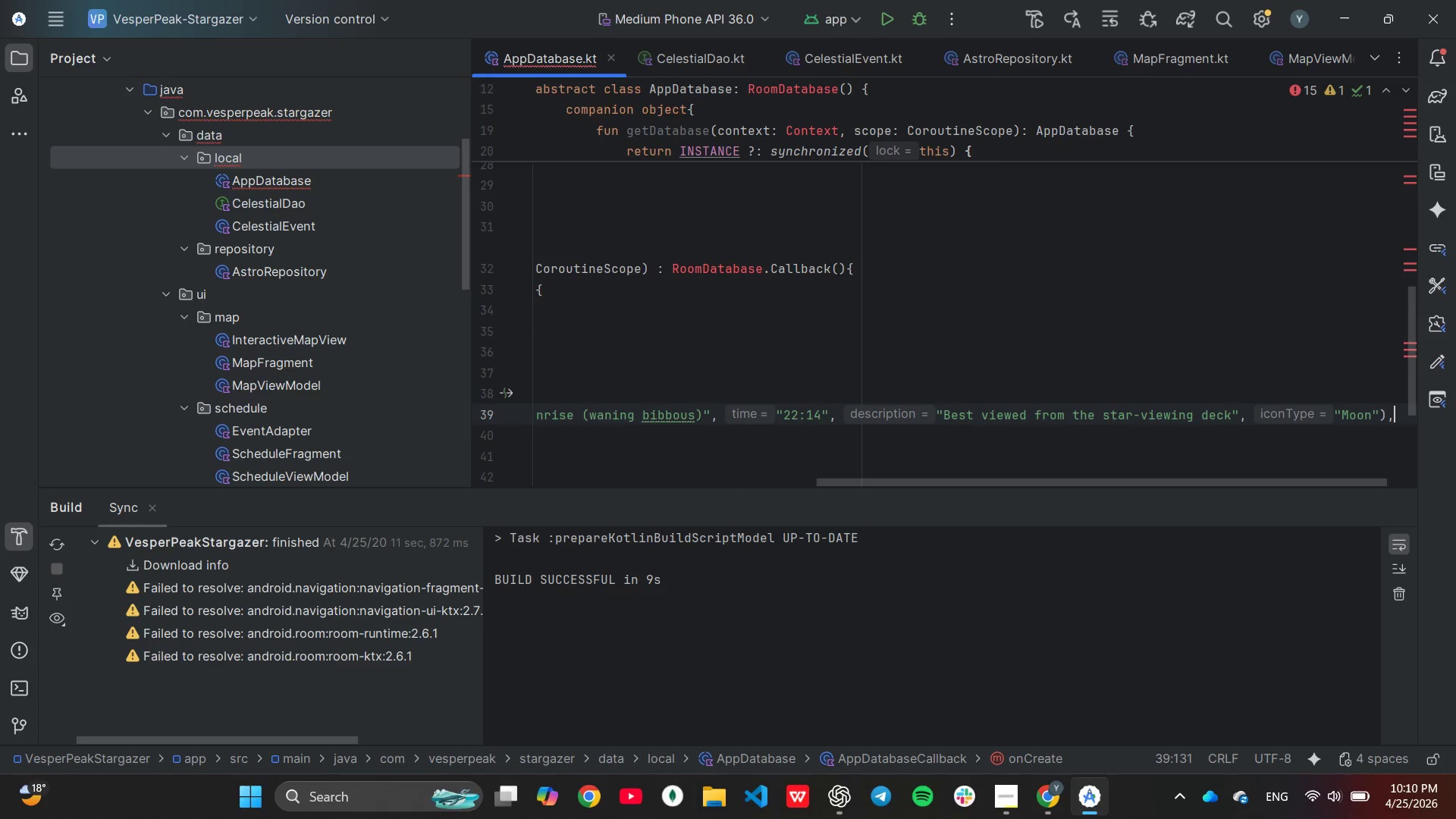 
key(Control+C)
 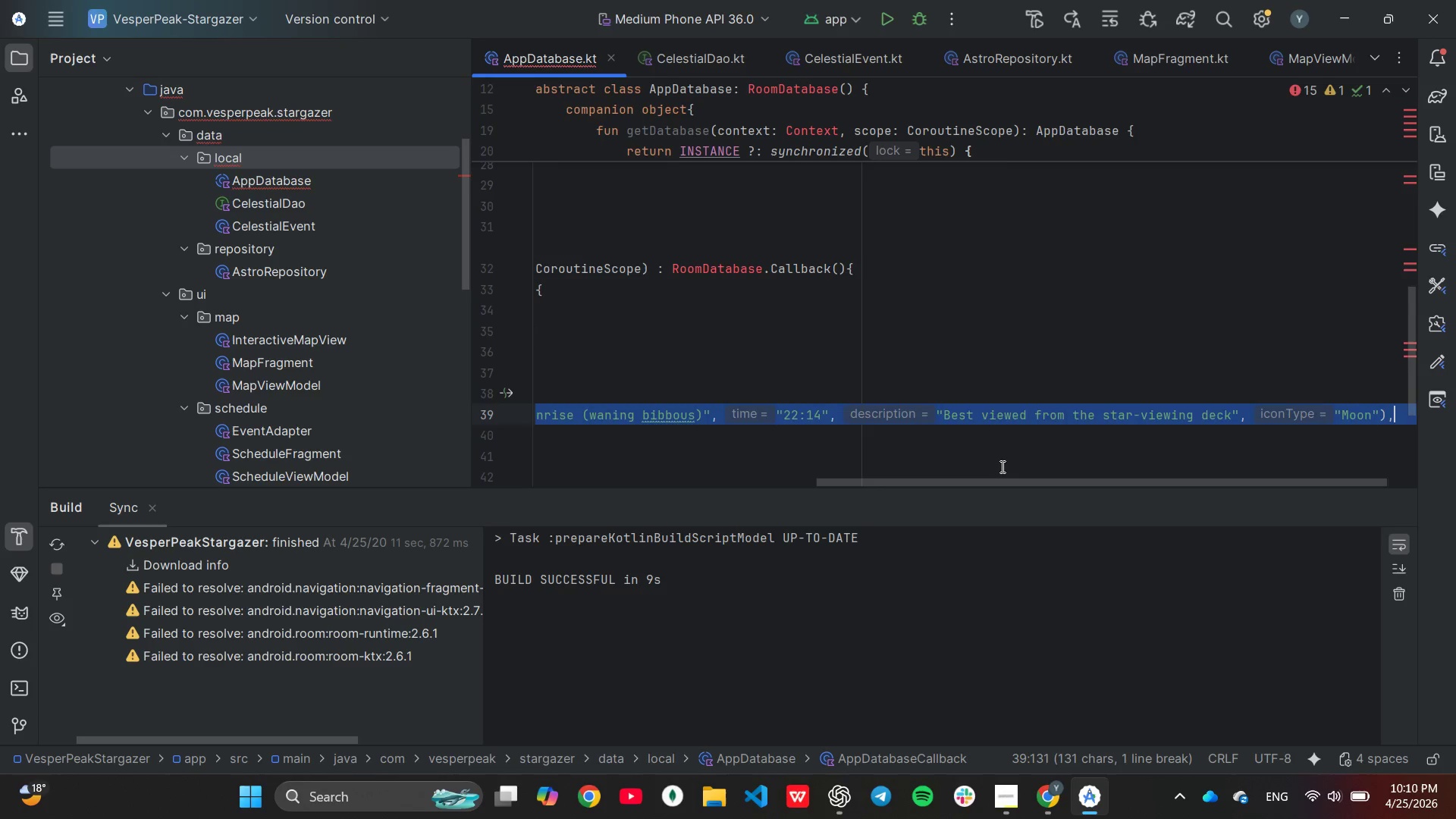 
key(Control+V)
 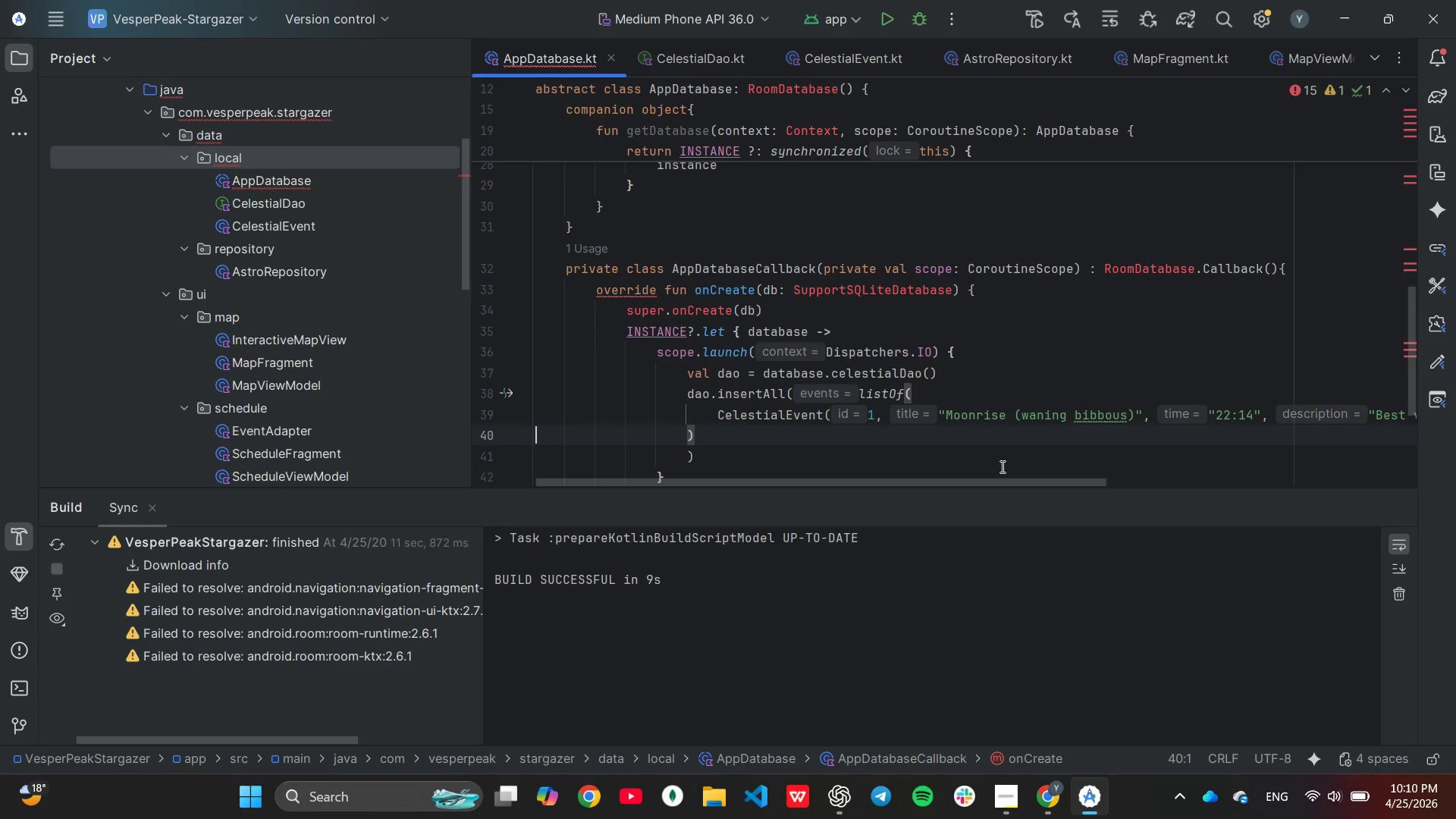 
key(Control+V)
 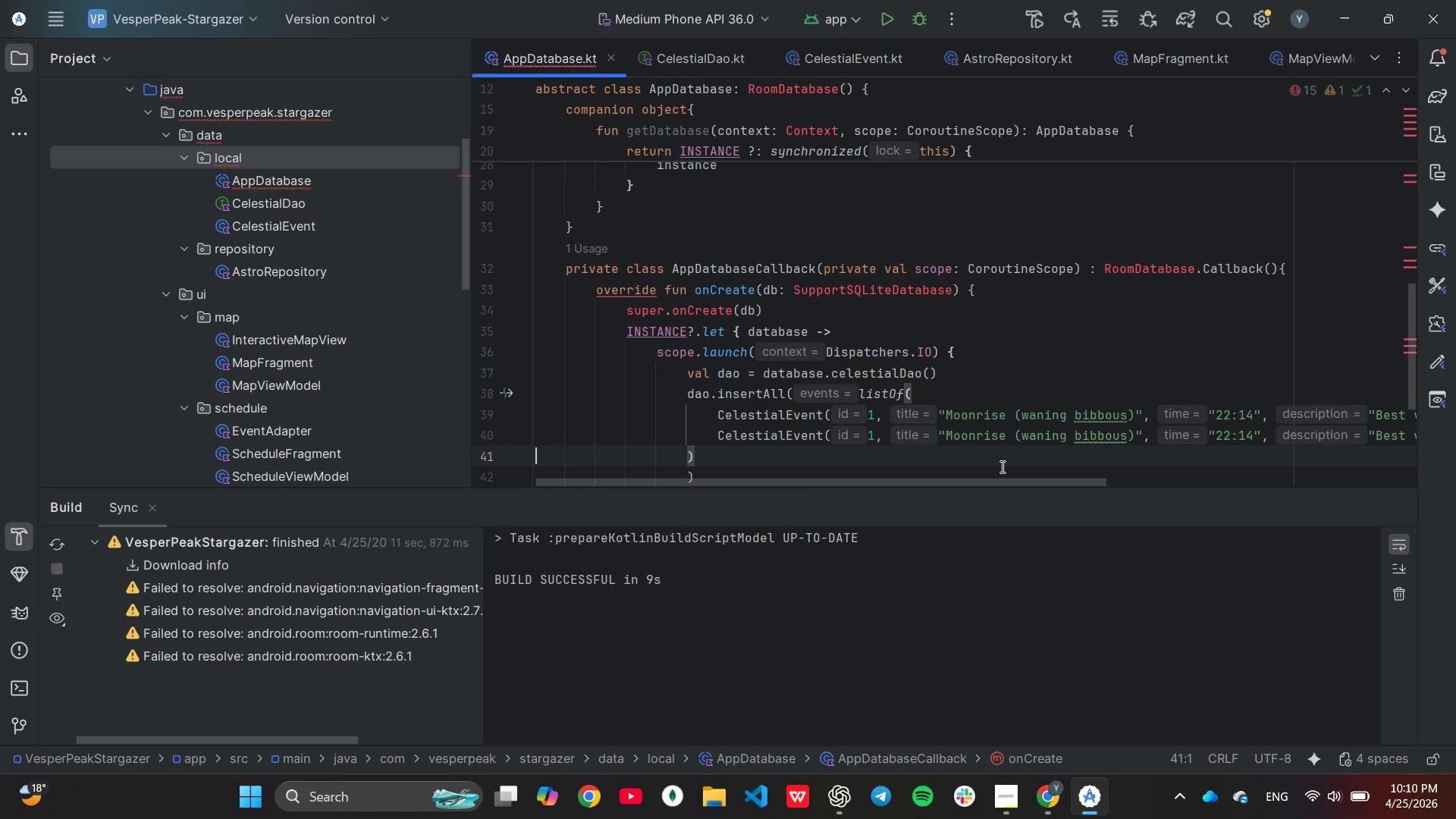 
key(Control+V)
 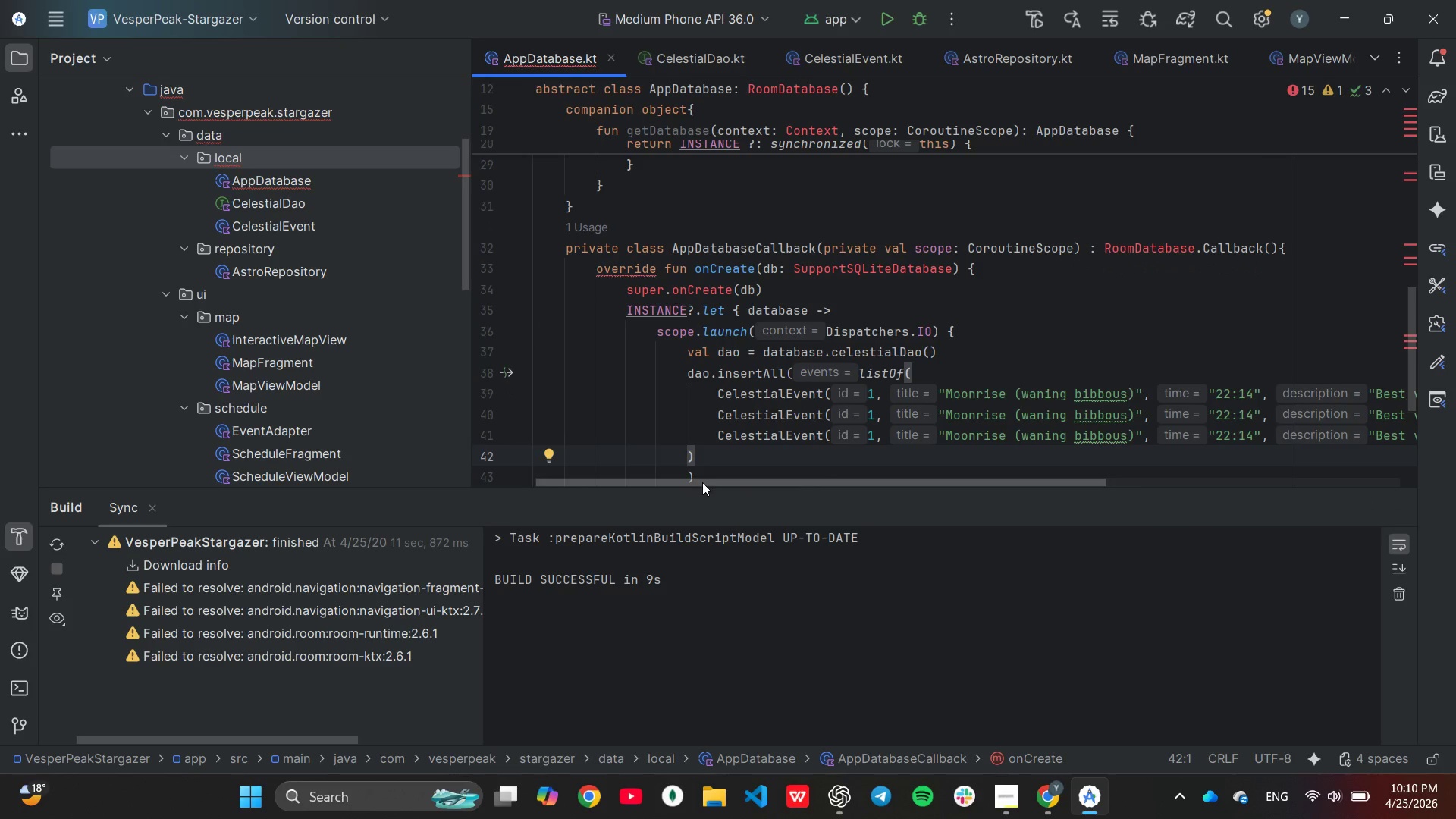 
left_click([676, 472])
 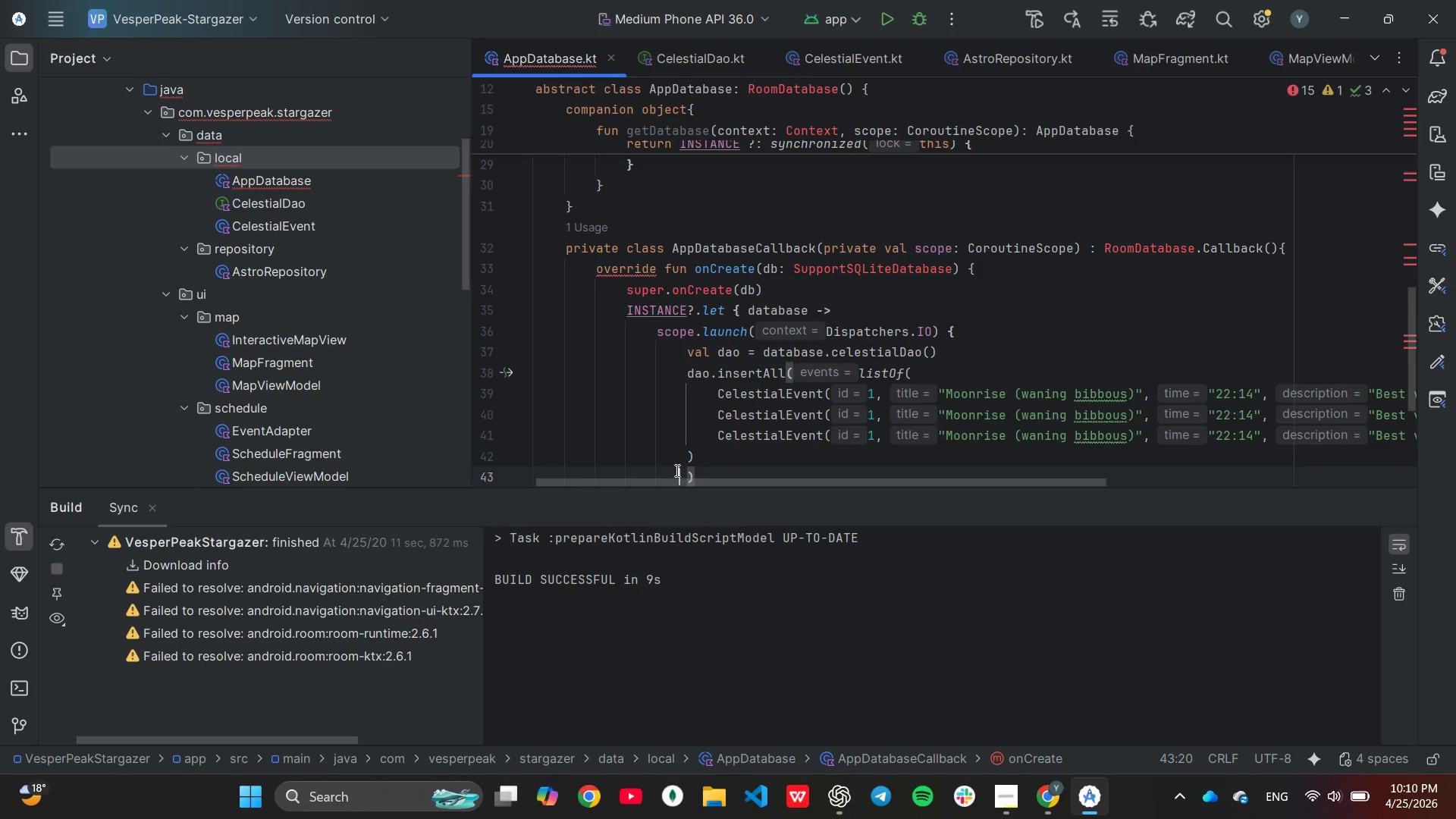 
key(Backspace)
 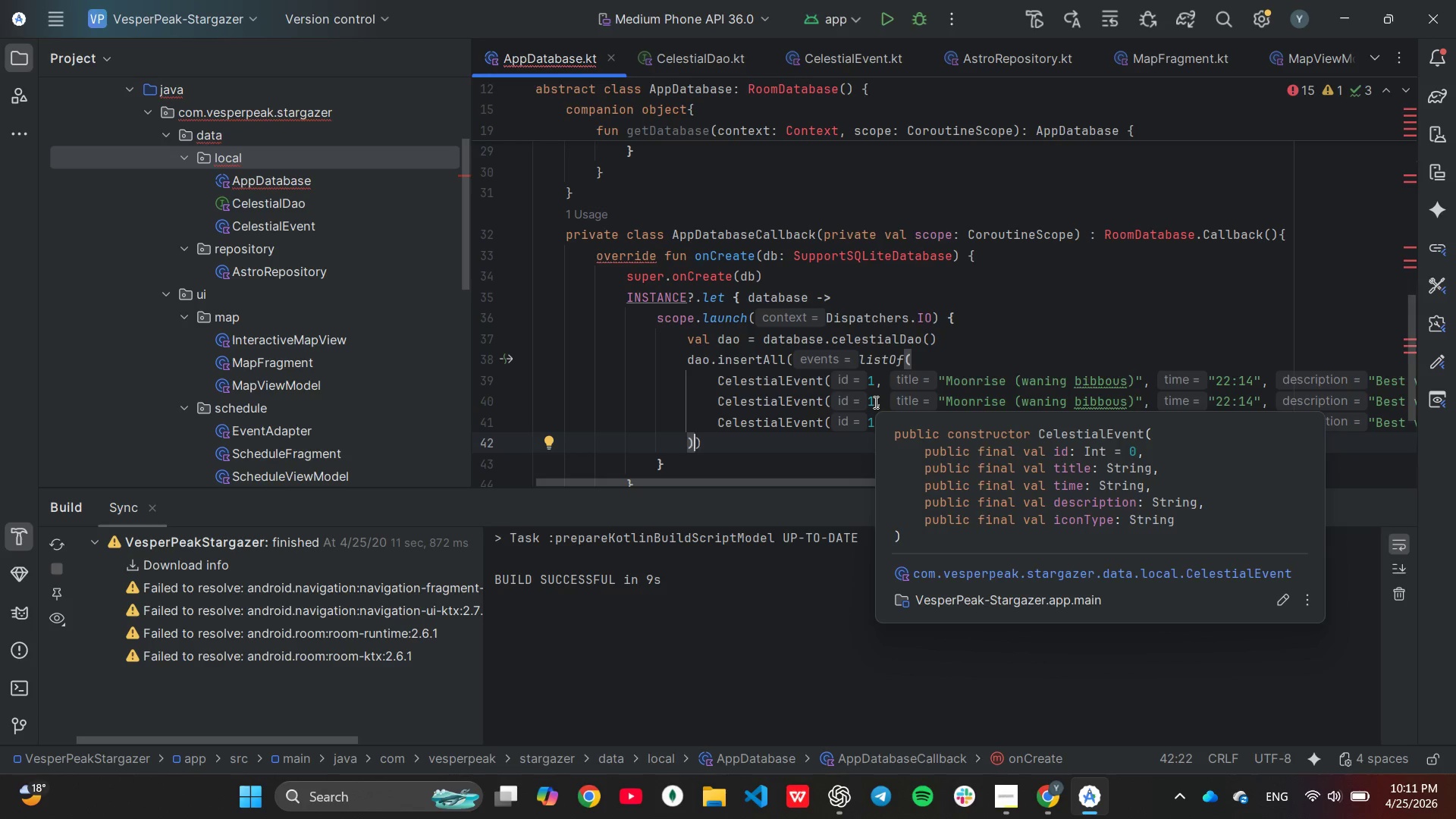 
wait(73.48)
 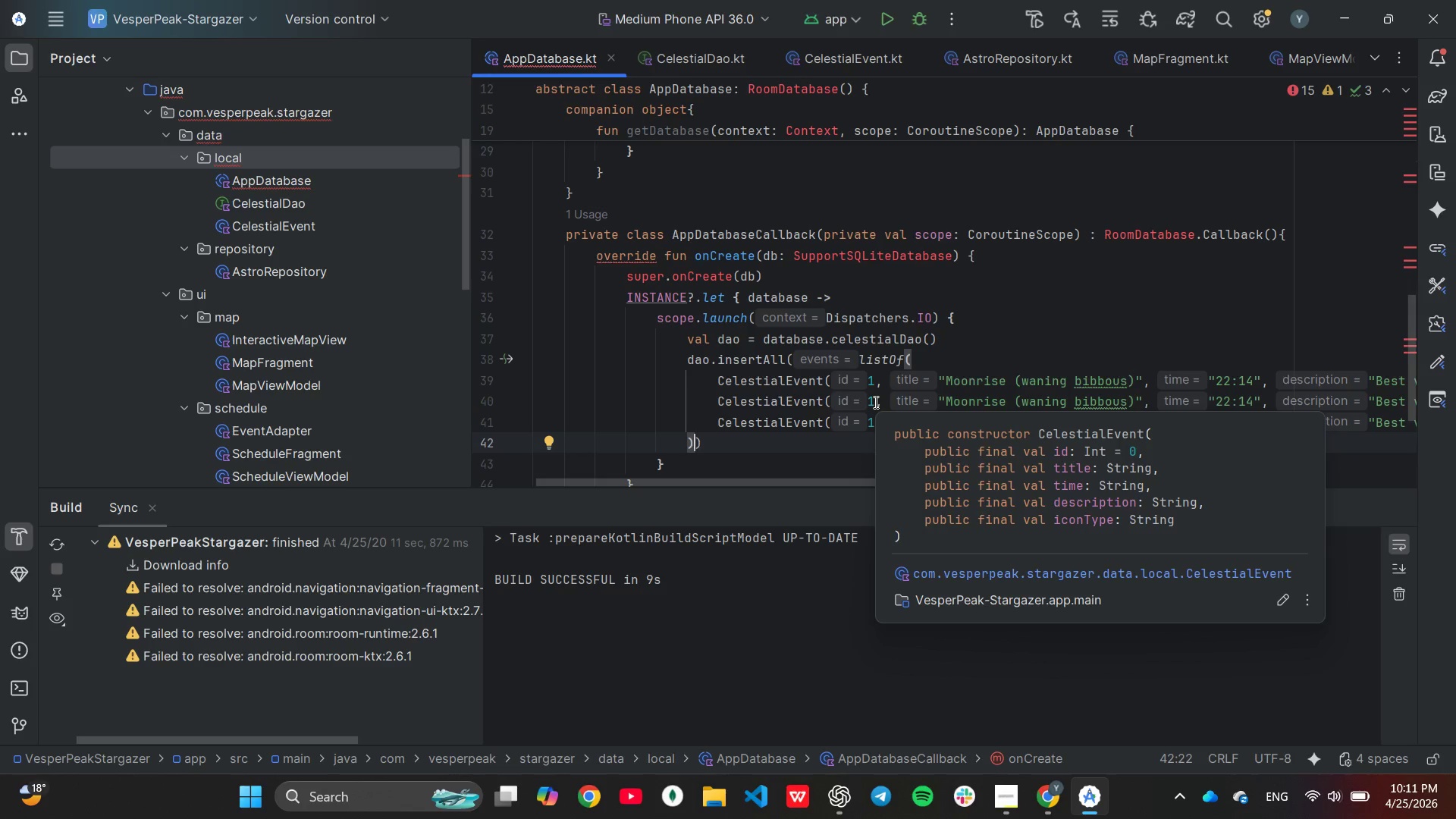 
key(ArrowRight)
 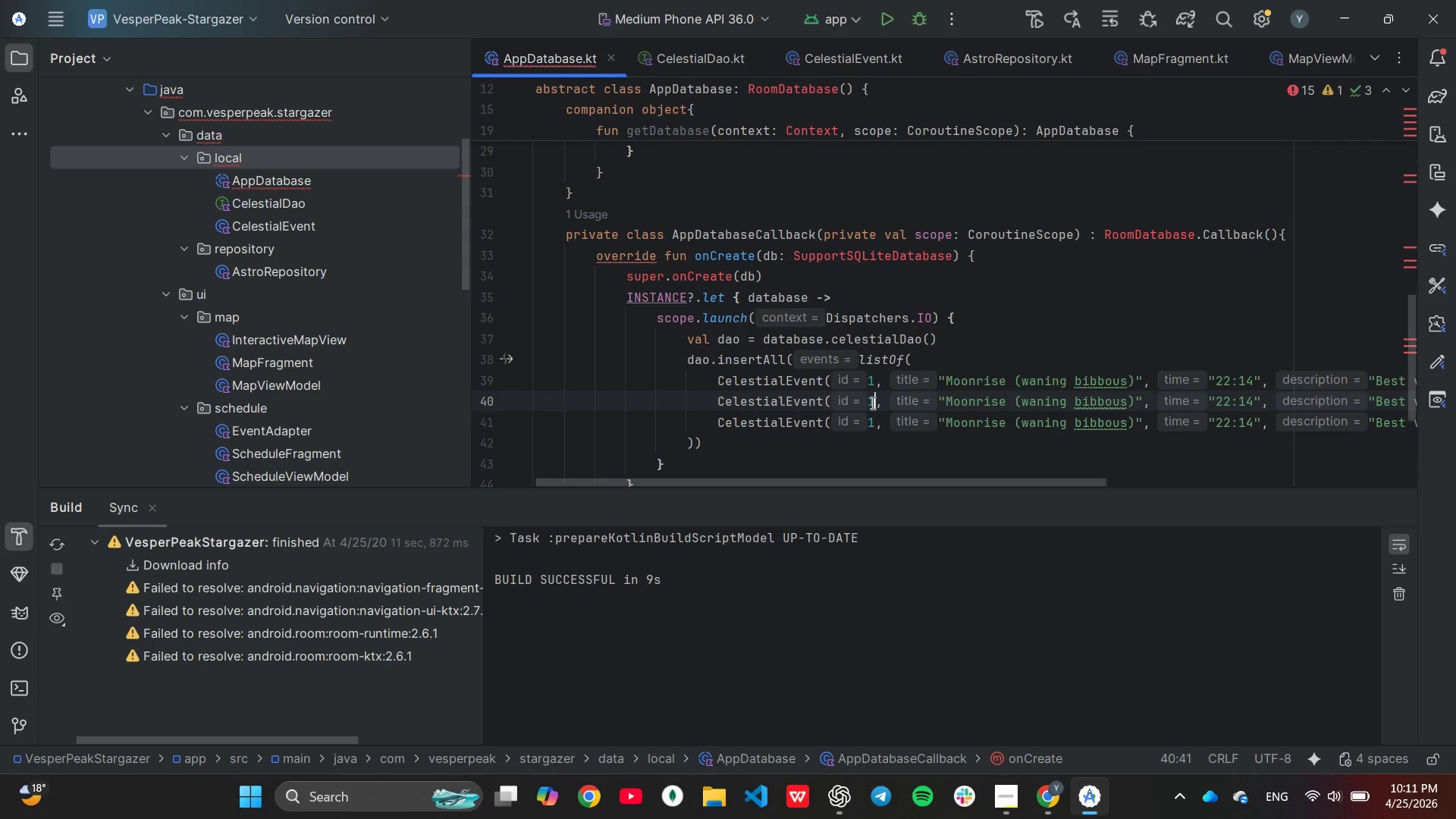 
key(Backspace)
 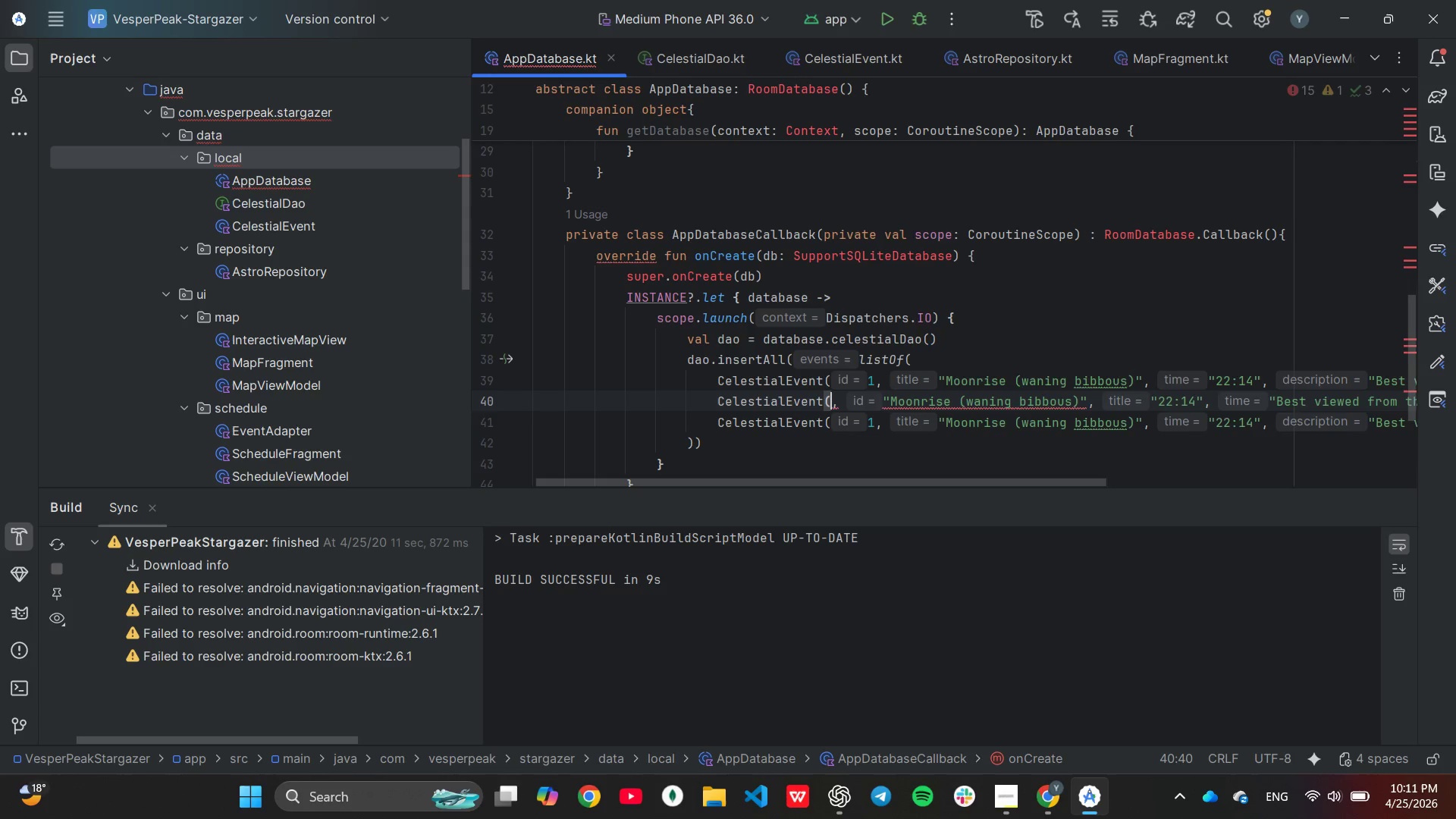 
key(2)
 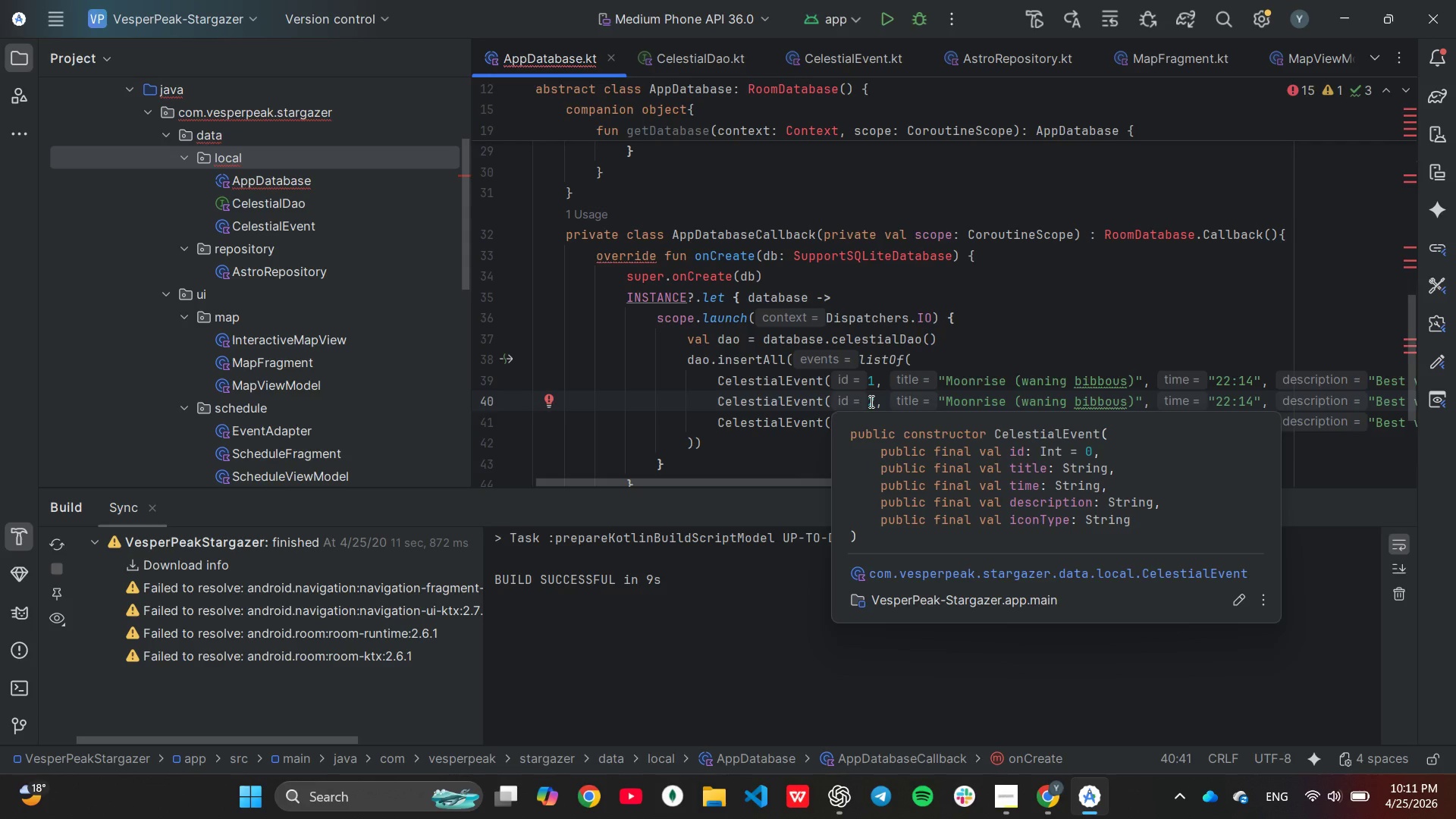 
wait(7.8)
 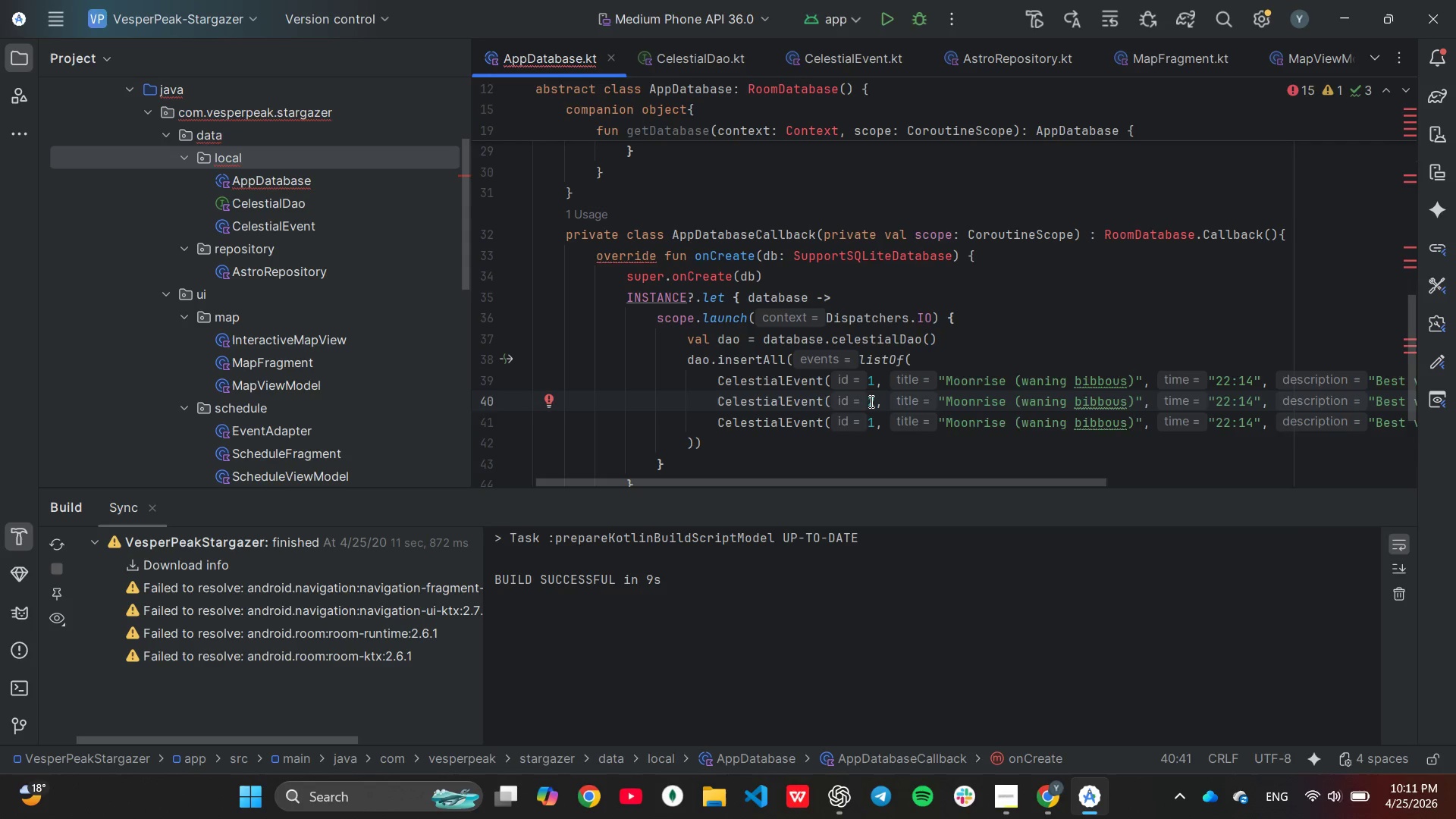 
left_click([1133, 403])
 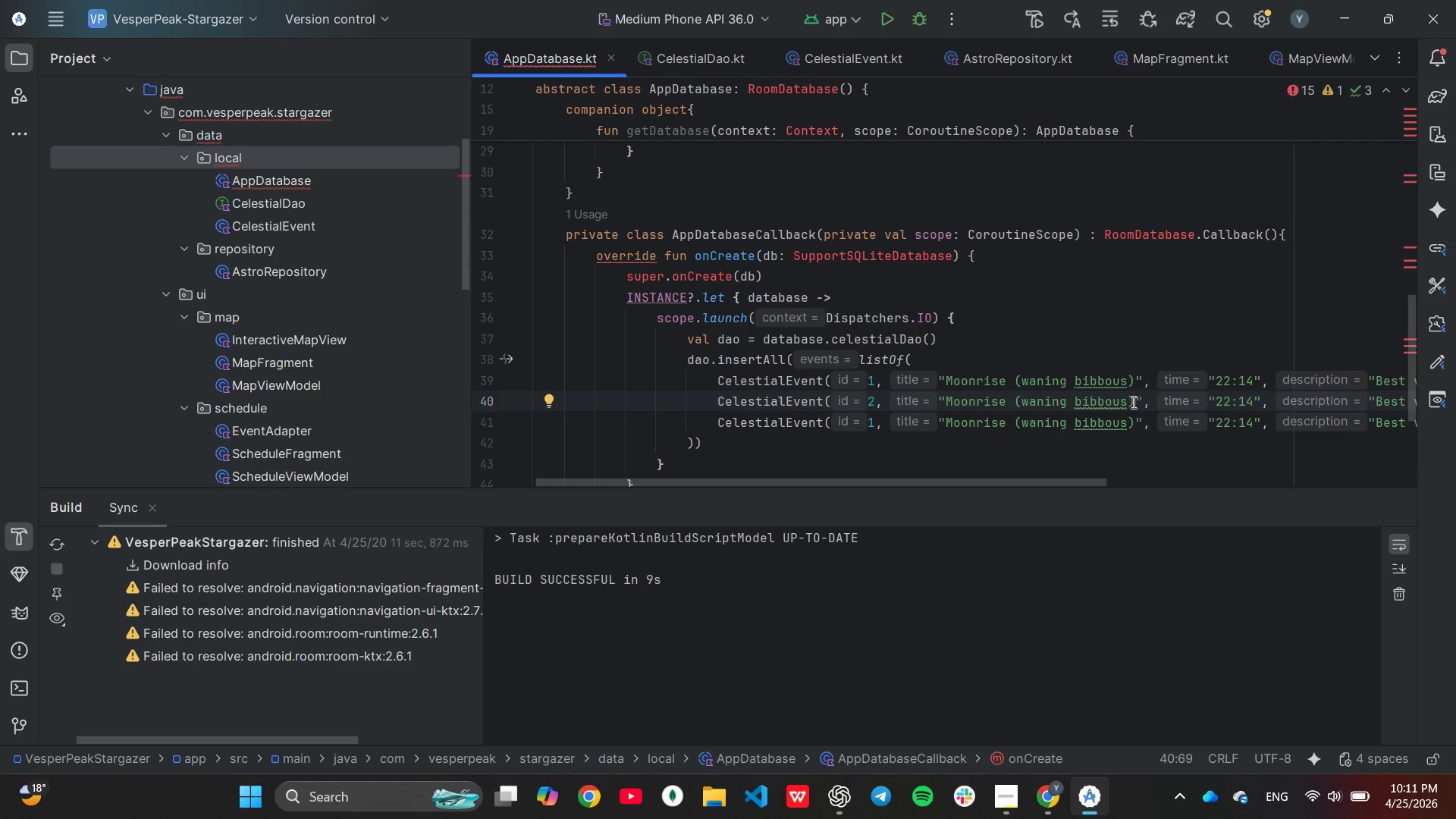 
left_click([1081, 375])
 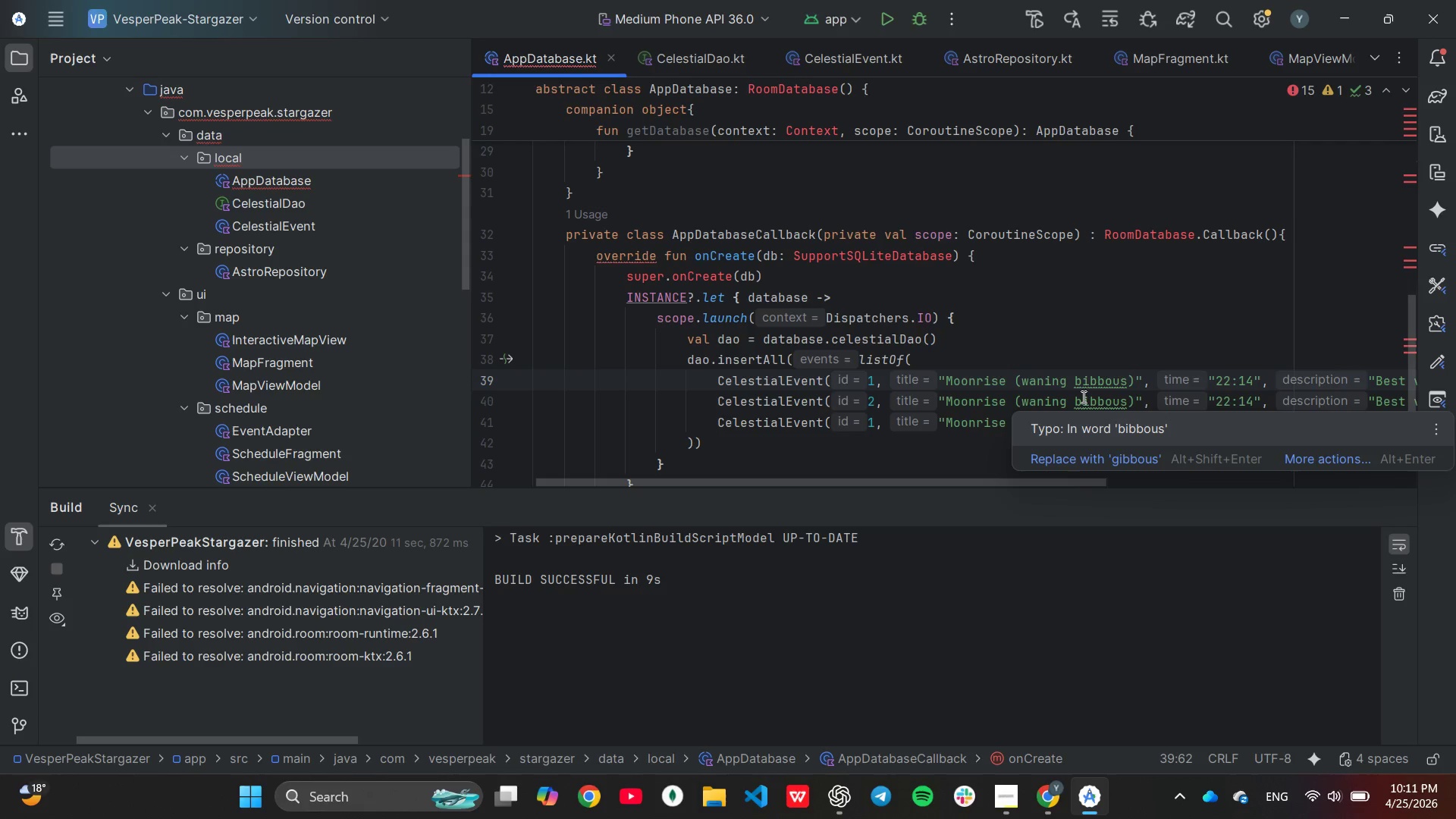 
key(Backspace)
 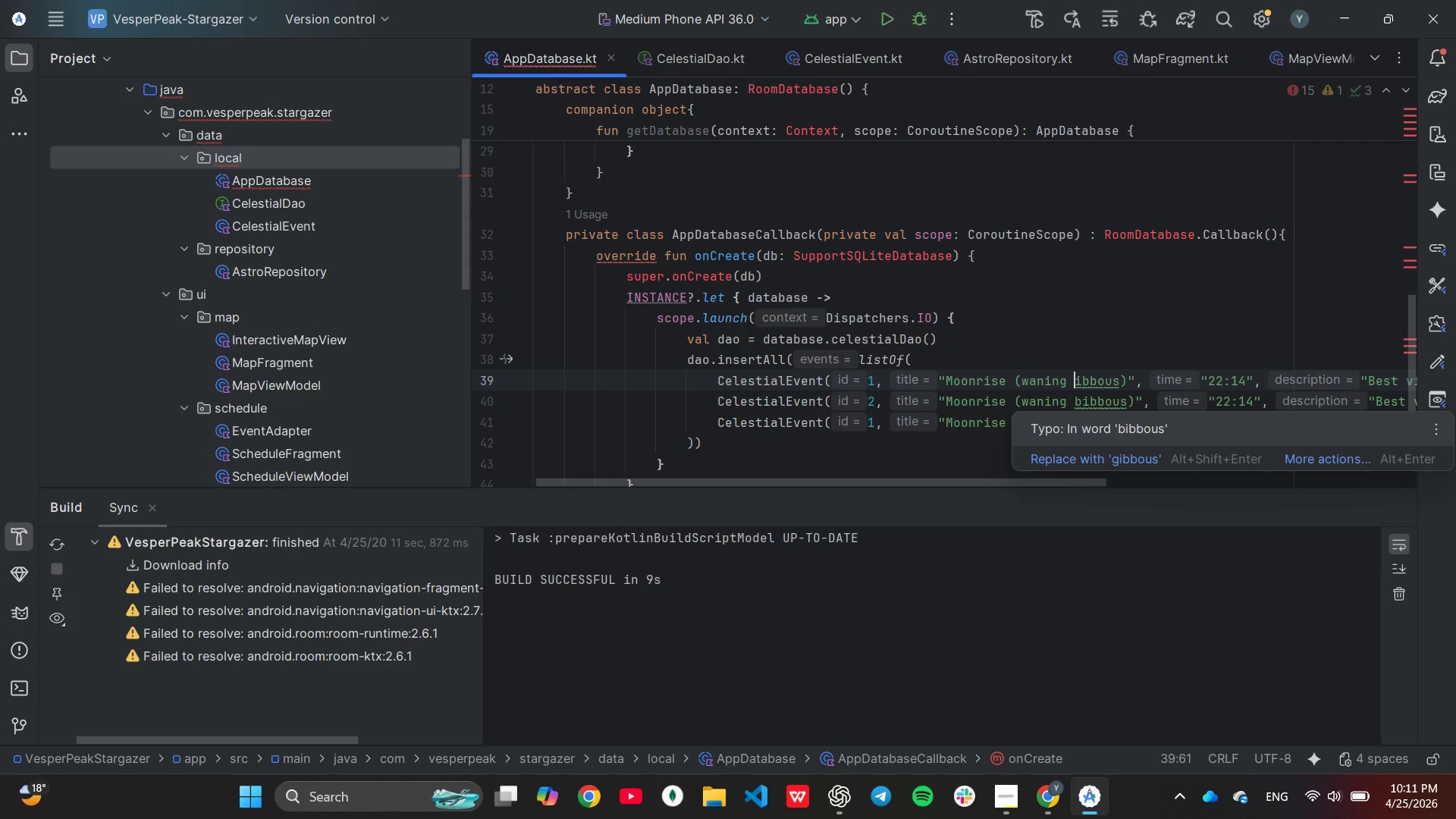 
key(G)
 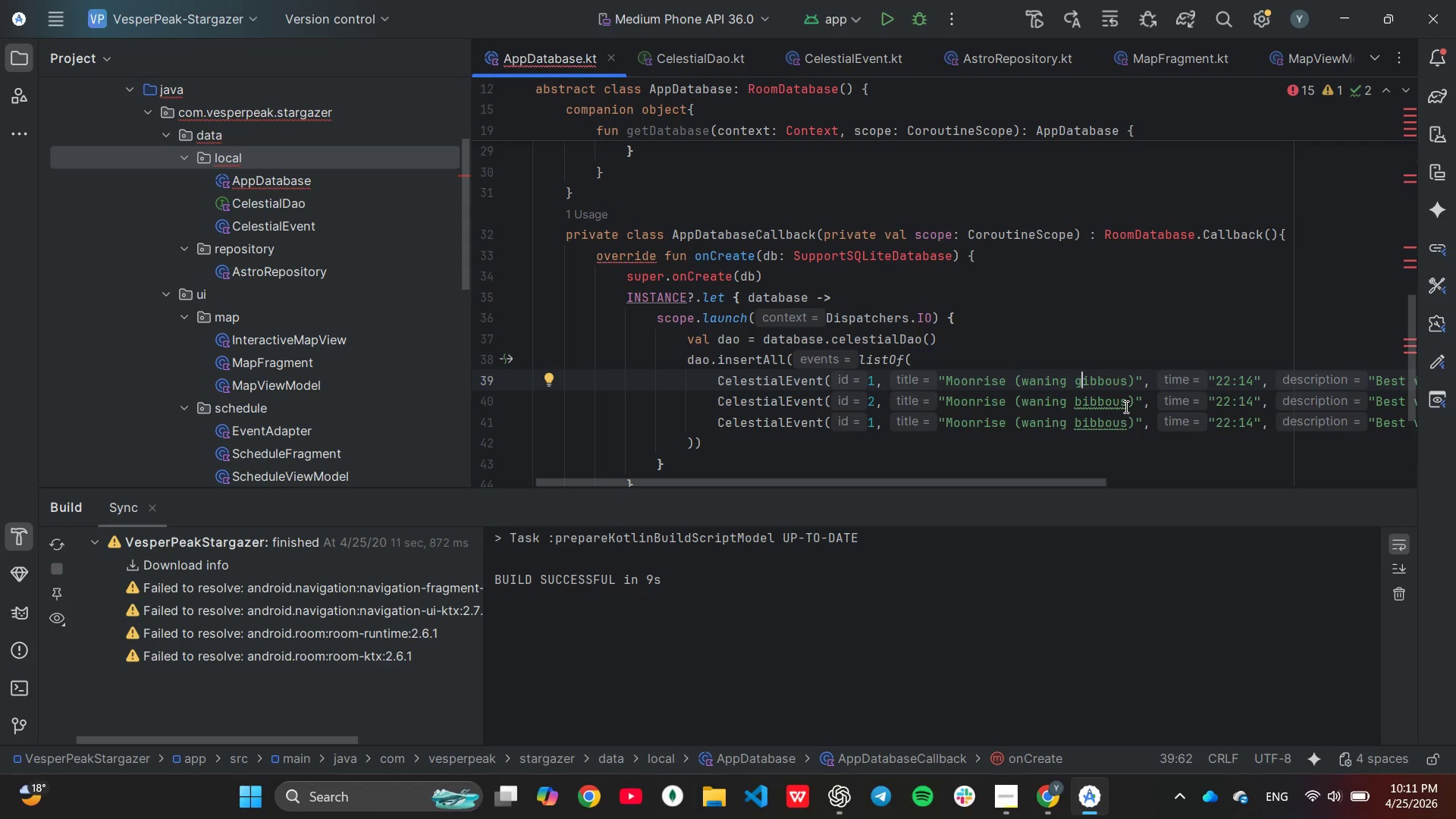 
left_click([1134, 400])
 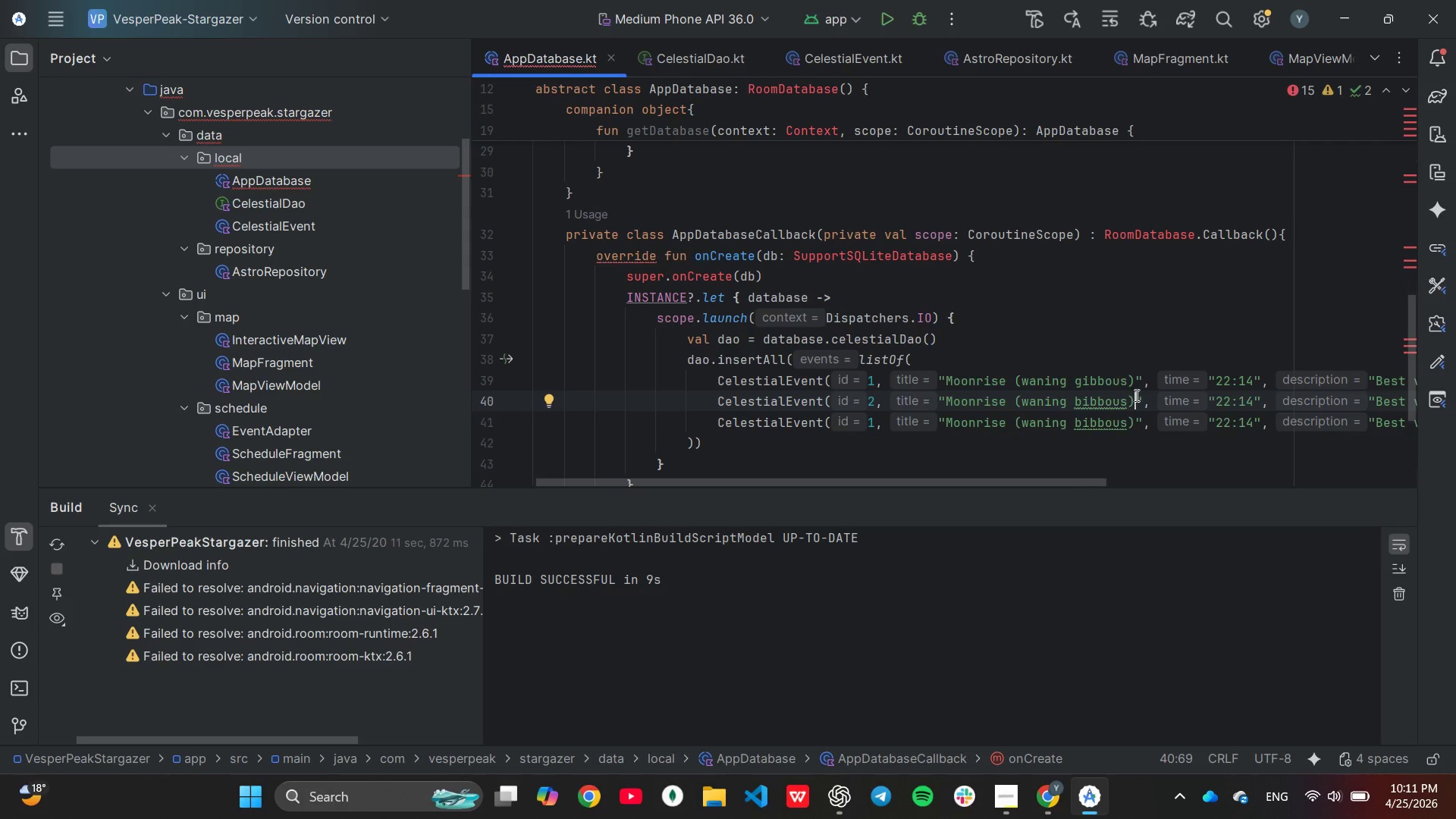 
hold_key(key=Backspace, duration=1.17)
 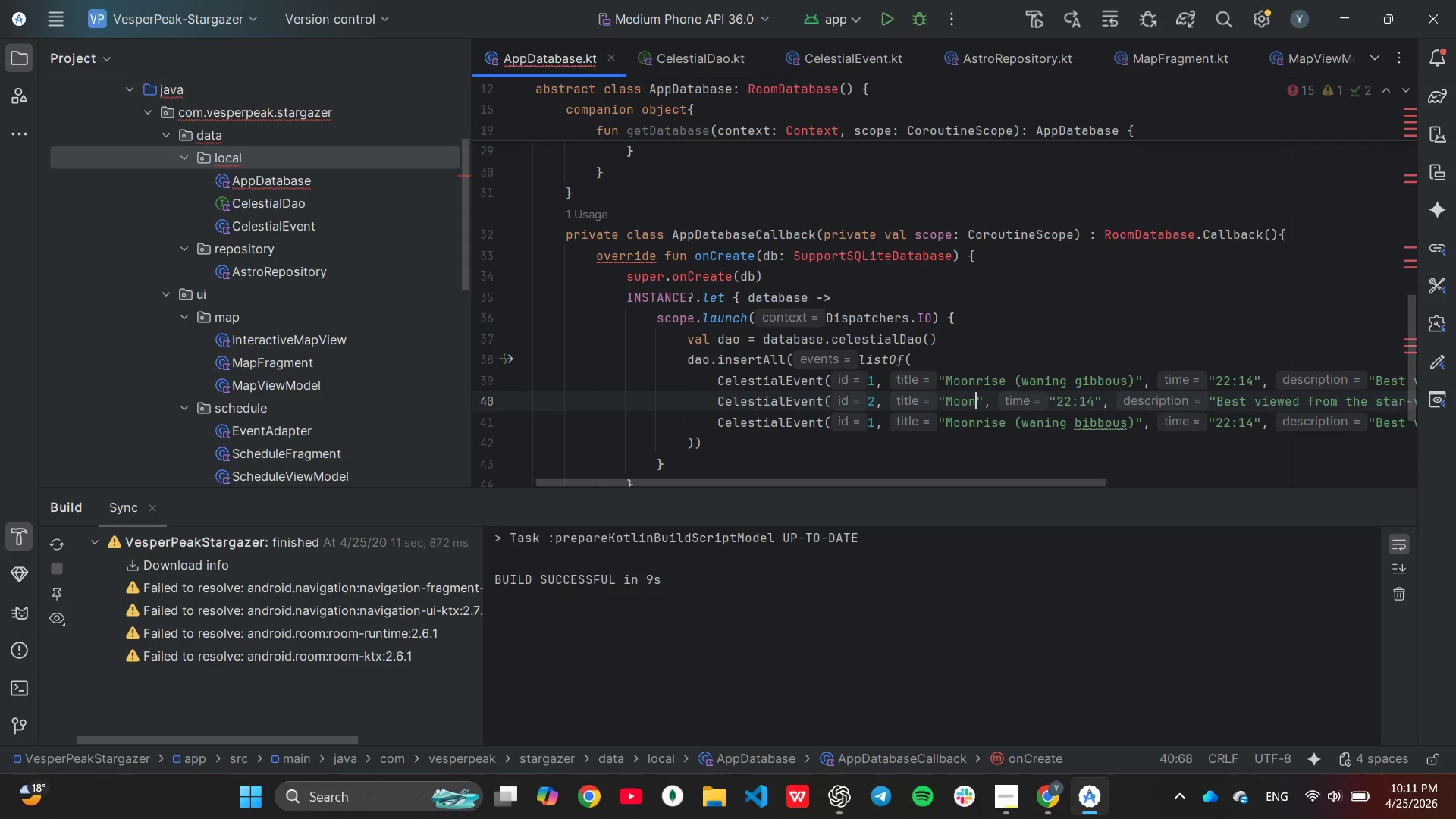 
key(Backspace)
key(Backspace)
key(Backspace)
key(Backspace)
type(Lyrid me)
 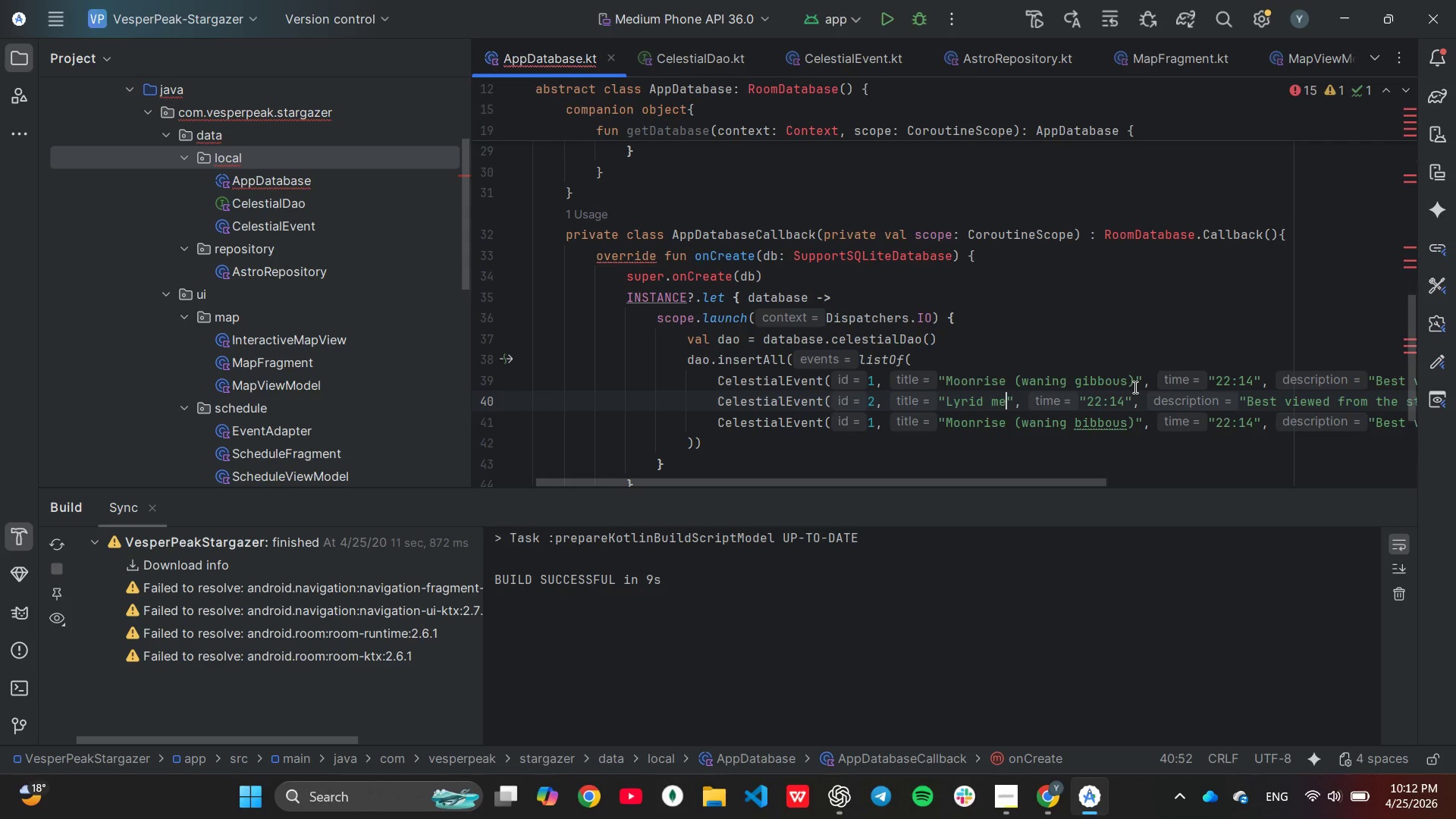 
type(tour shower peak)
 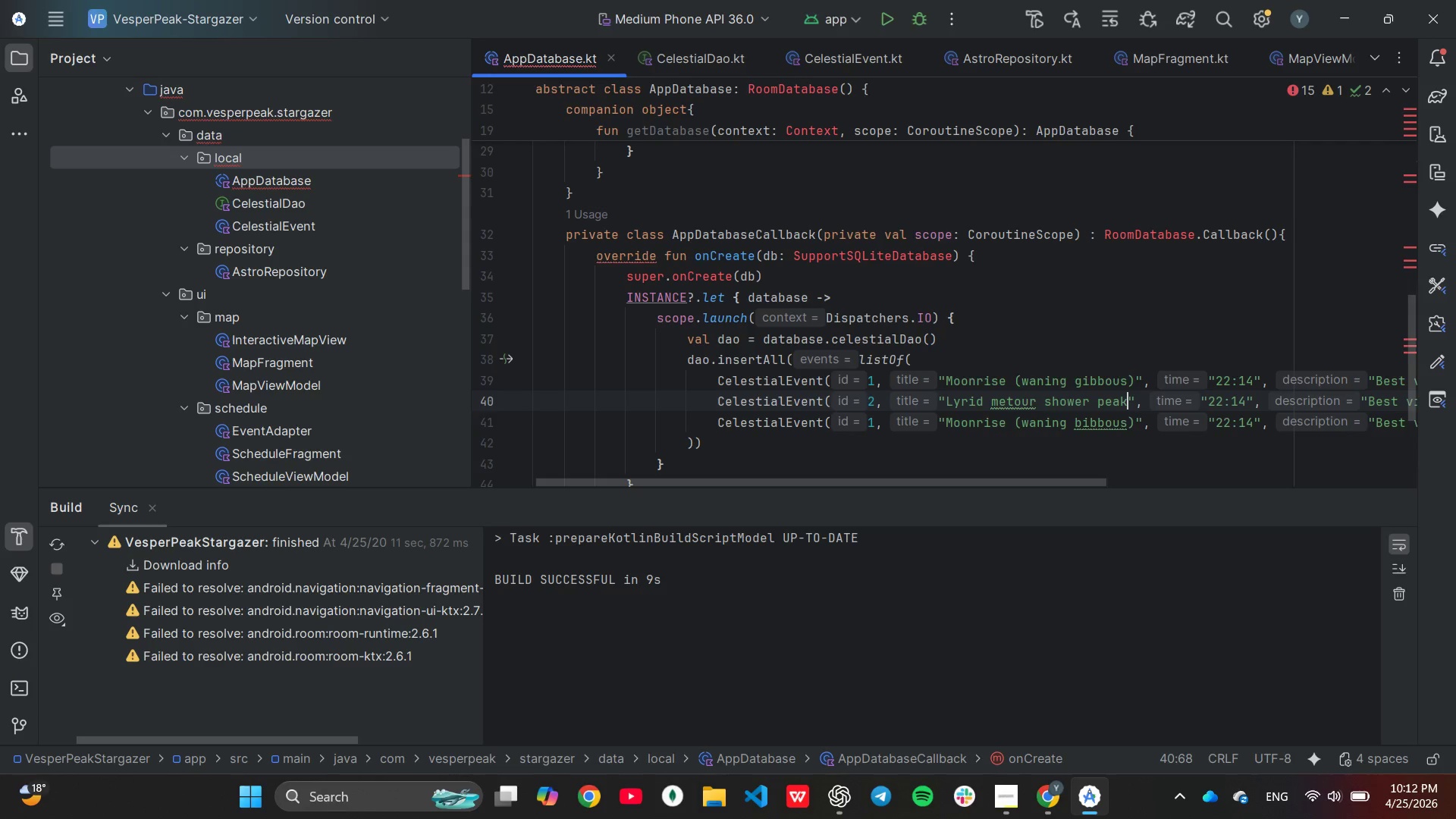 
hold_key(key=ArrowRight, duration=0.73)
 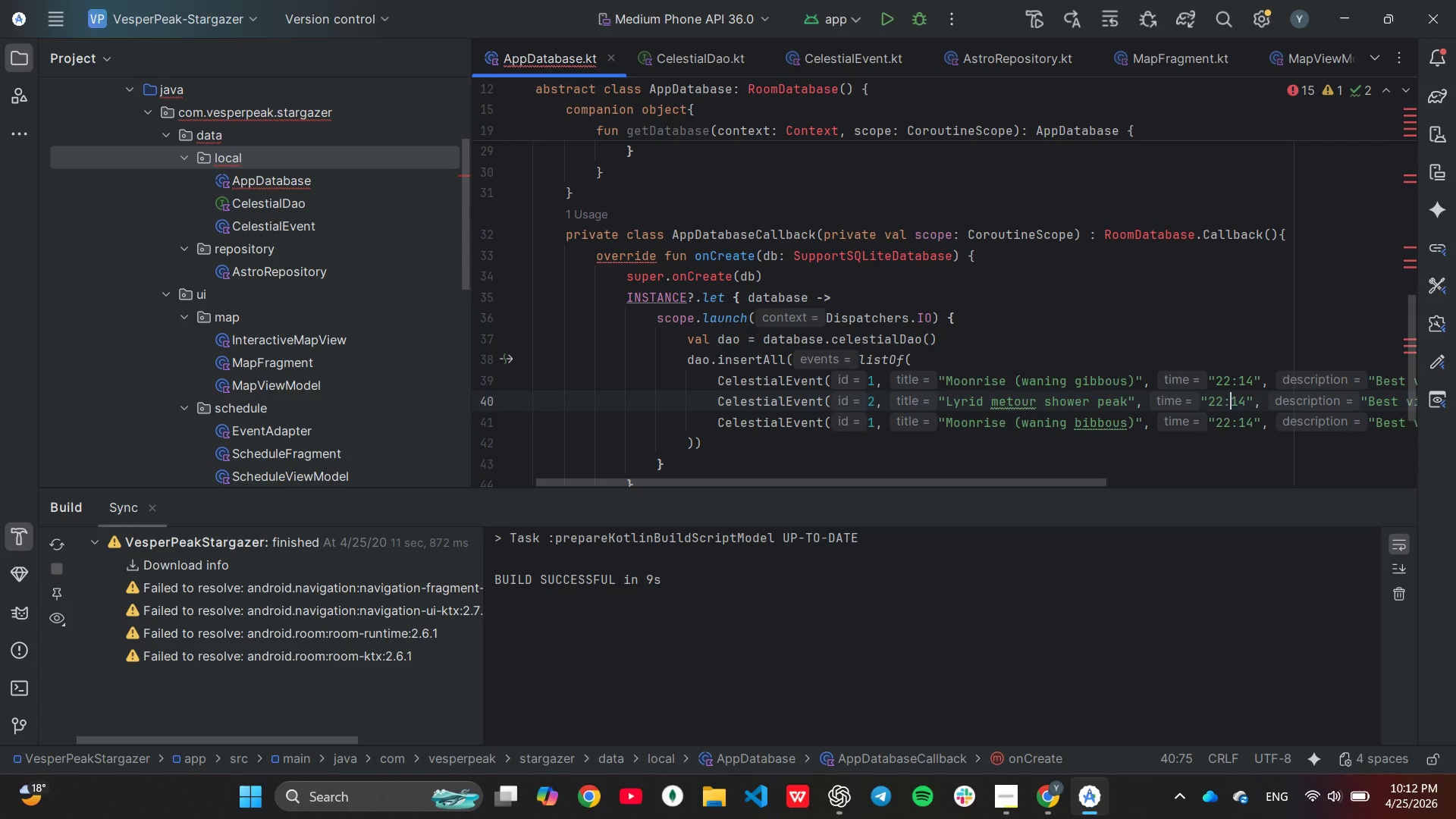 
key(ArrowRight)
 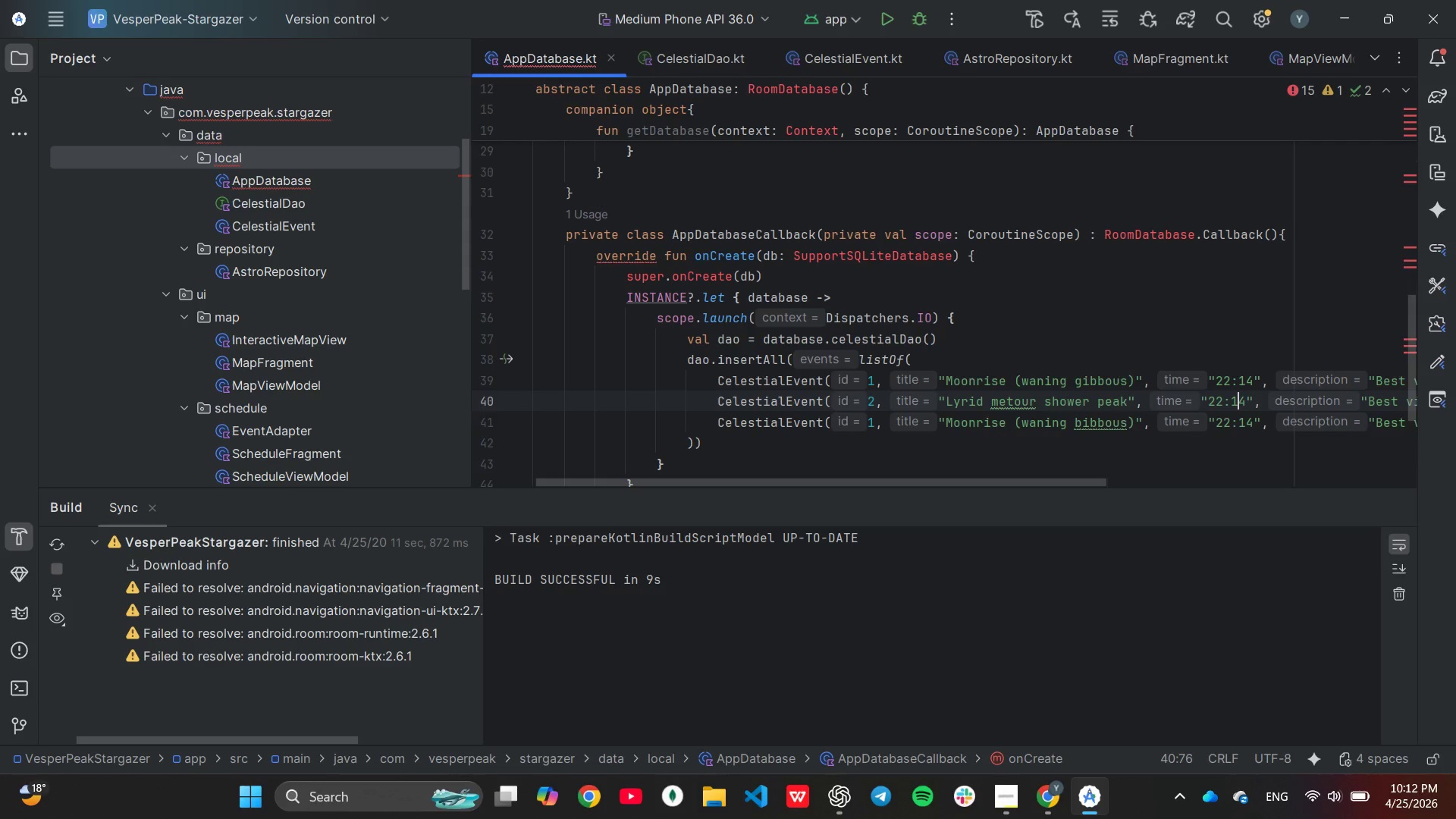 
key(ArrowRight)
 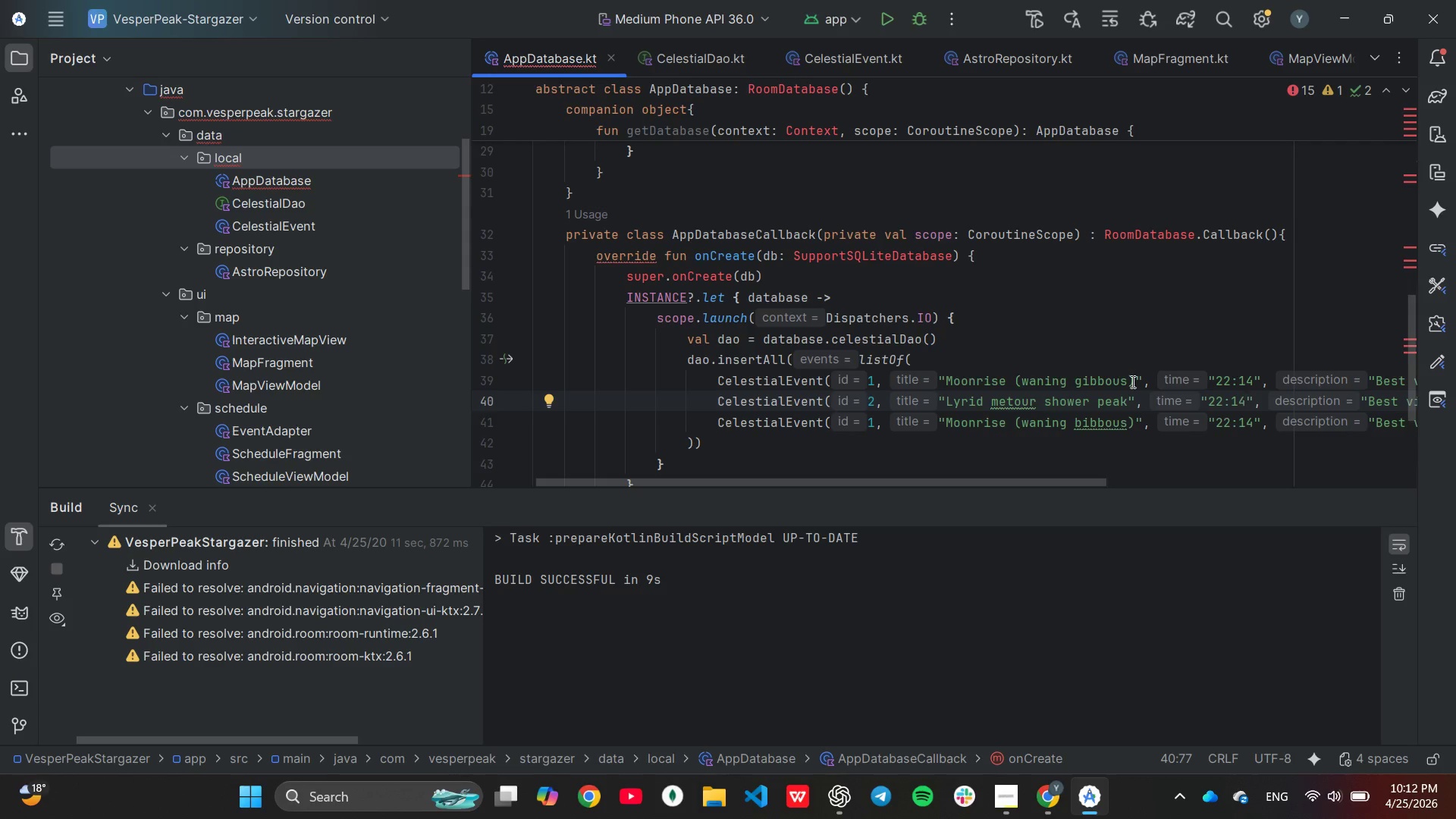 
key(Backspace)
key(Backspace)
key(Backspace)
key(Backspace)
key(Backspace)
type(01:00)
 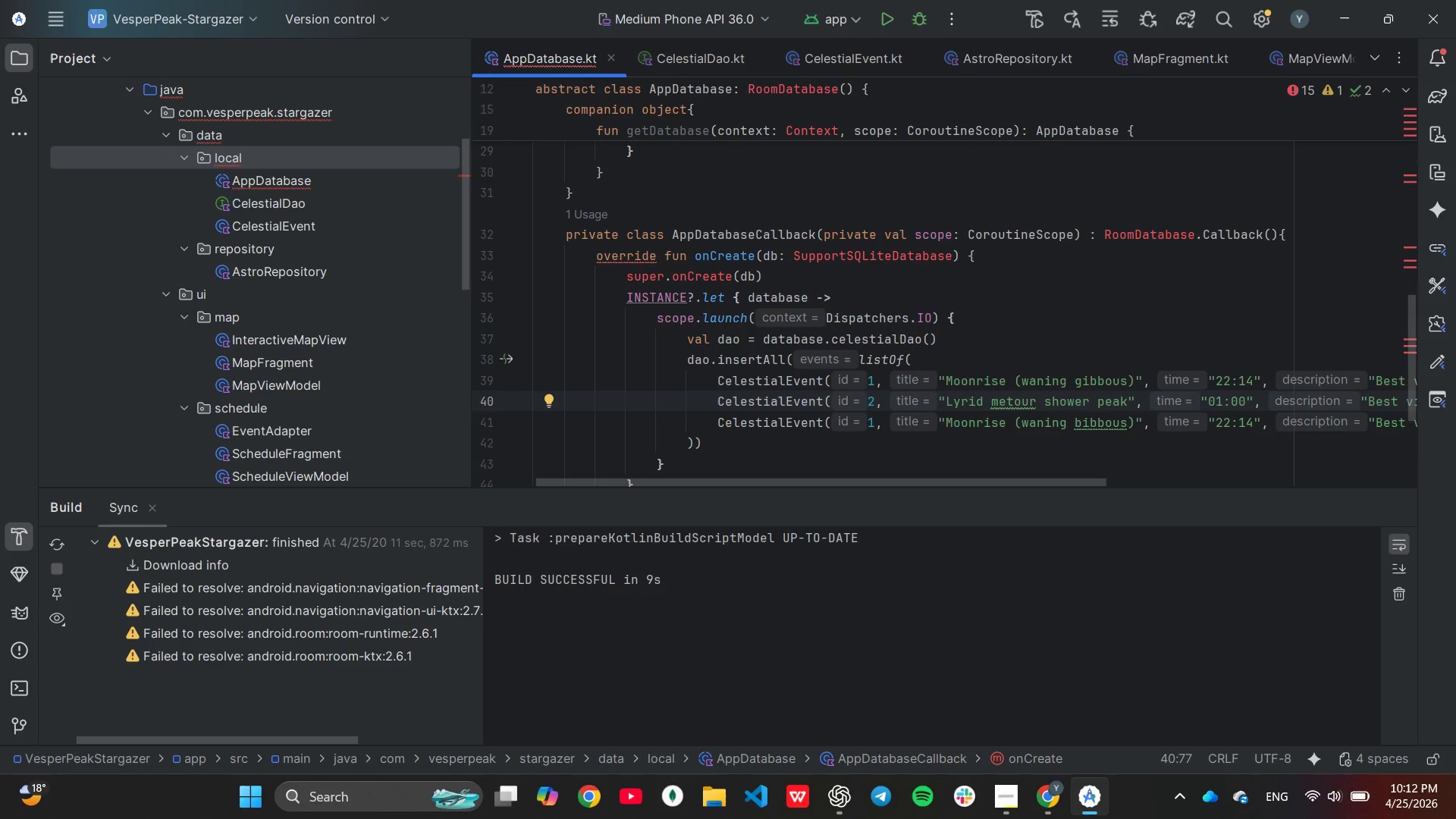 
hold_key(key=ArrowRight, duration=1.17)
 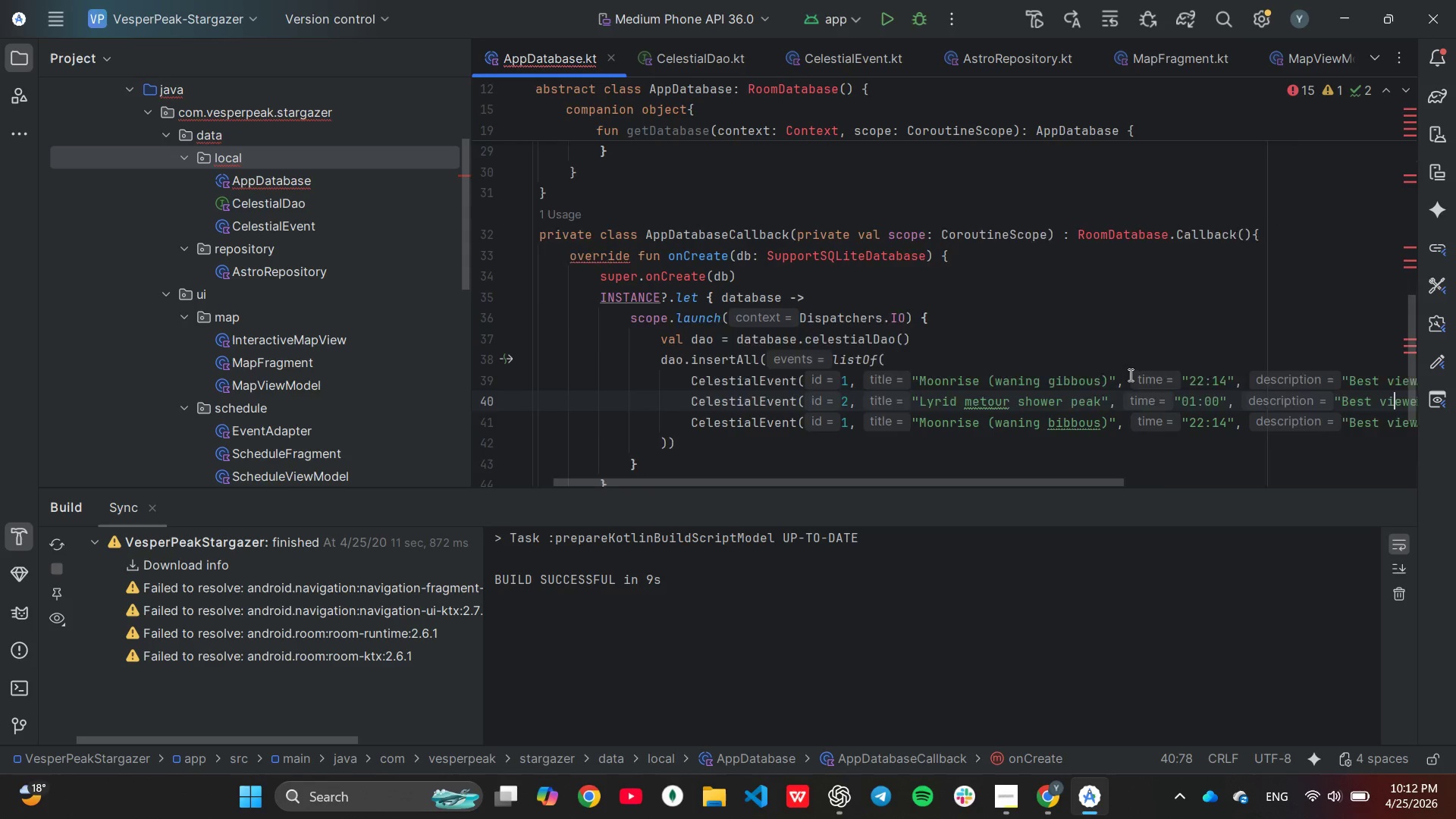 
hold_key(key=ArrowRight, duration=1.42)
 